 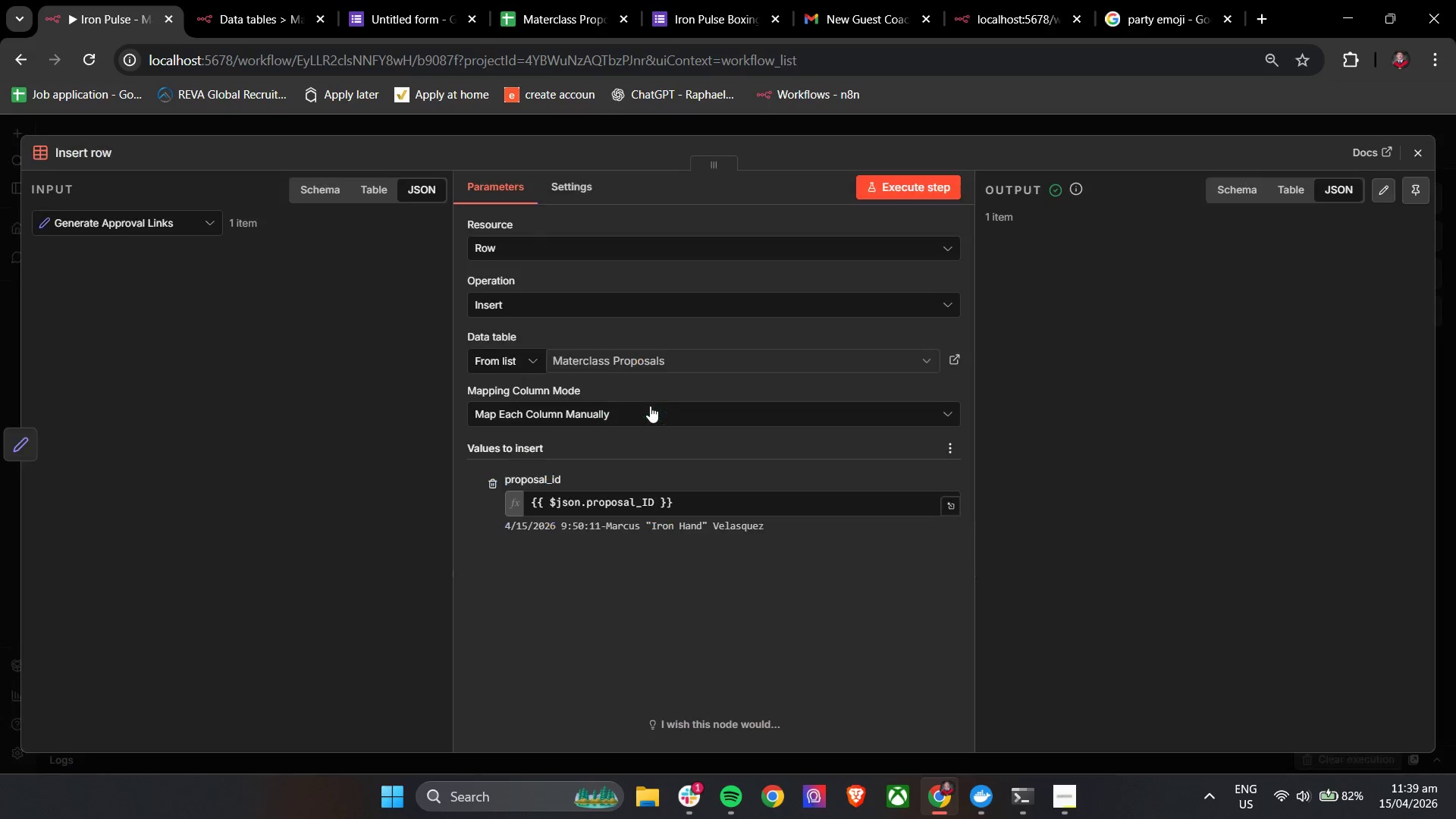 
left_click([475, 510])
 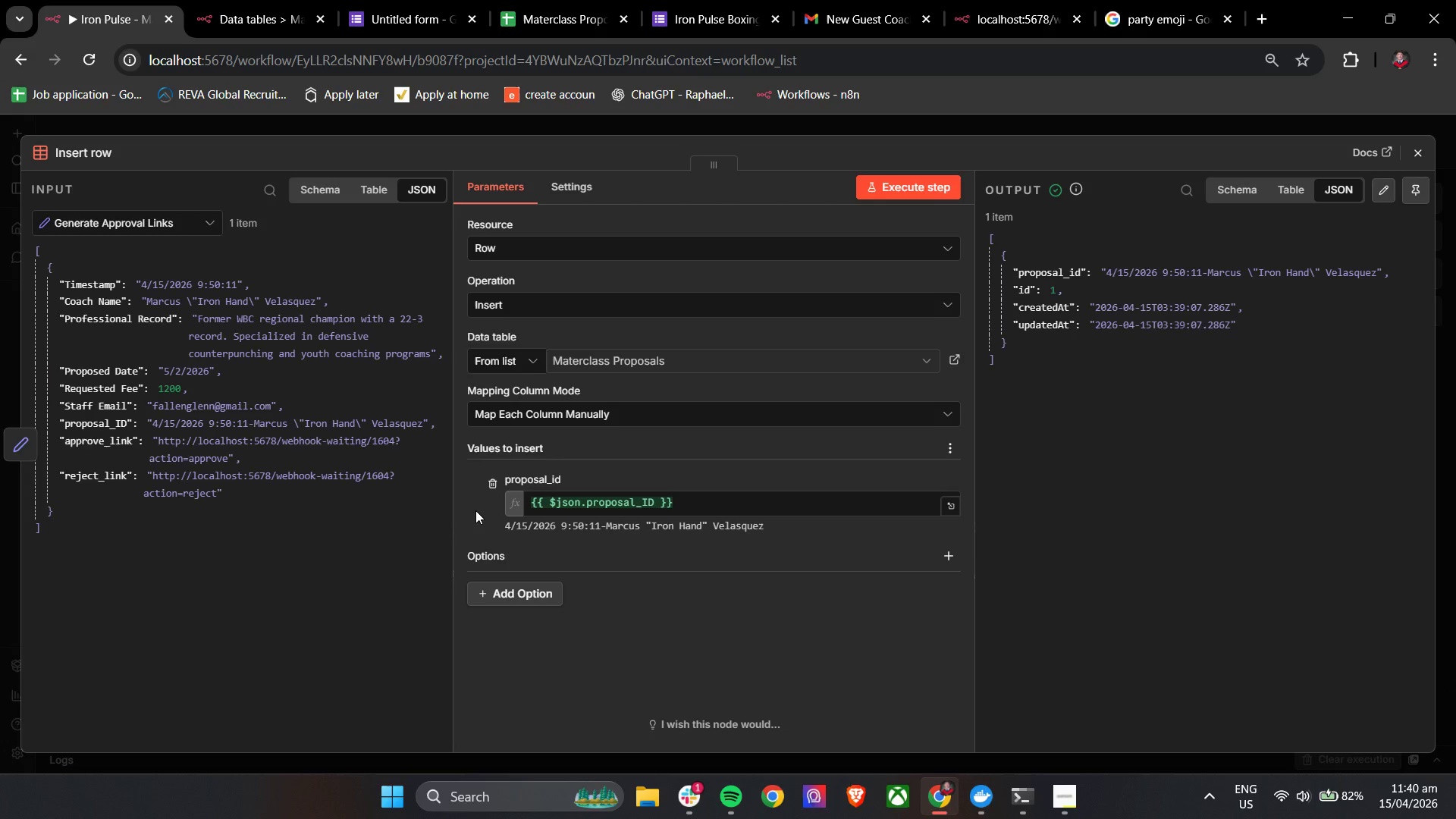 
wait(10.36)
 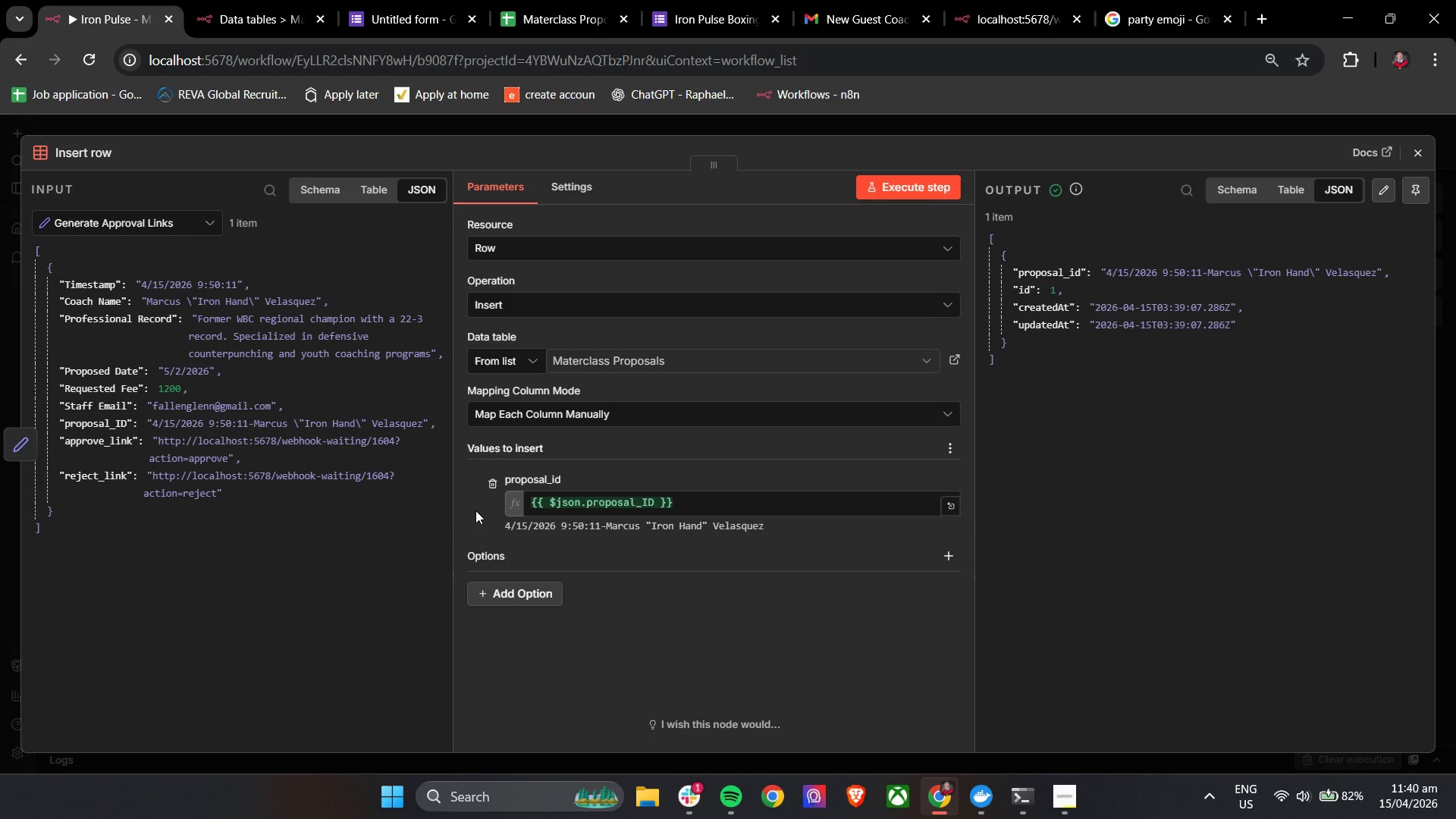 
left_click([245, 0])
 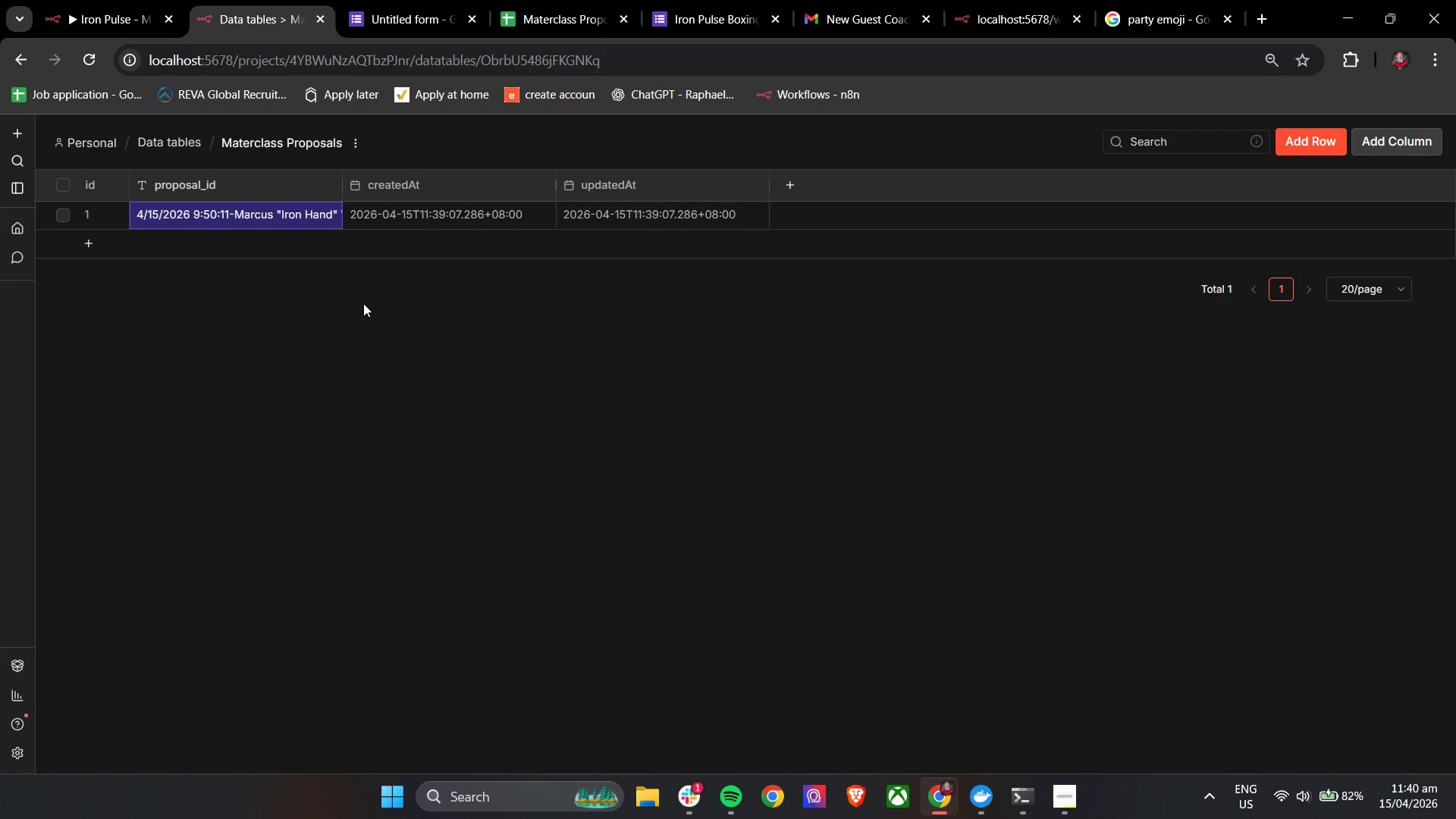 
wait(6.3)
 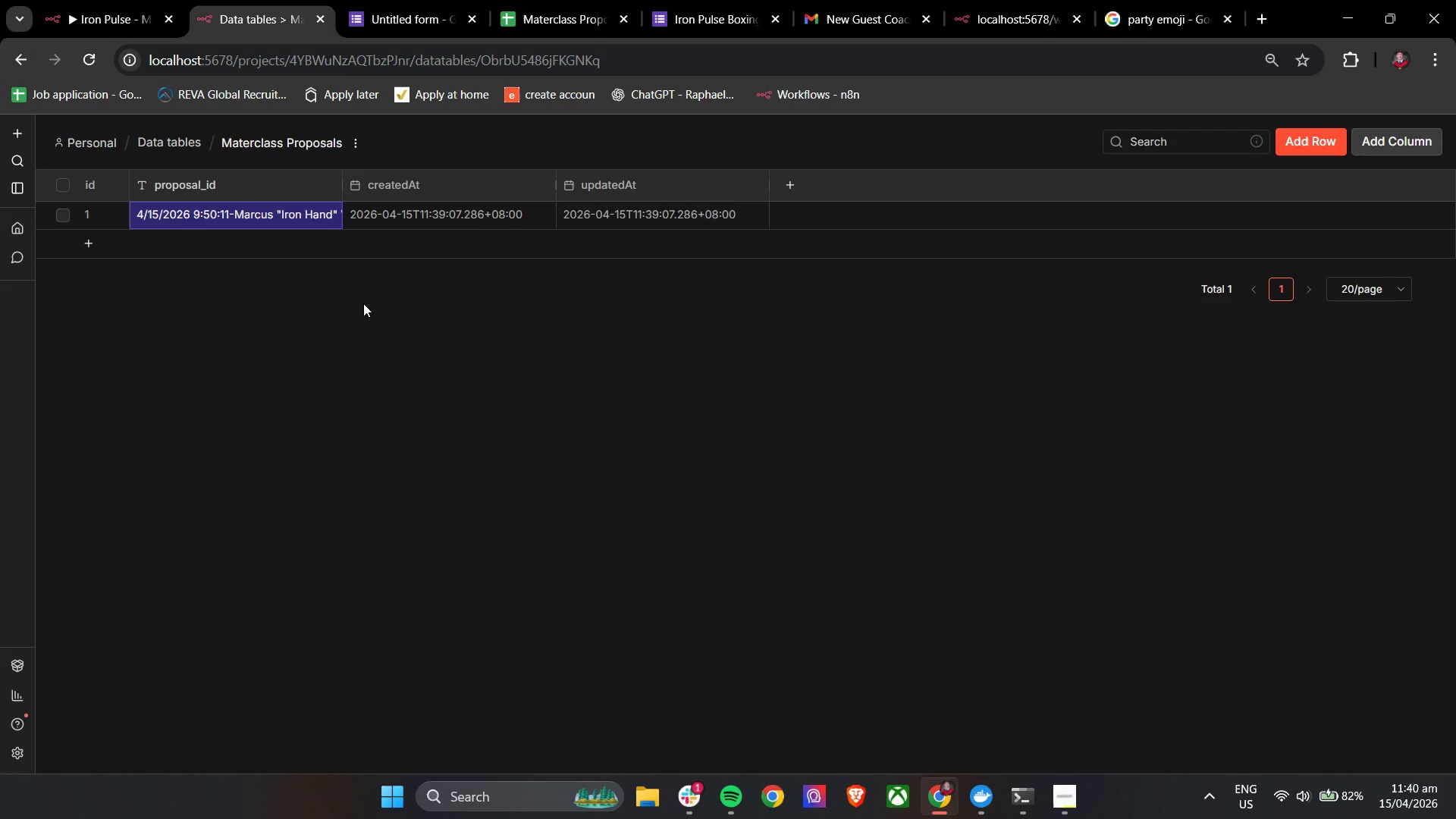 
left_click_drag(start_coordinate=[342, 180], to_coordinate=[410, 183])
 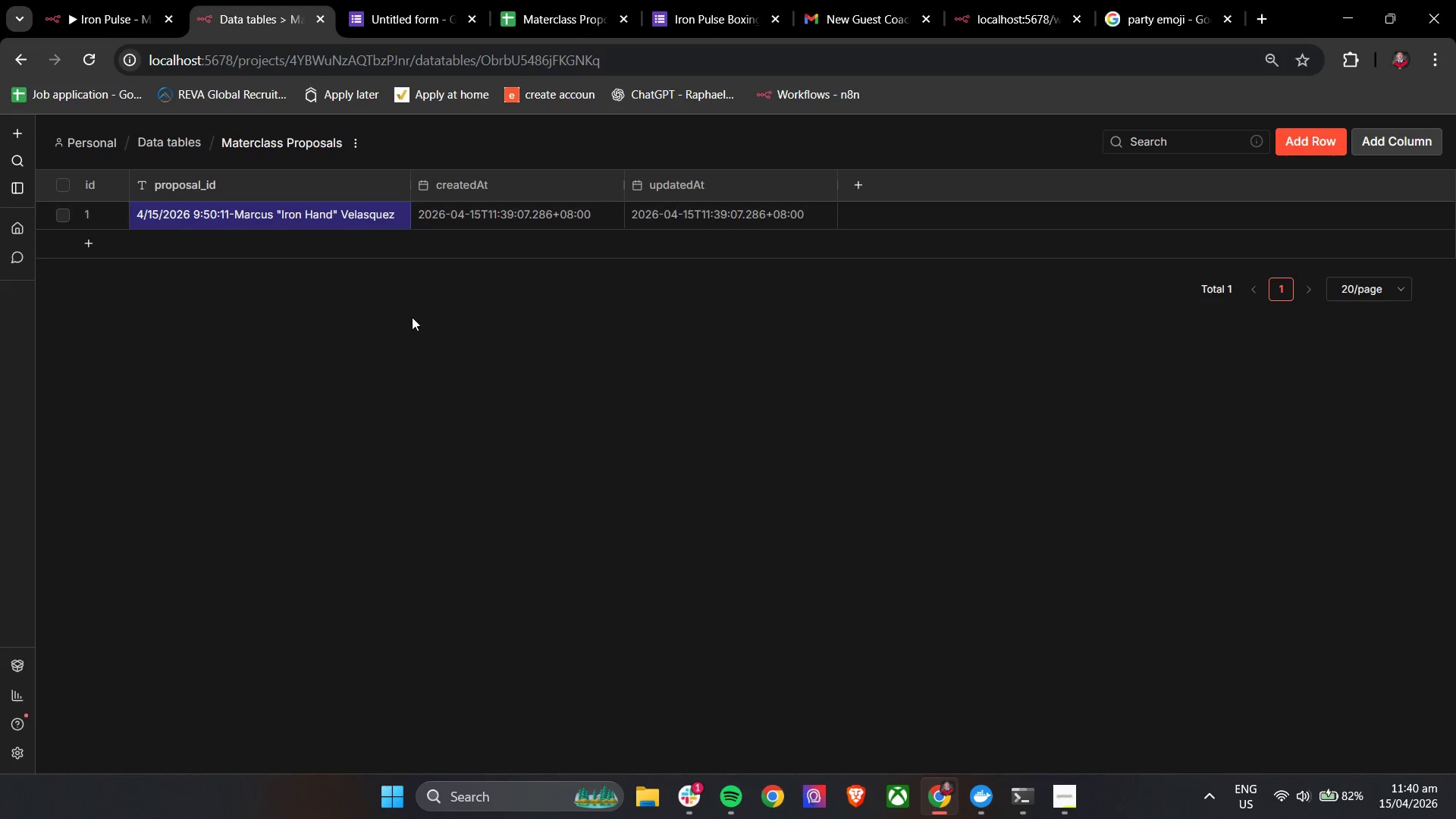 
left_click([412, 328])
 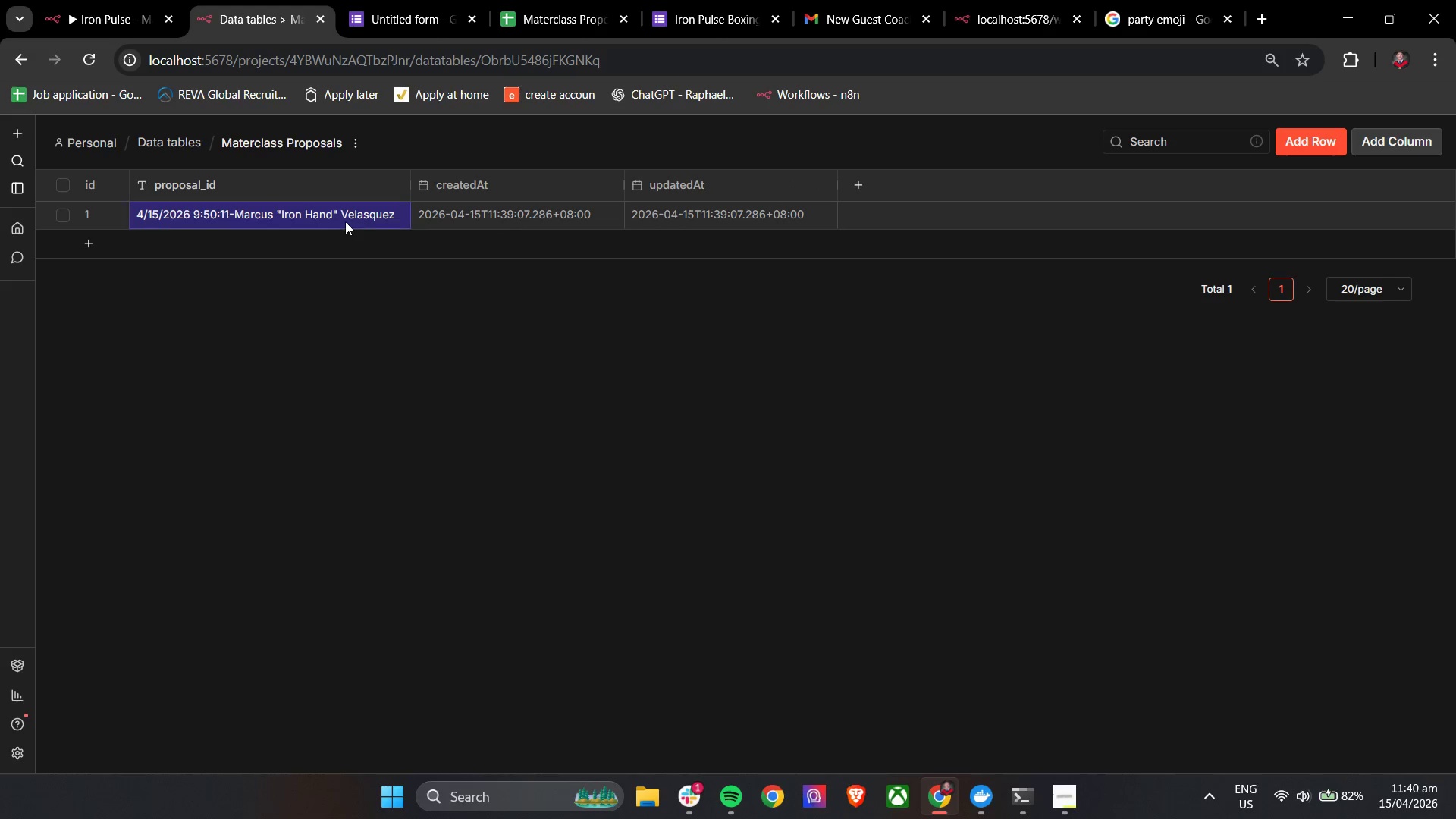 
double_click([497, 289])
 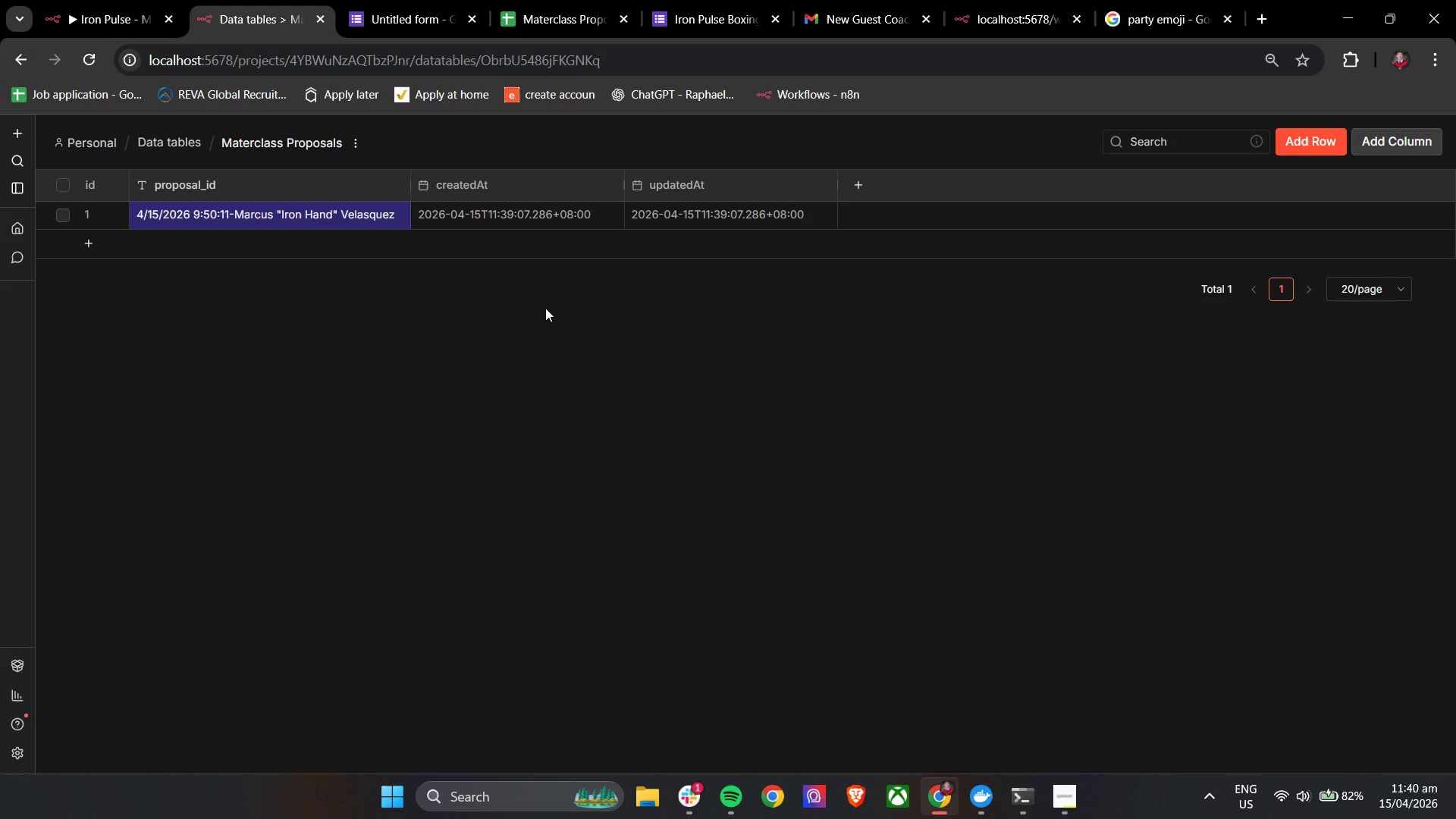 
wait(10.91)
 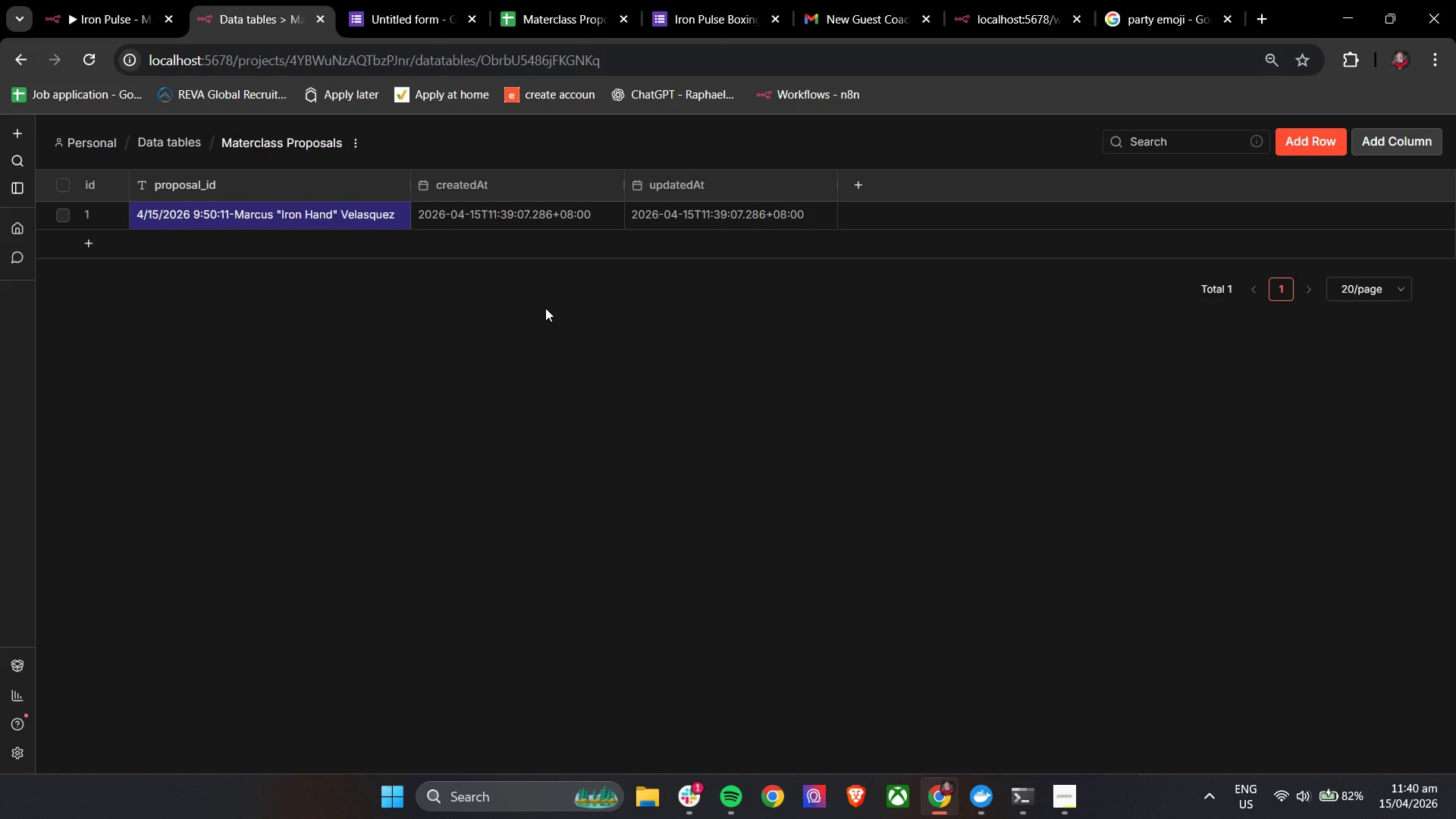 
left_click([86, 0])
 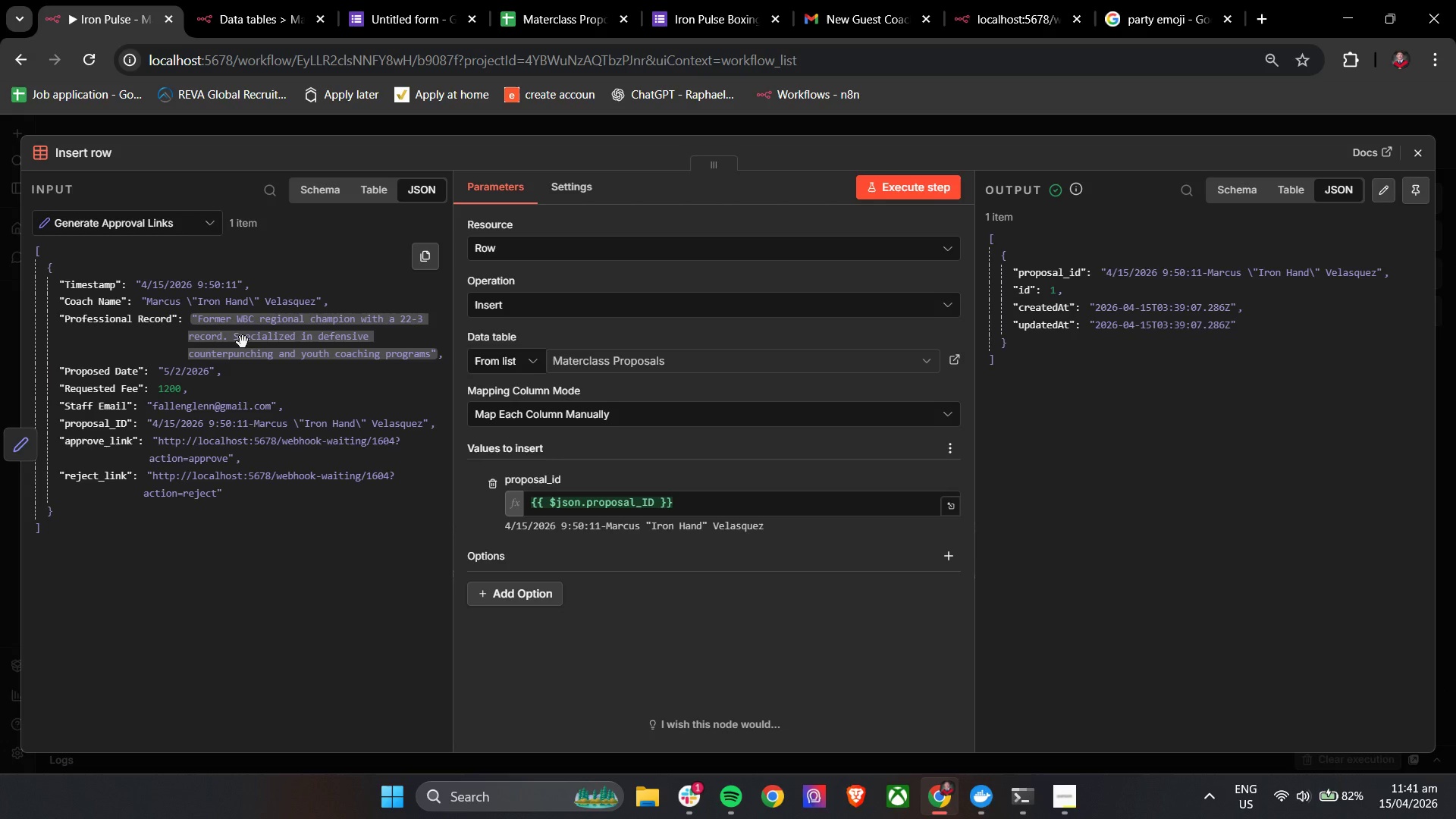 
wait(49.0)
 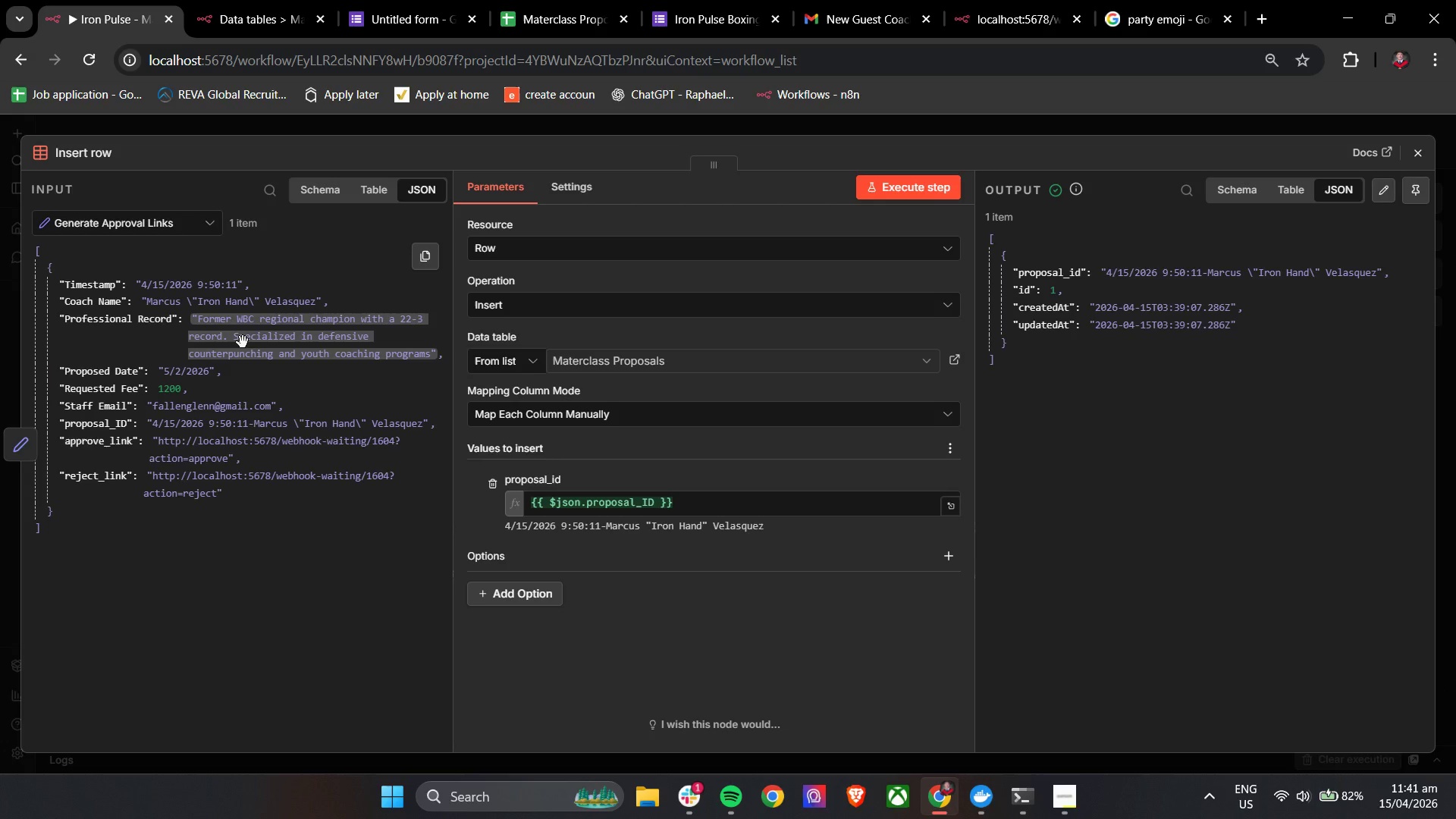 
left_click([240, 0])
 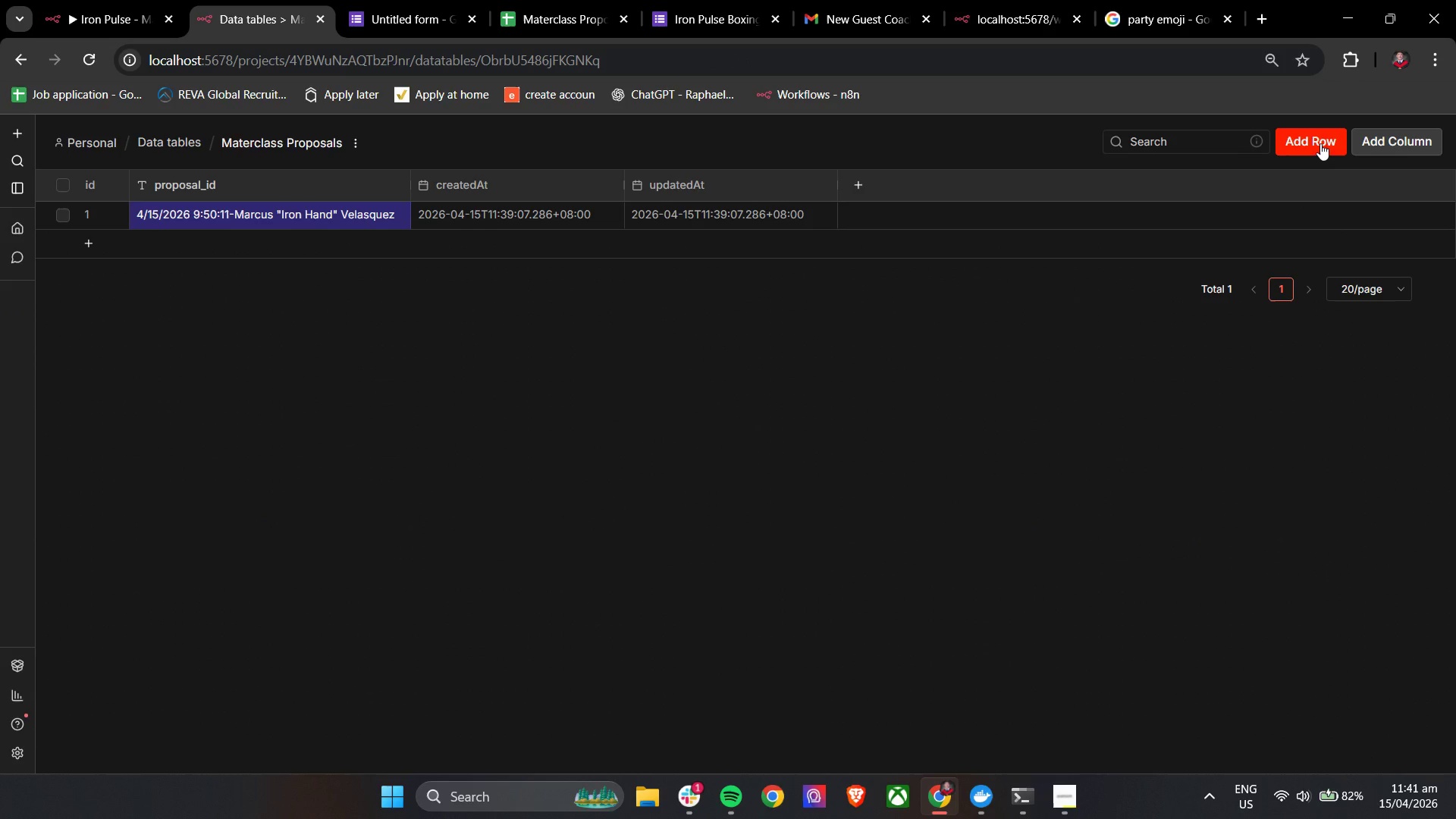 
left_click([1373, 141])
 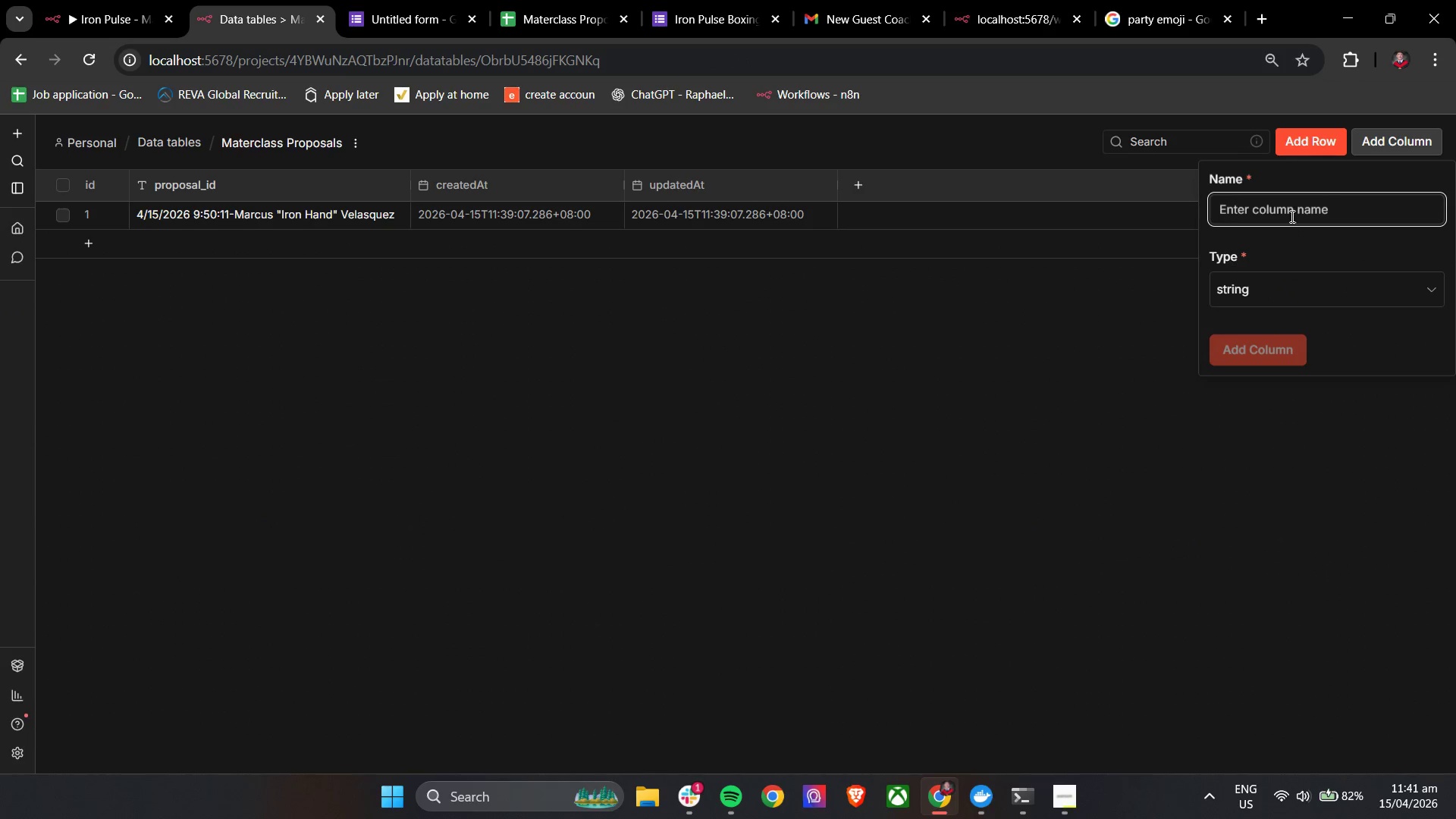 
double_click([1291, 213])
 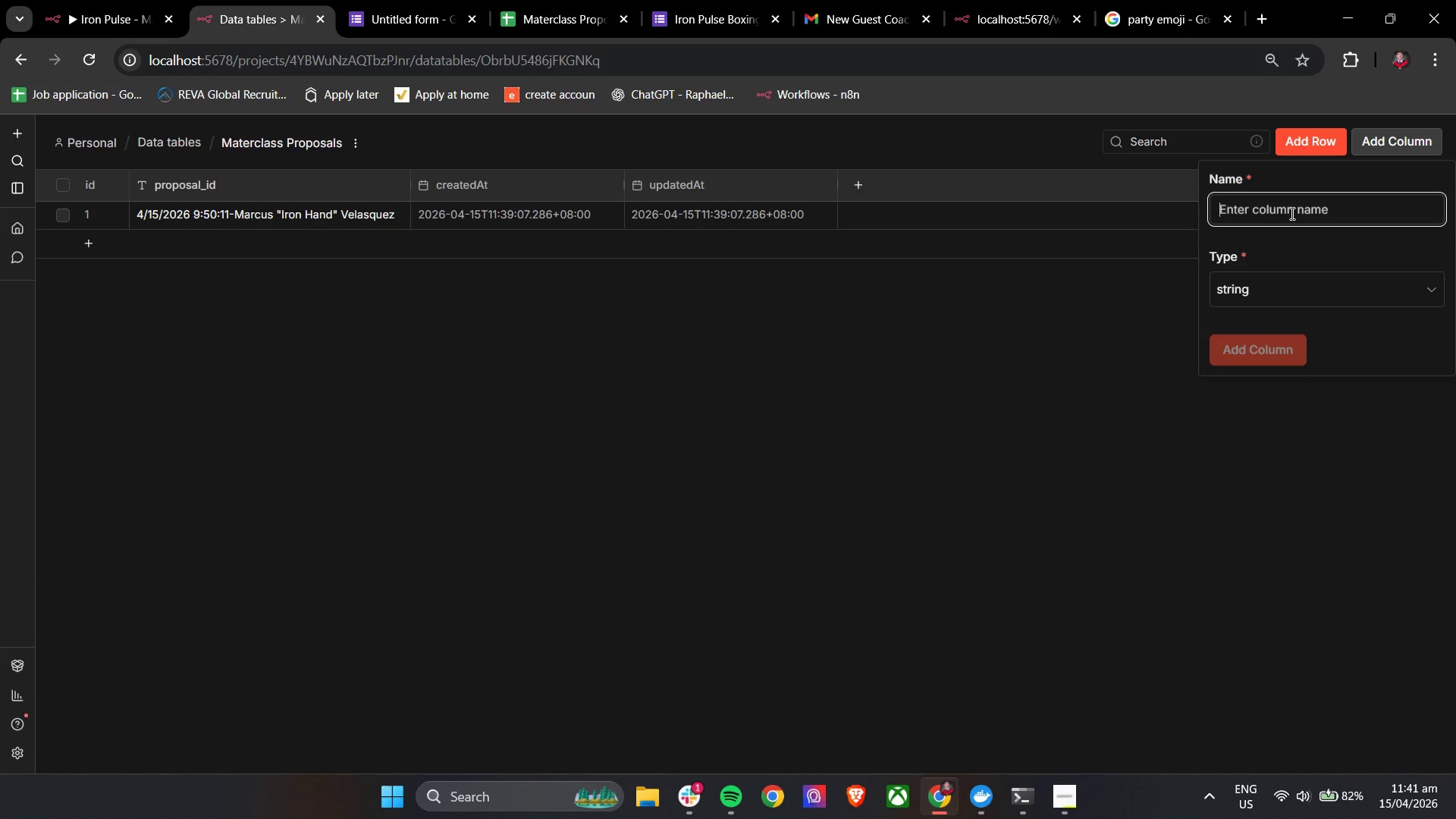 
hold_key(key=ShiftLeft, duration=0.39)
 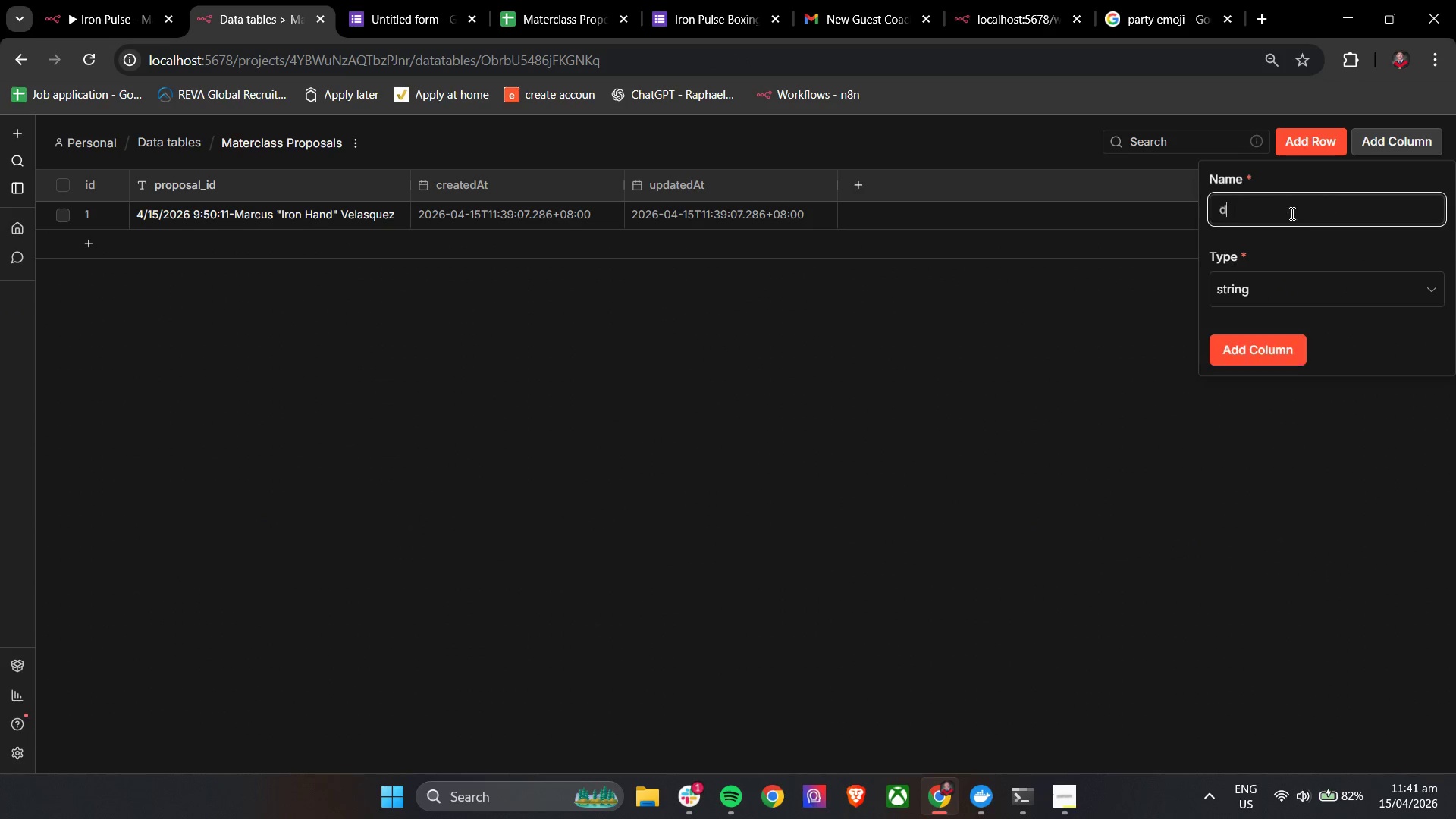 
type(data)
 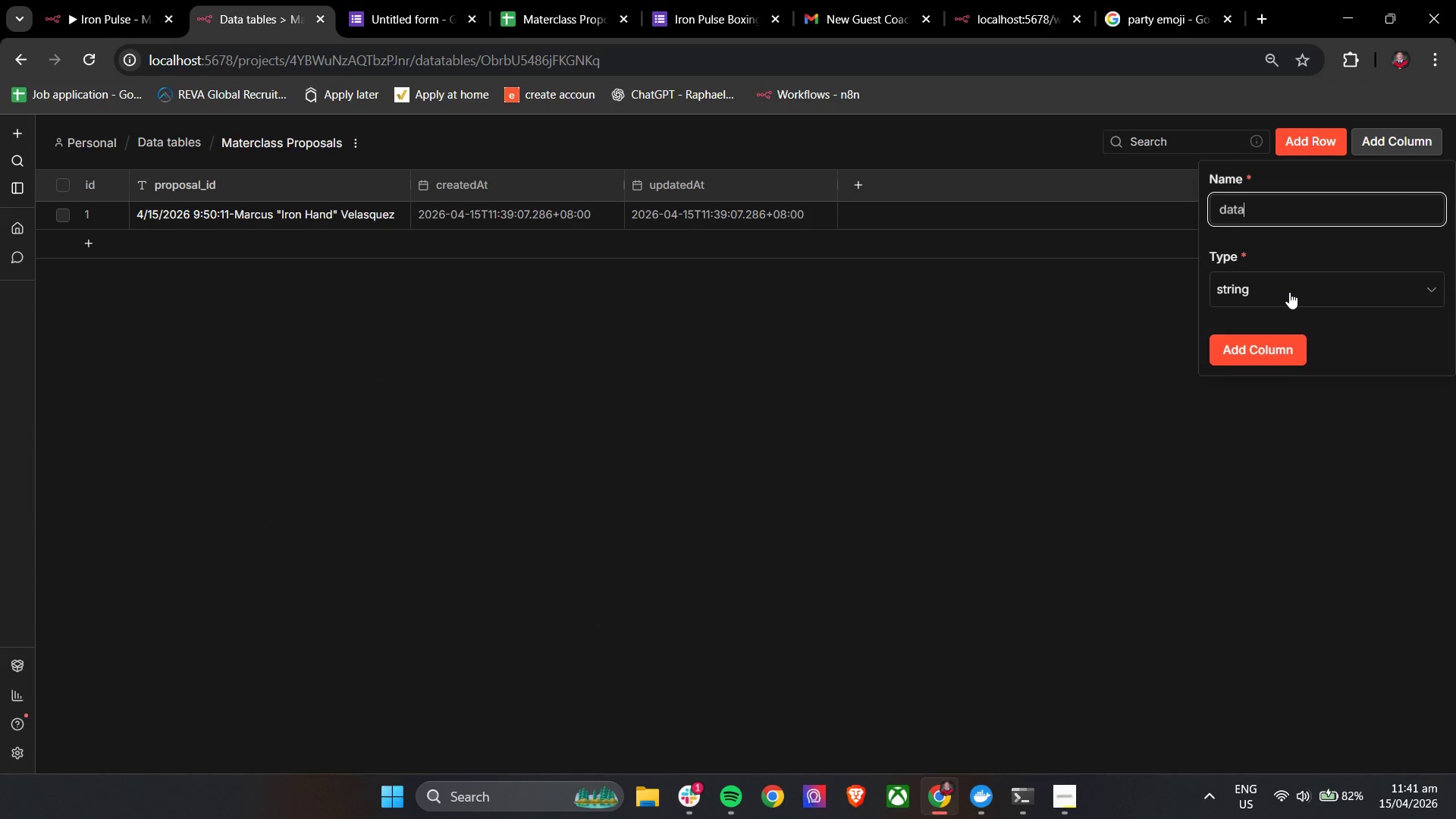 
left_click([1289, 292])
 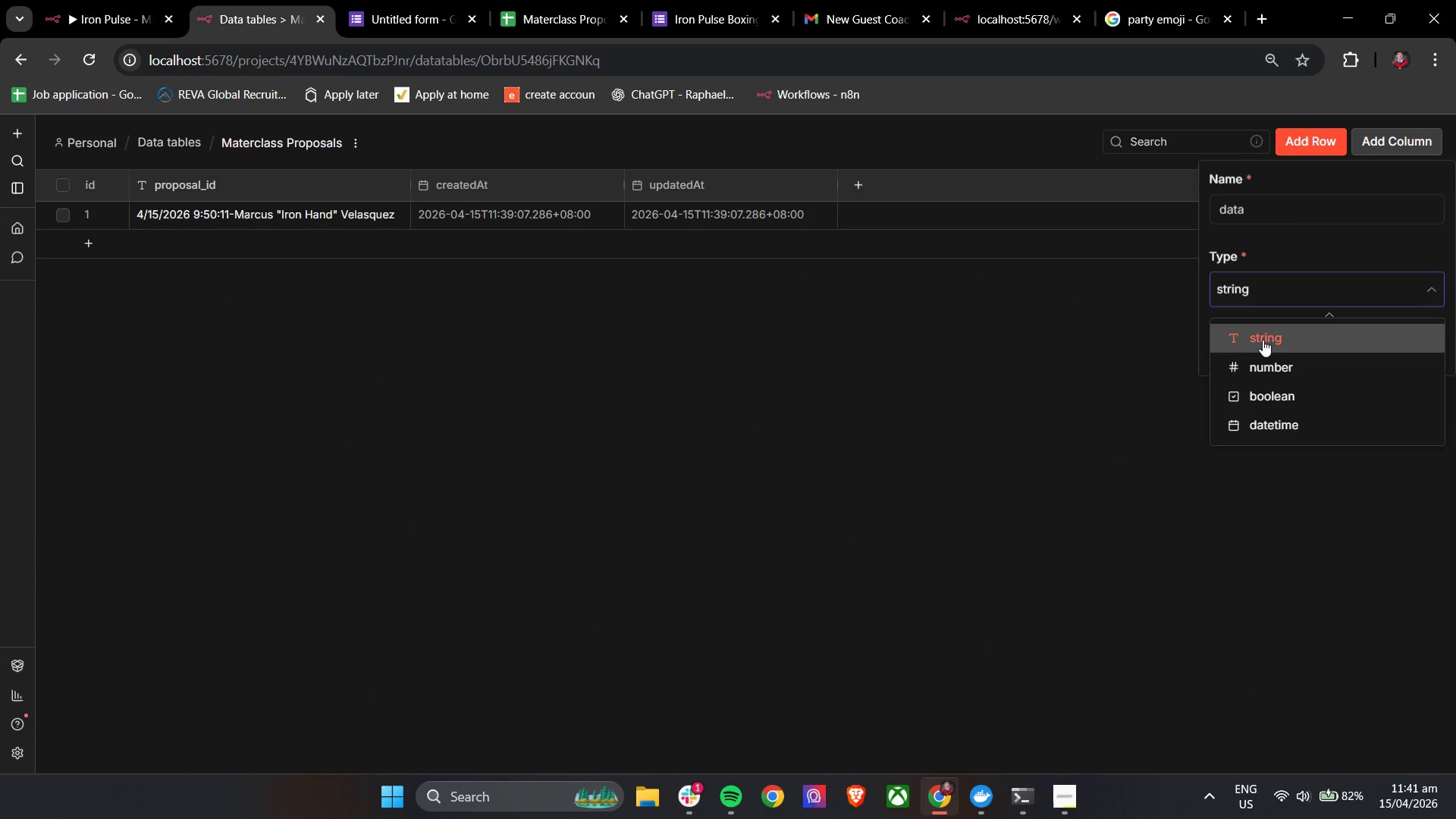 
left_click([1262, 341])
 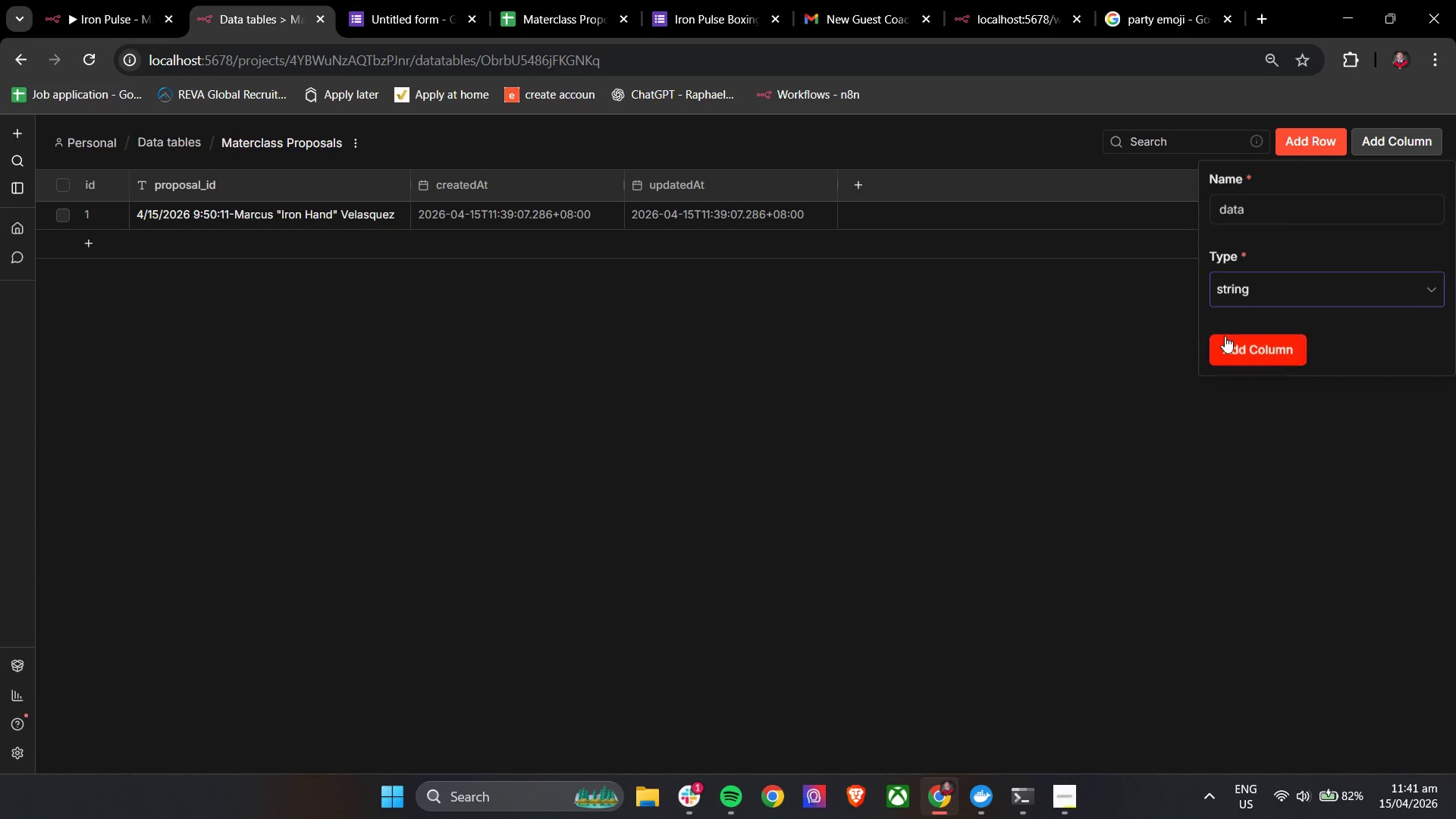 
left_click([1232, 350])
 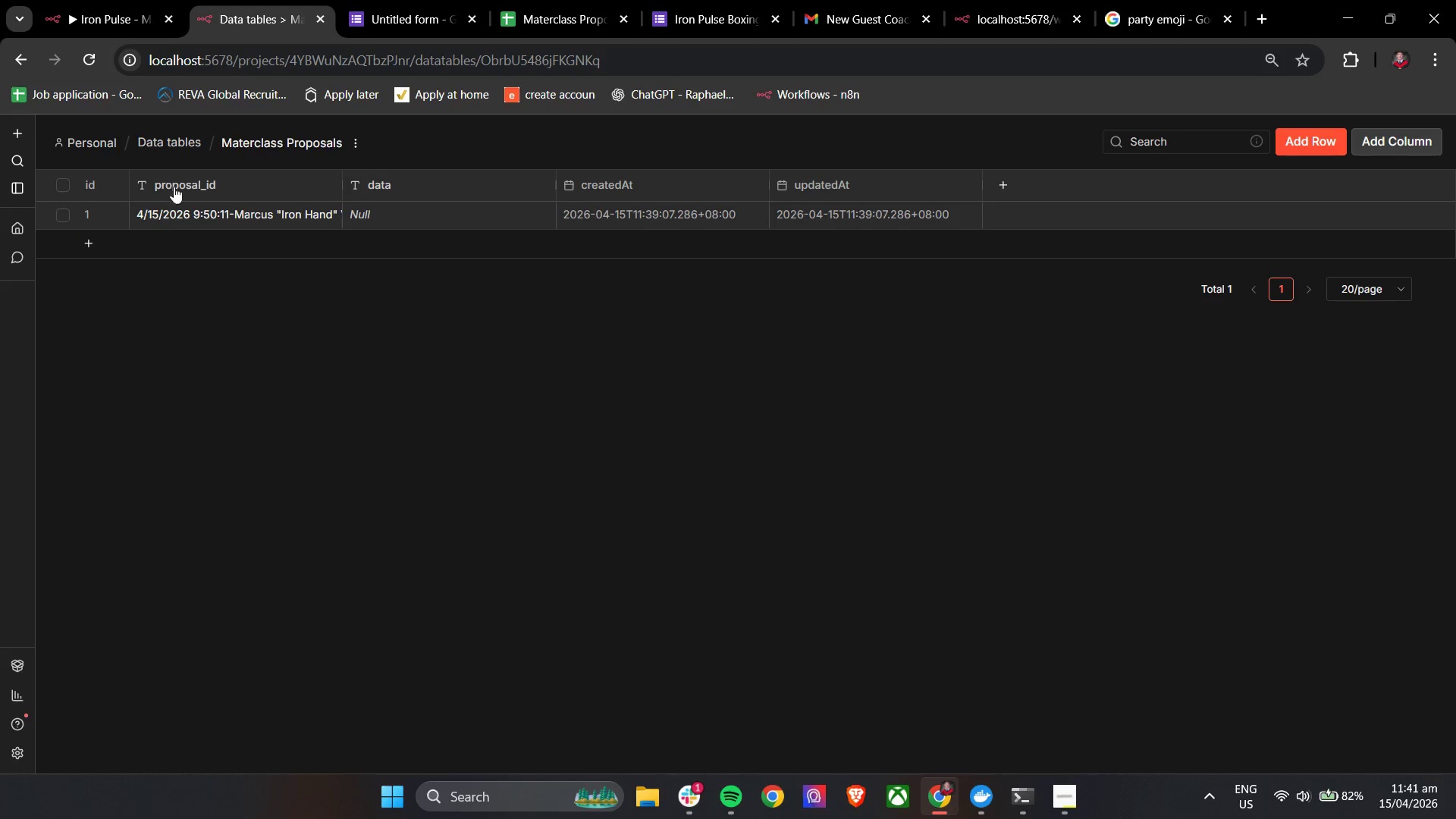 
left_click([120, 0])
 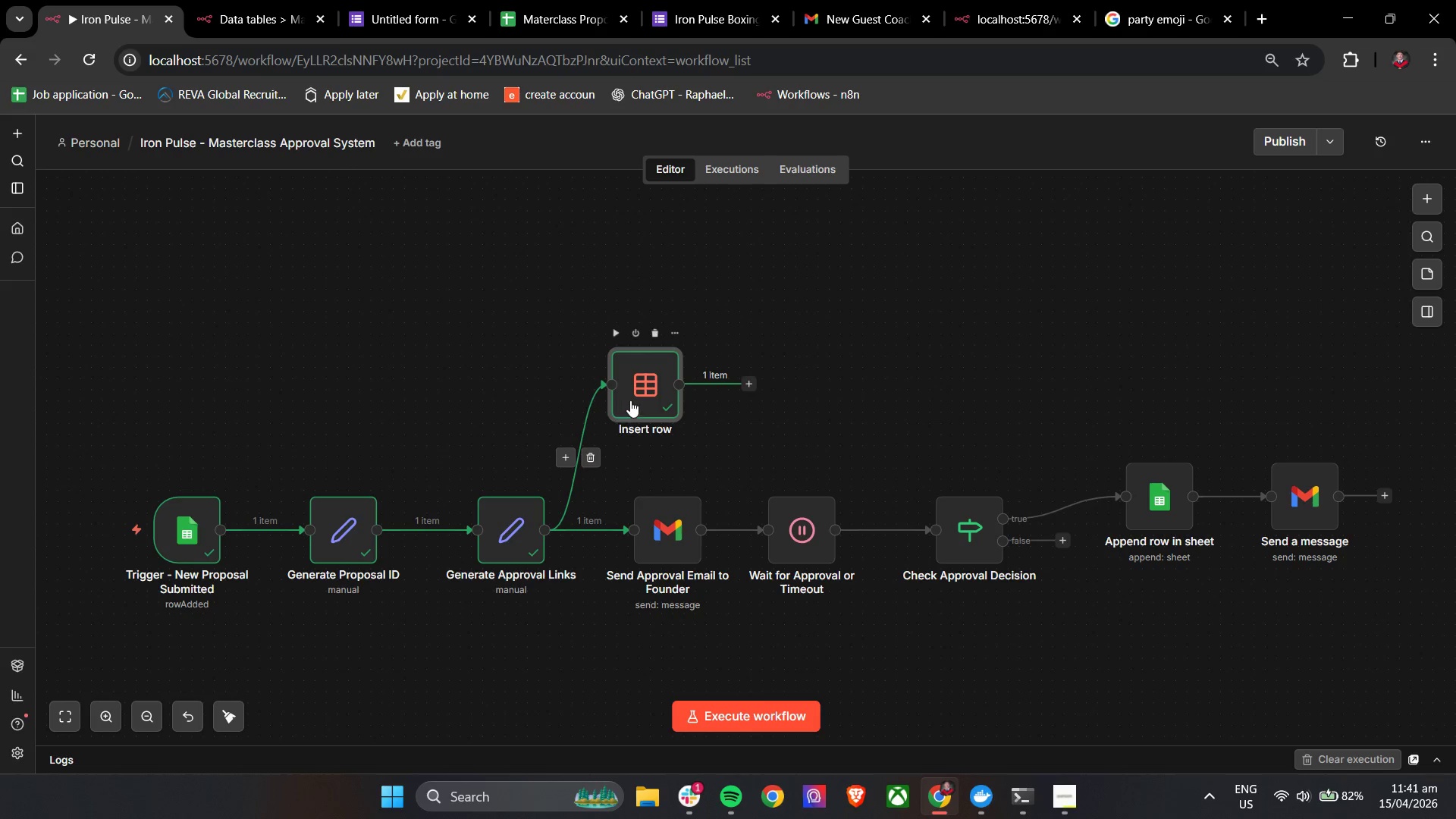 
double_click([637, 403])
 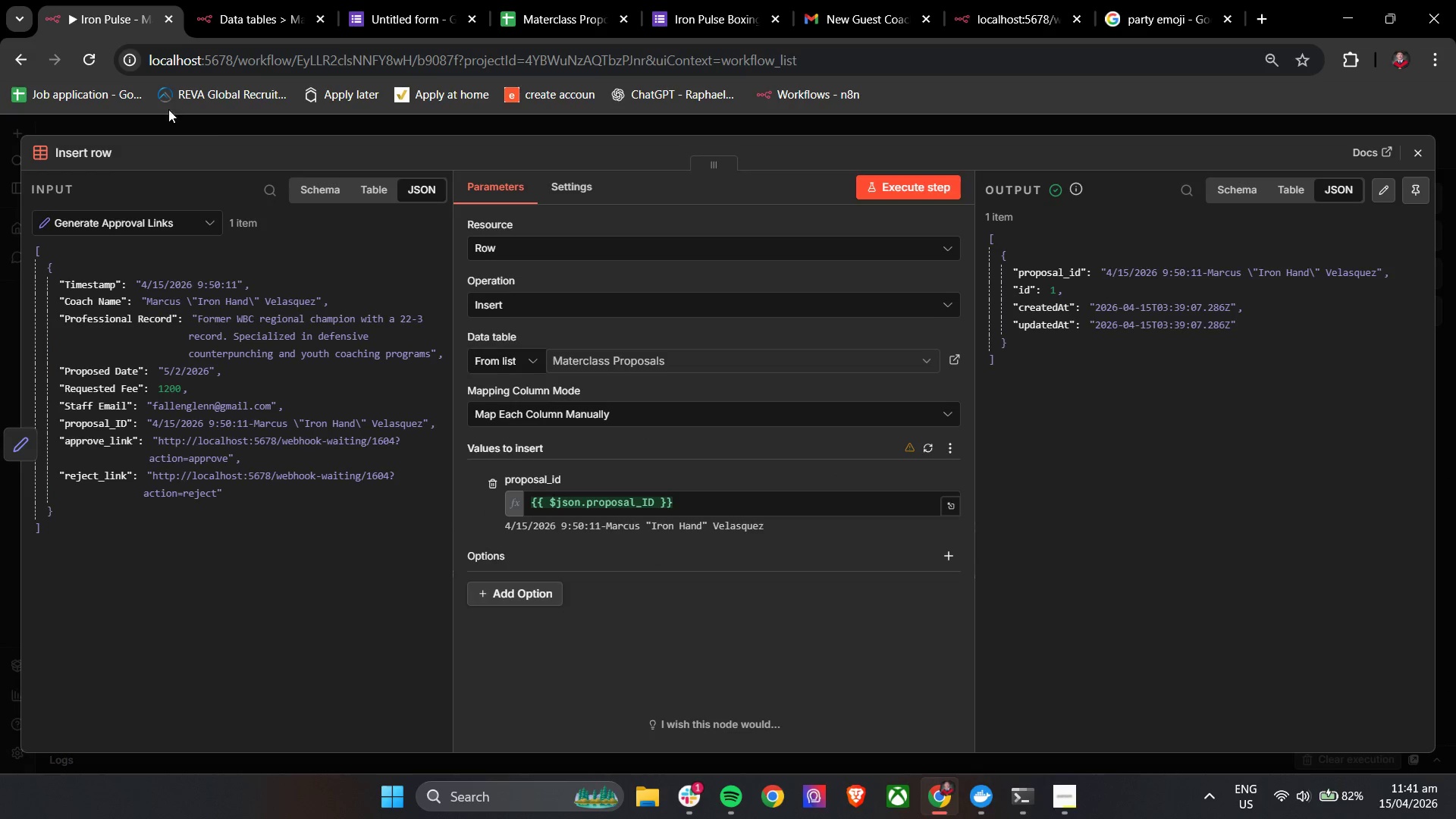 
left_click([96, 54])
 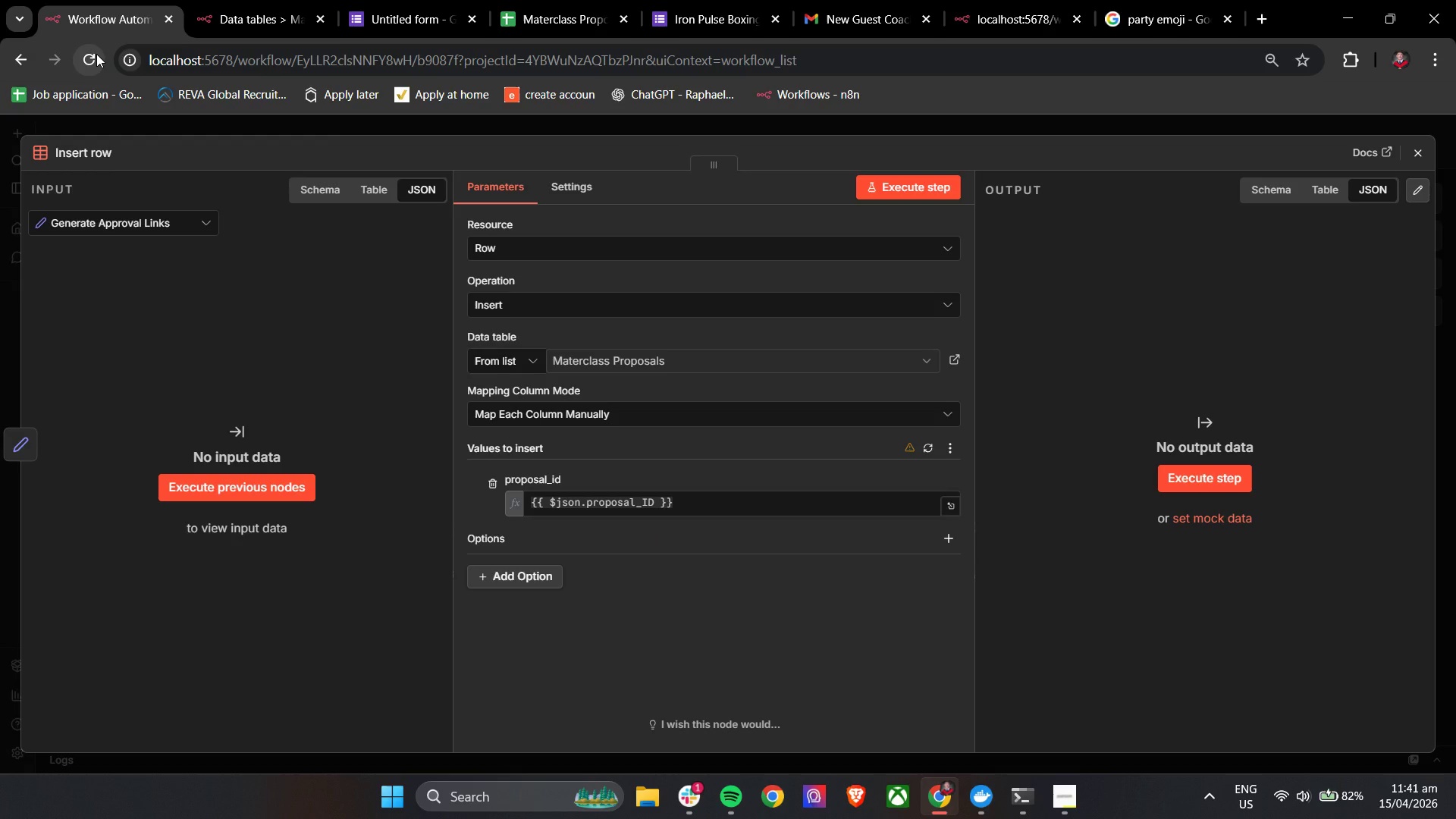 
wait(13.3)
 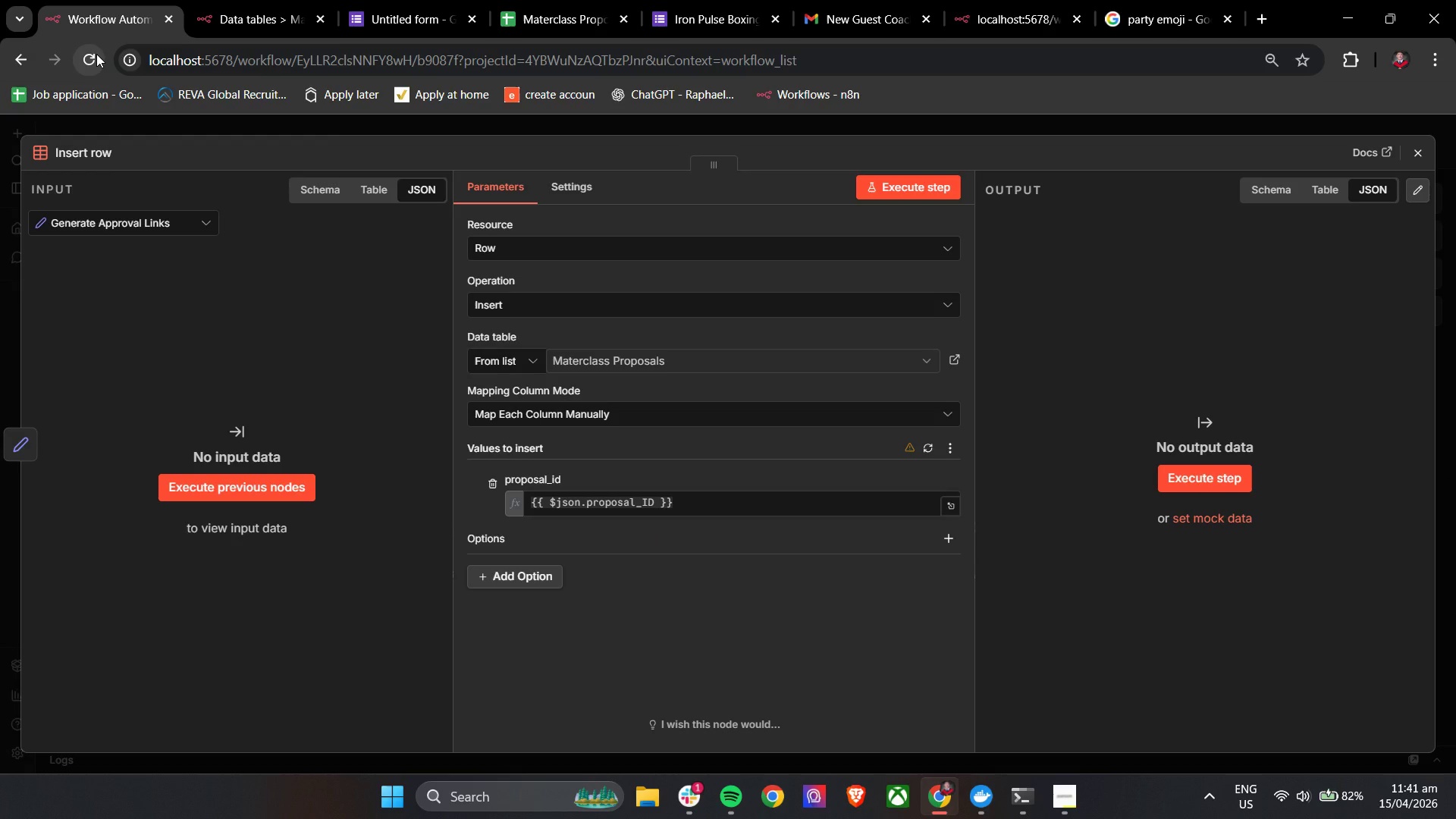 
left_click([921, 447])
 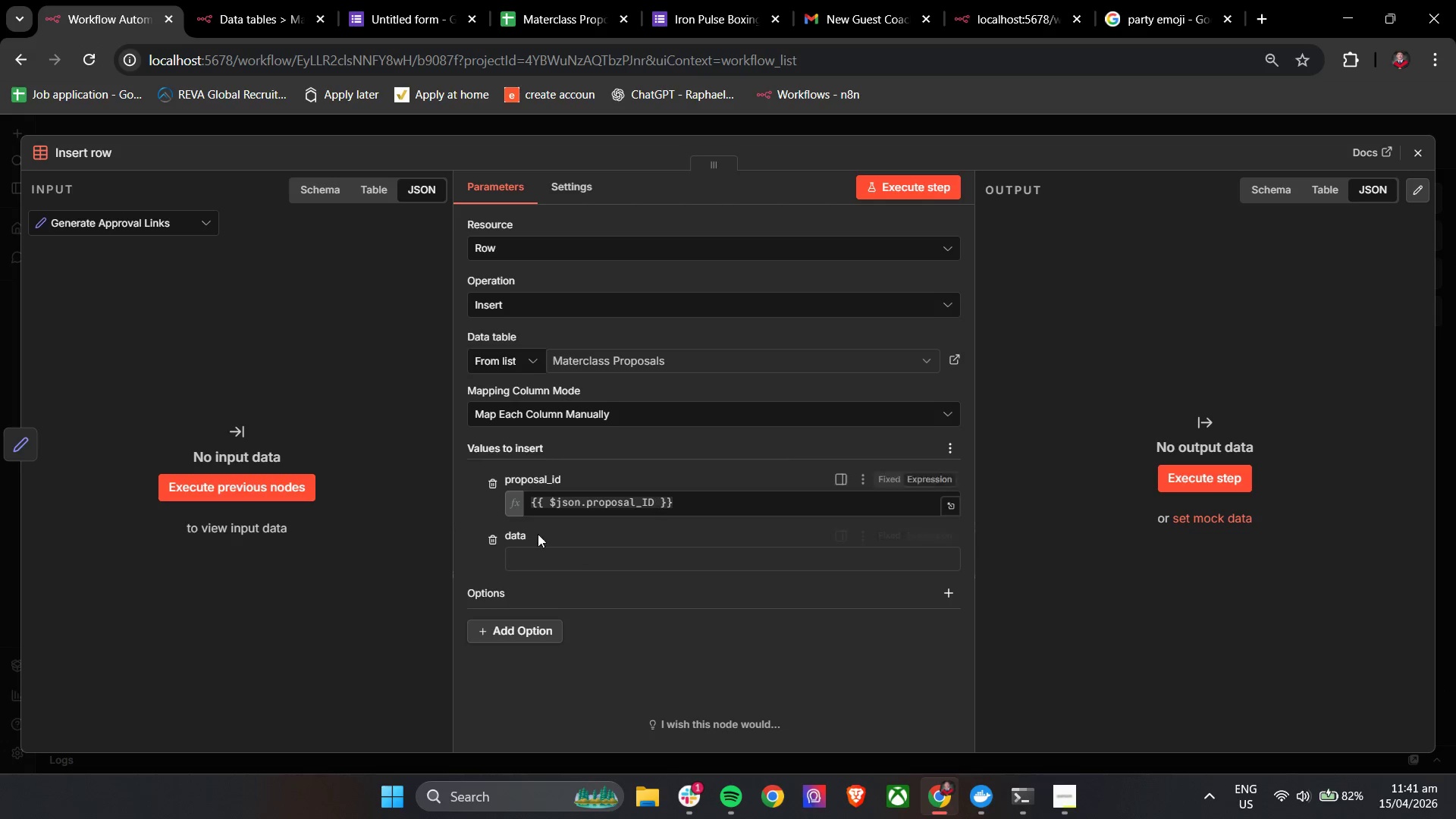 
left_click([516, 556])
 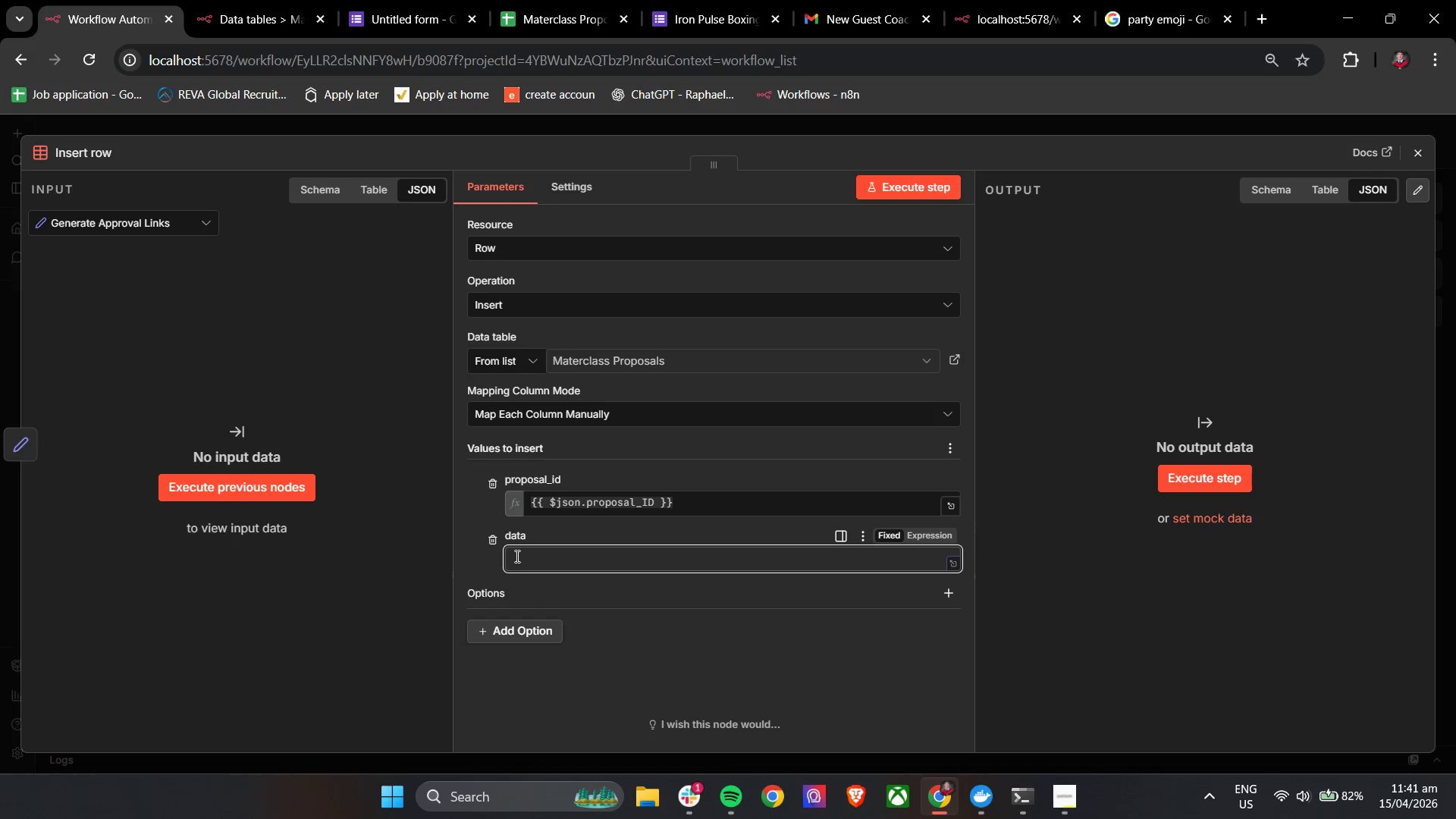 
key(Shift+BracketLeft)
 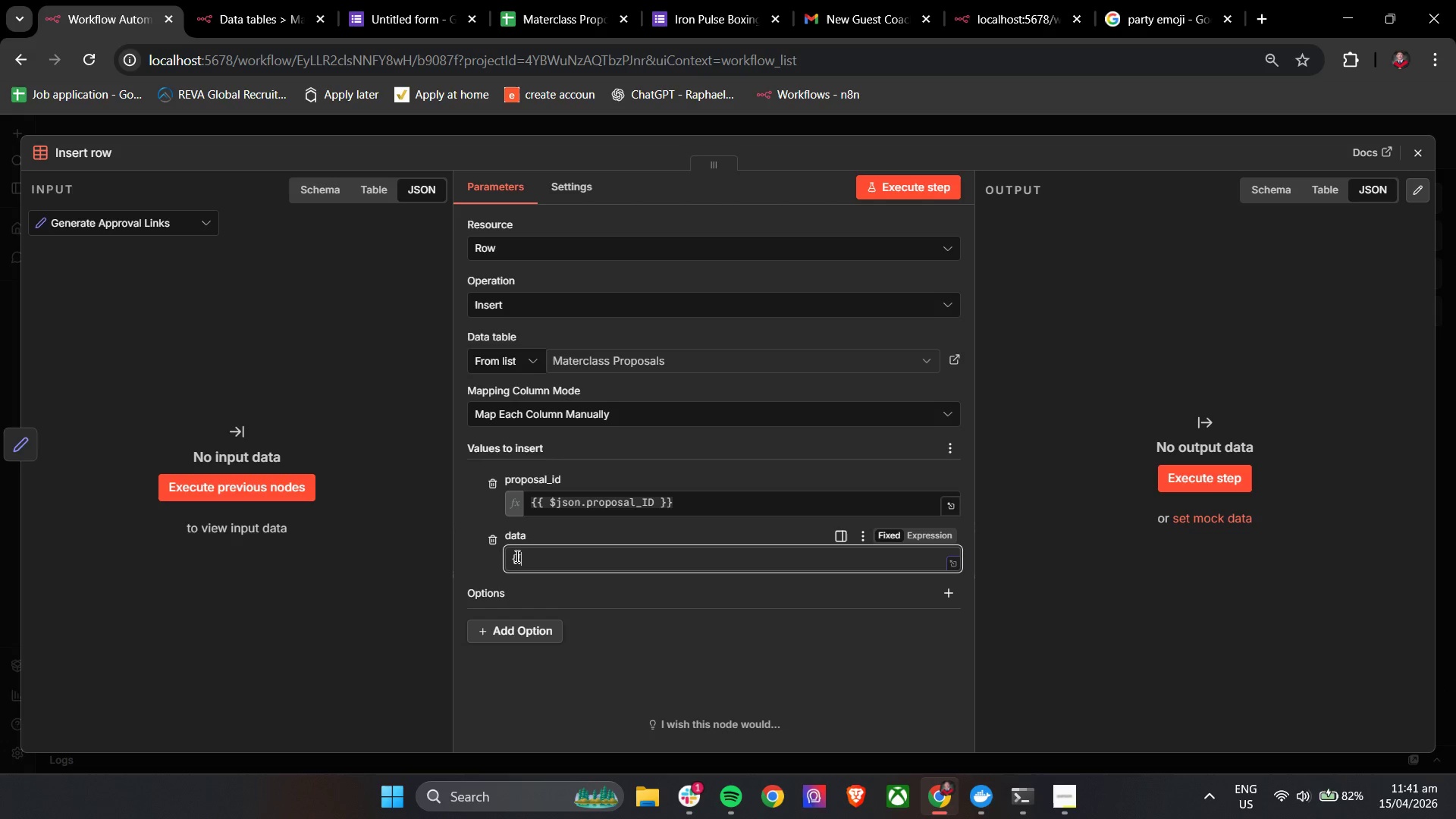 
key(Shift+BracketLeft)
 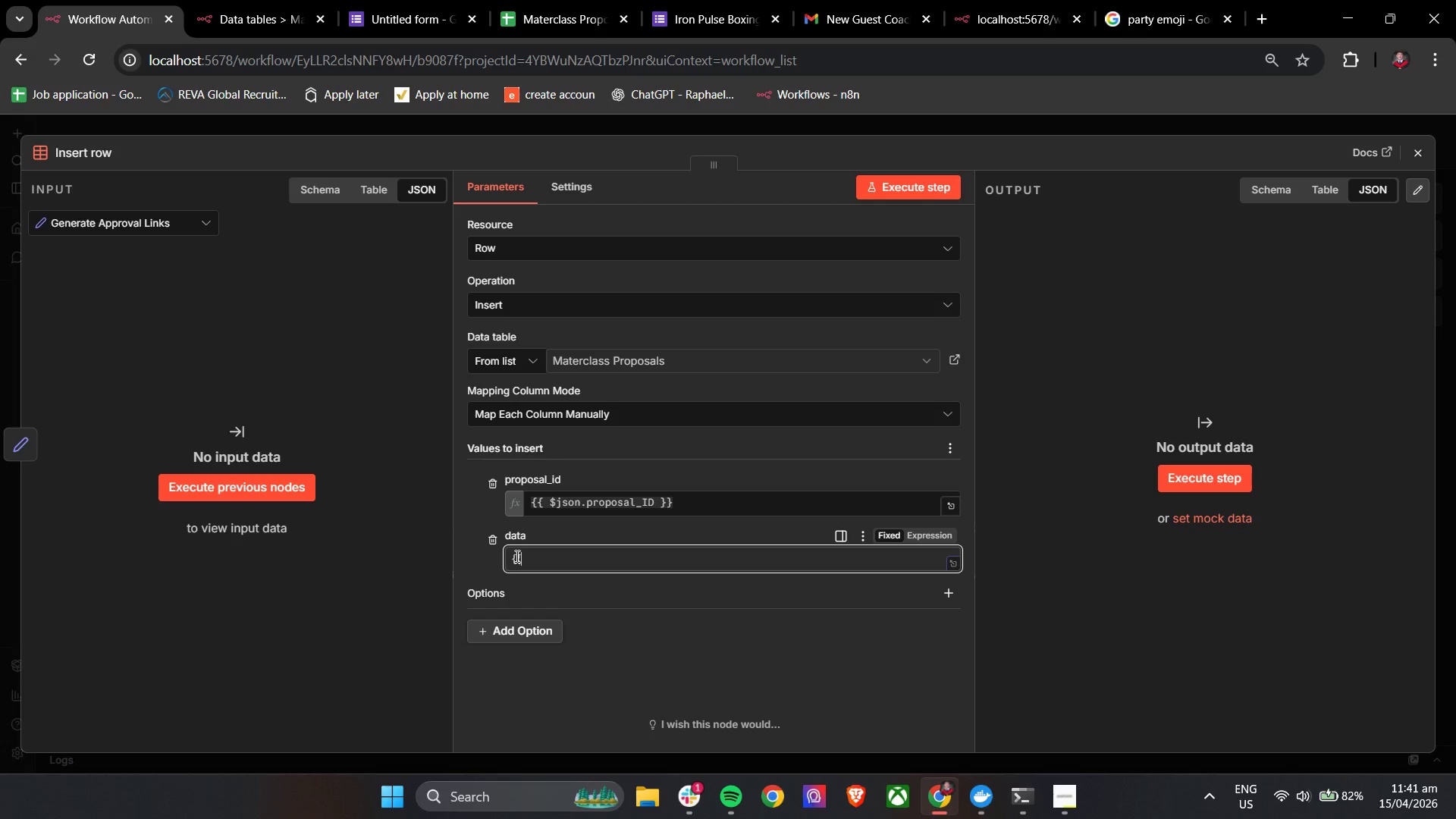 
hold_key(key=ShiftLeft, duration=0.39)
 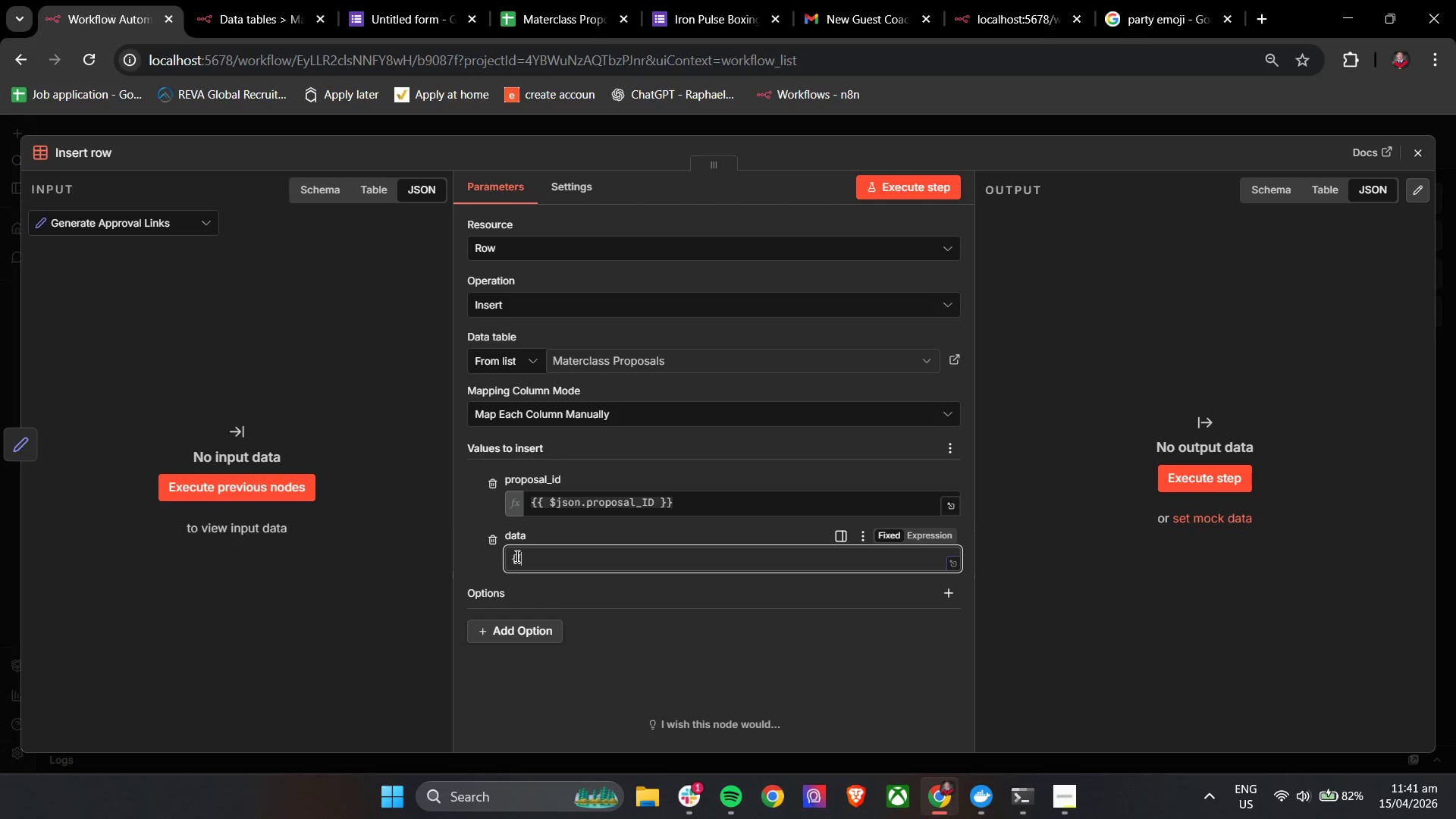 
key(Space)
 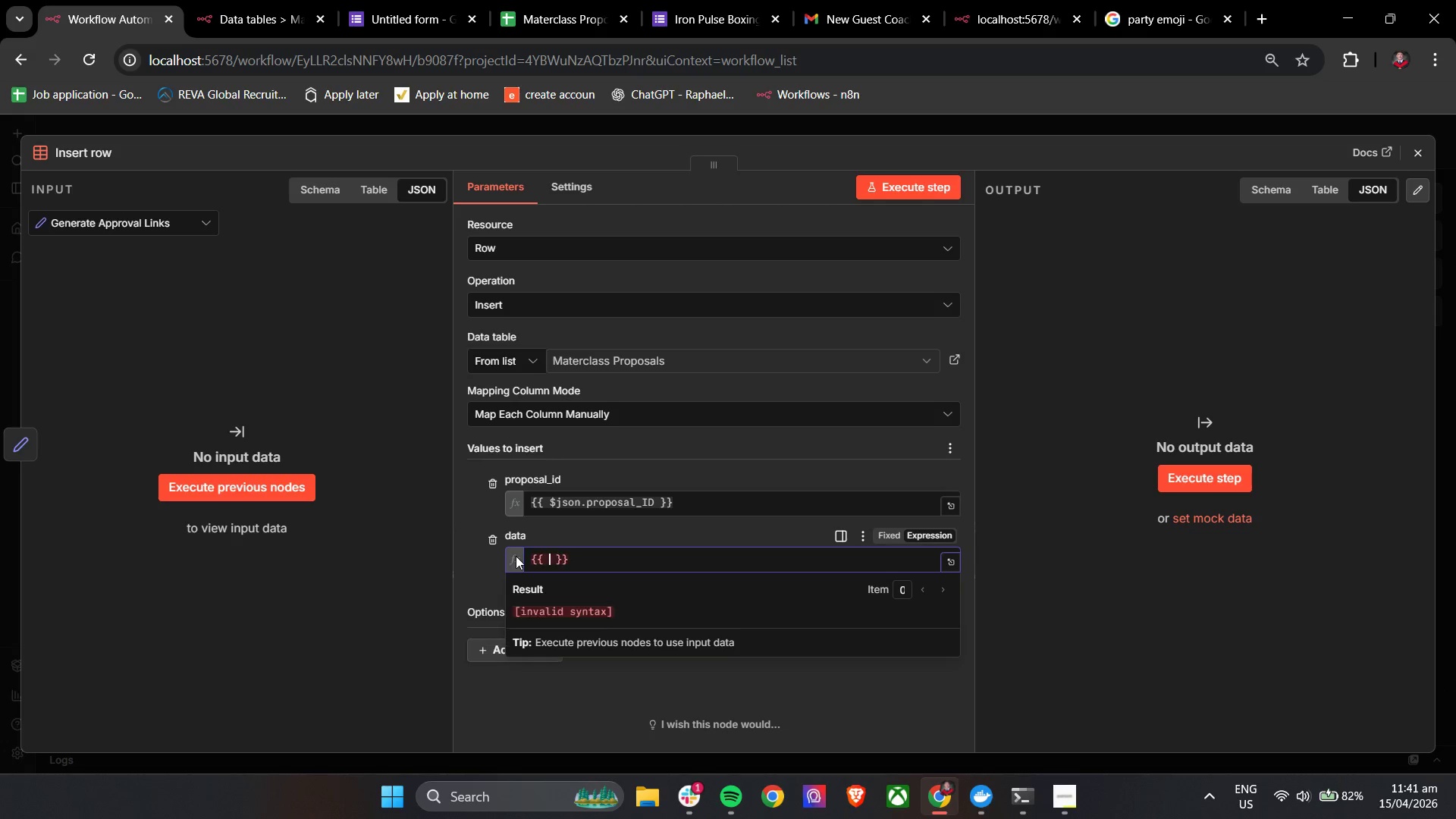 
key(Shift+4)
 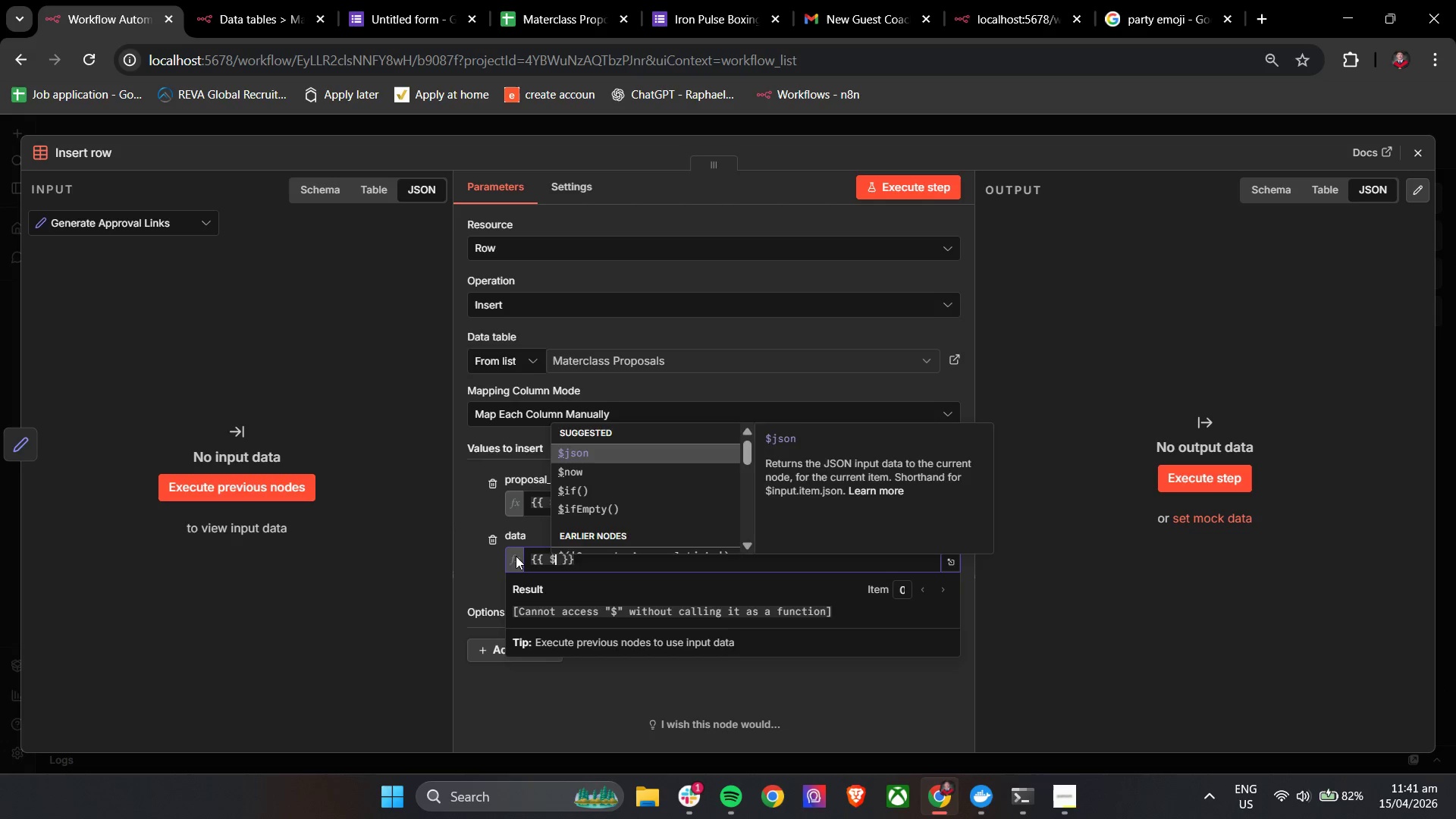 
key(Enter)
 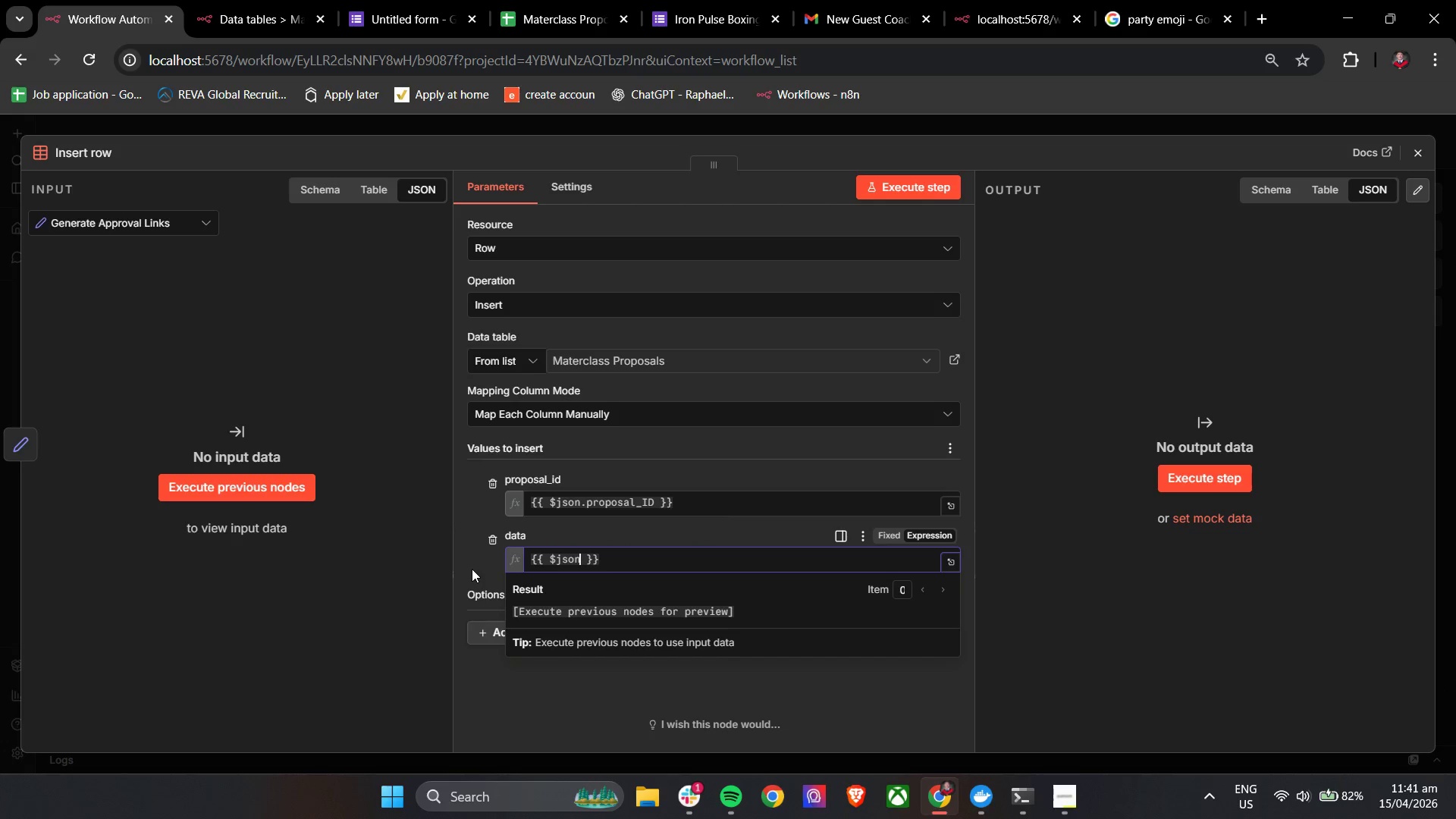 
left_click([472, 569])
 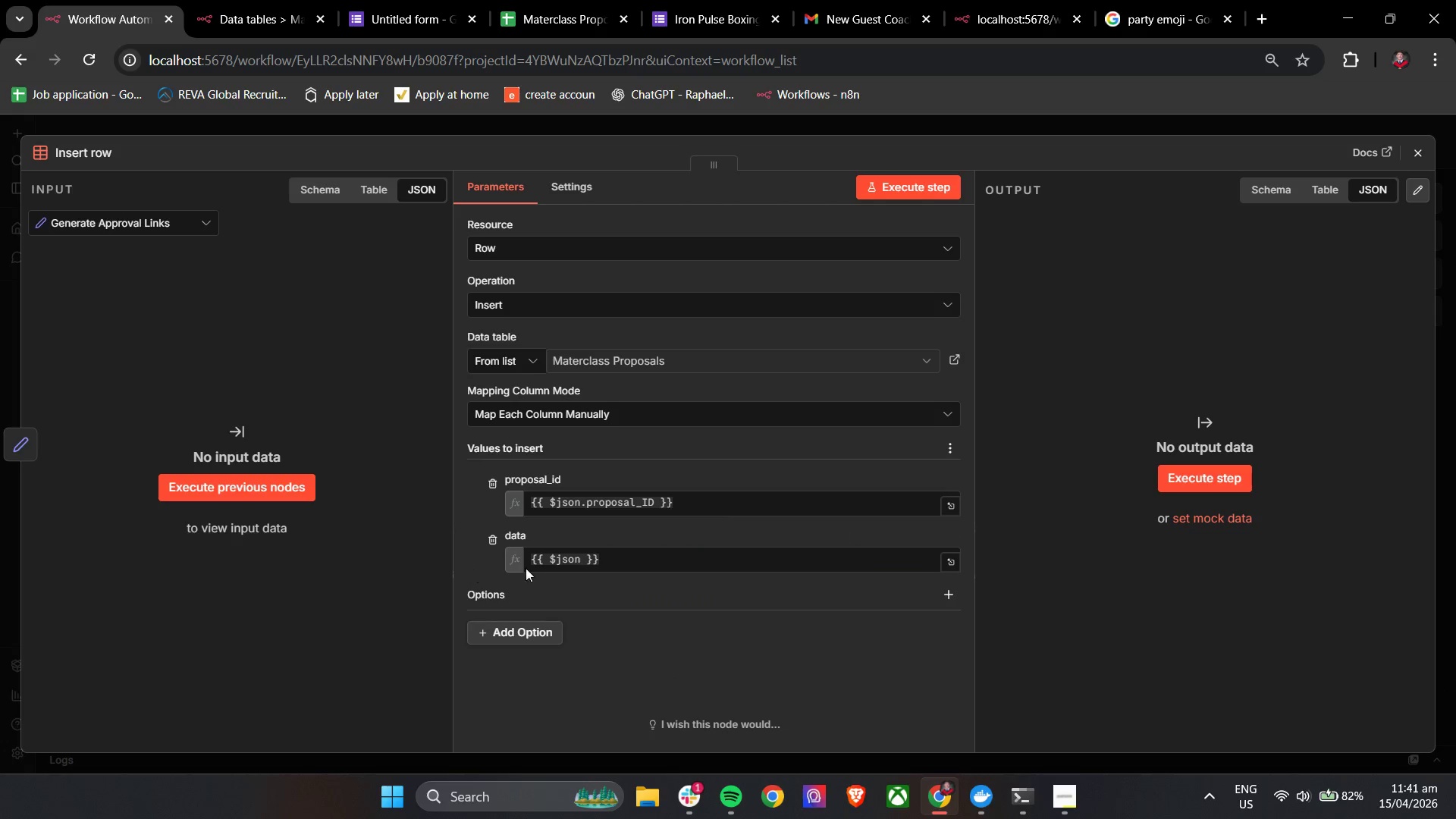 
mouse_move([870, 564])
 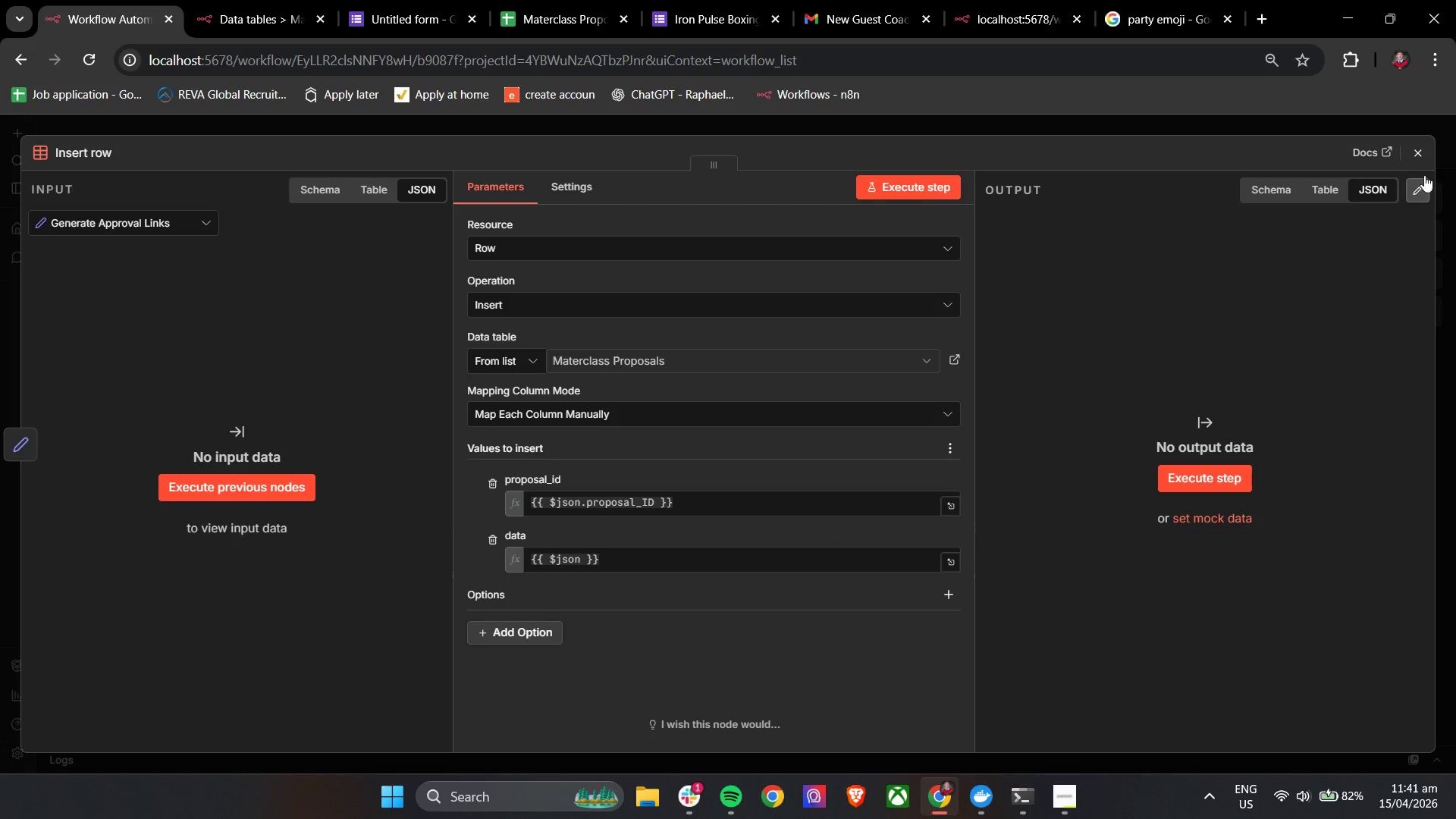 
left_click([1426, 149])
 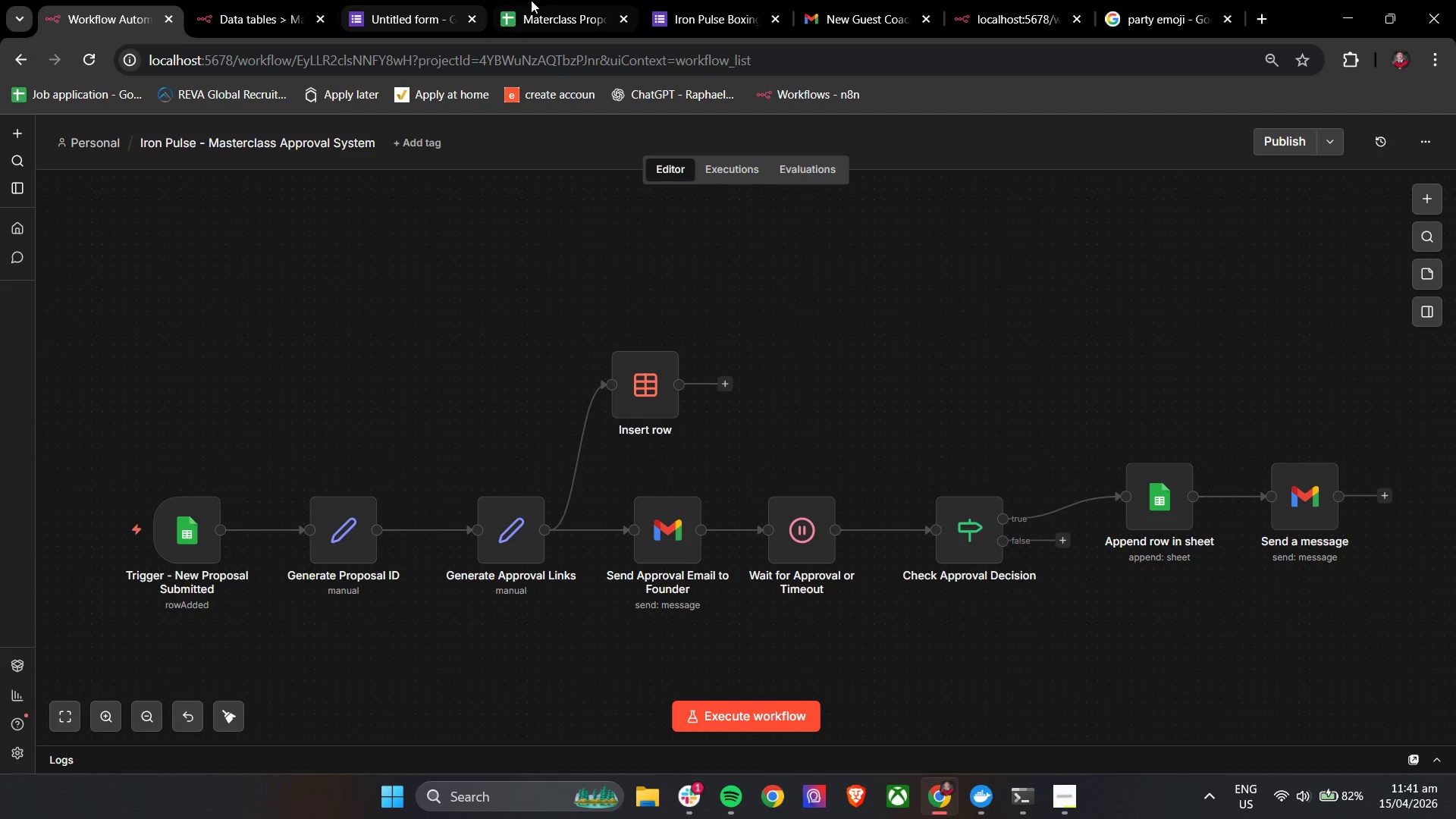 
double_click([444, 0])
 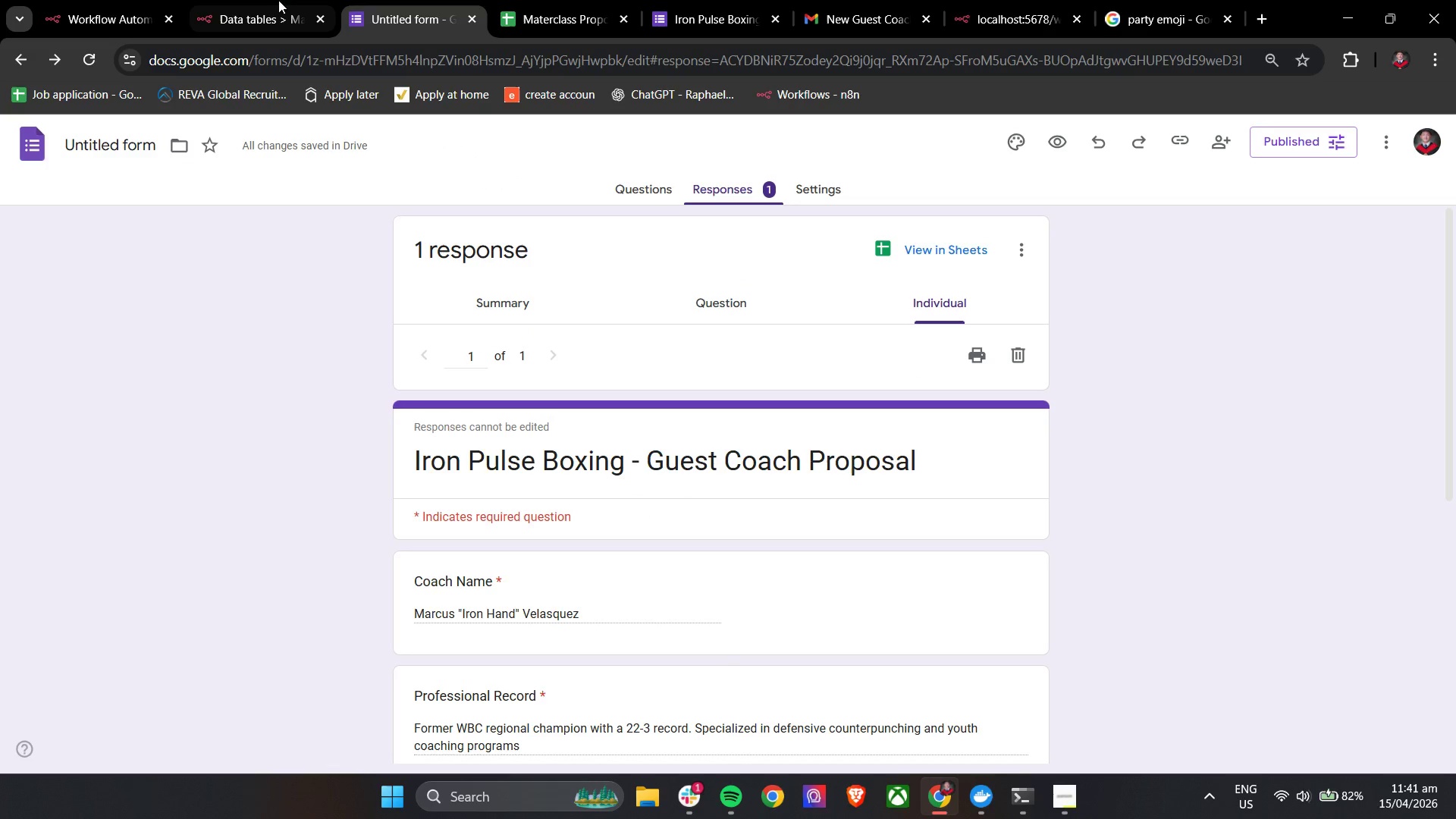 
left_click([253, 0])
 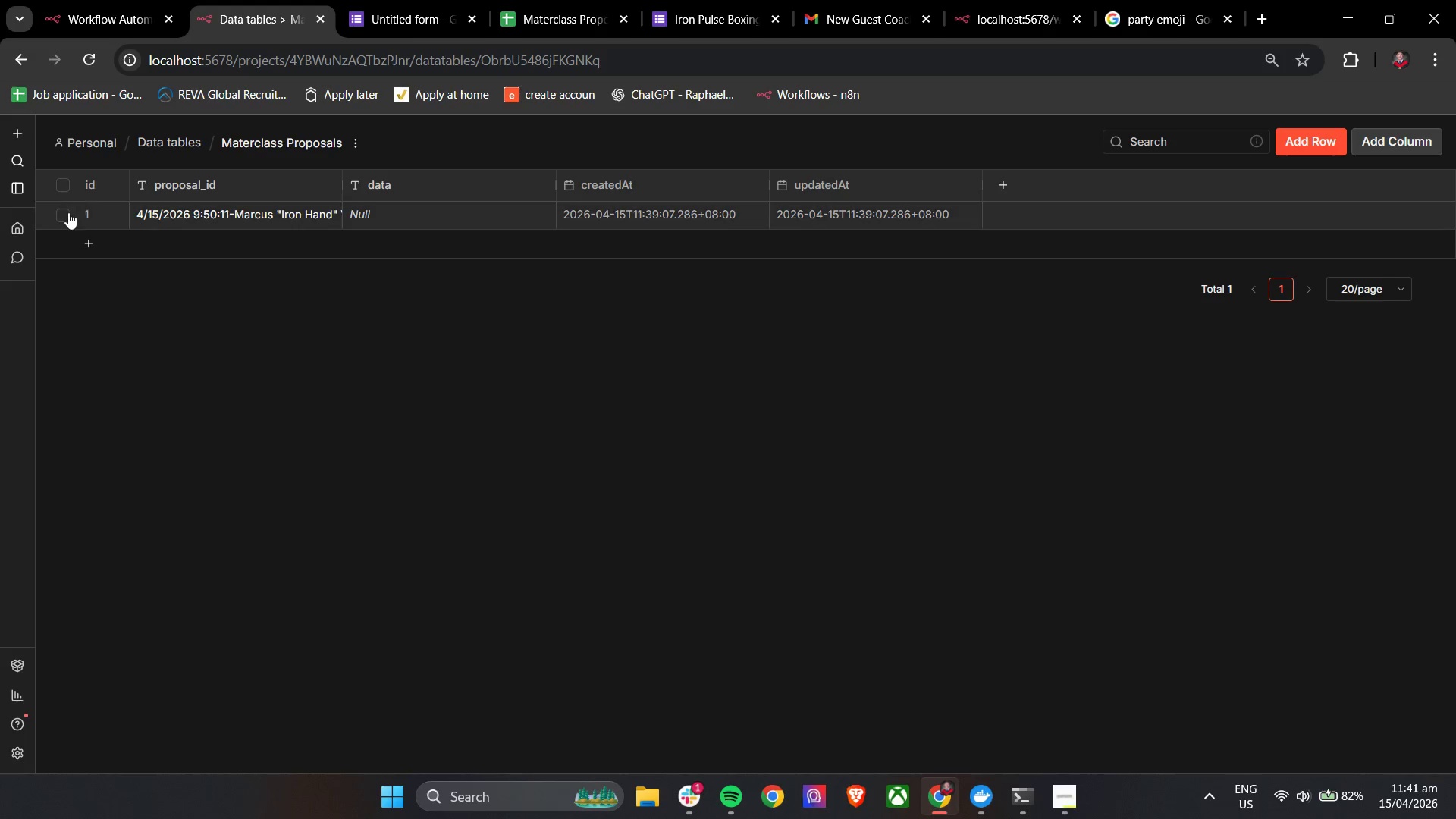 
left_click([61, 214])
 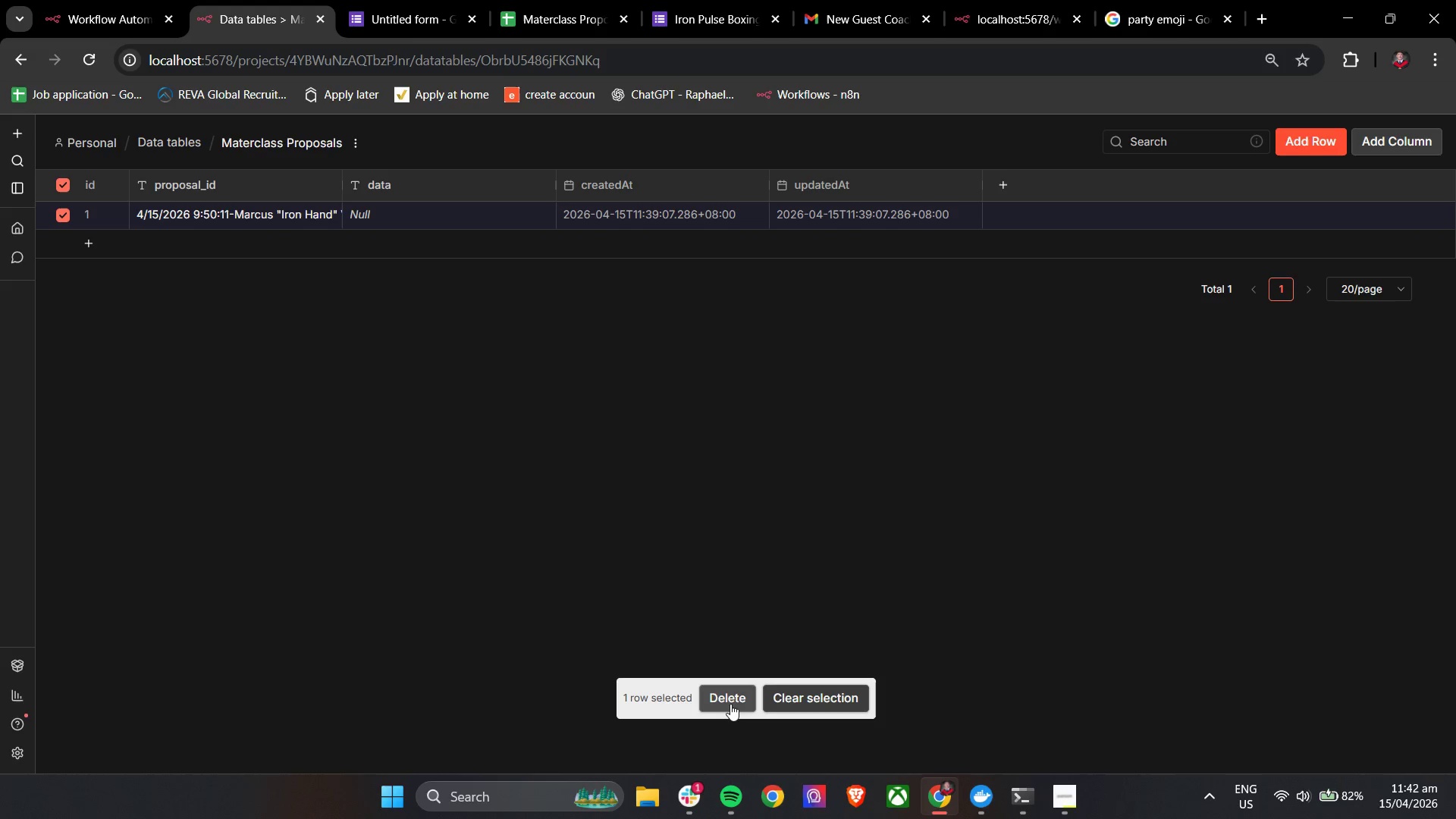 
left_click([727, 698])
 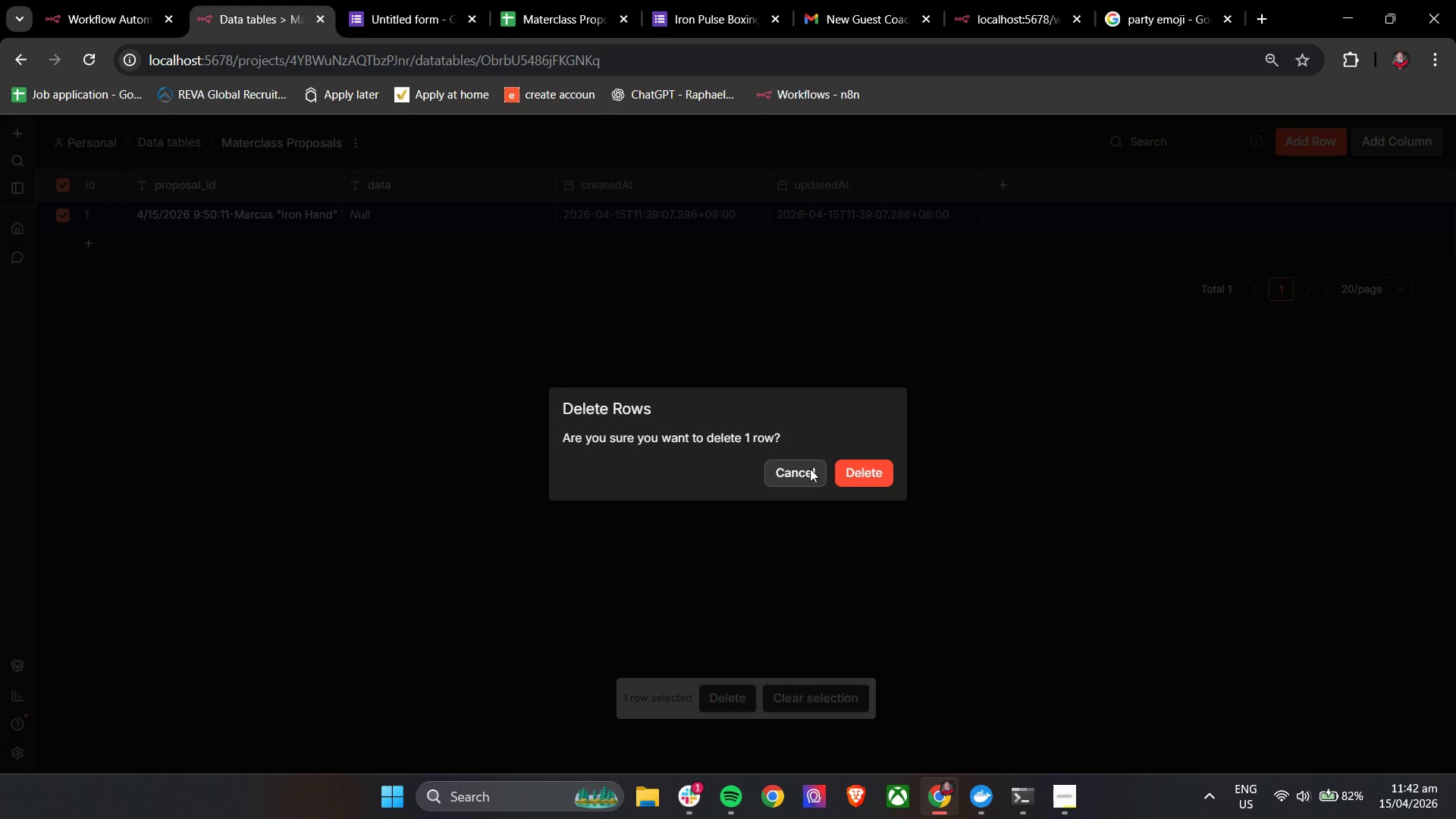 
left_click([852, 478])
 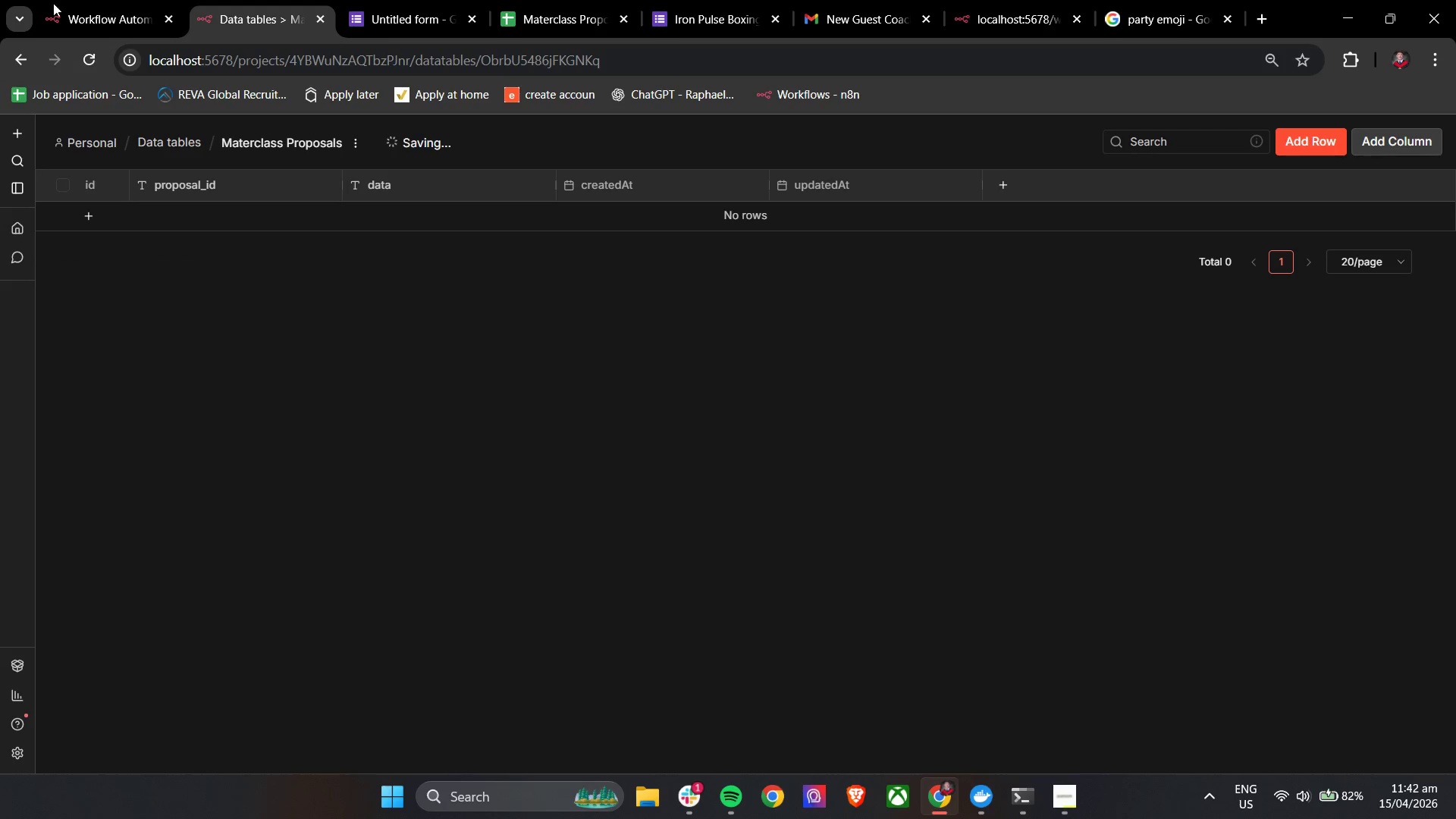 
left_click([73, 0])
 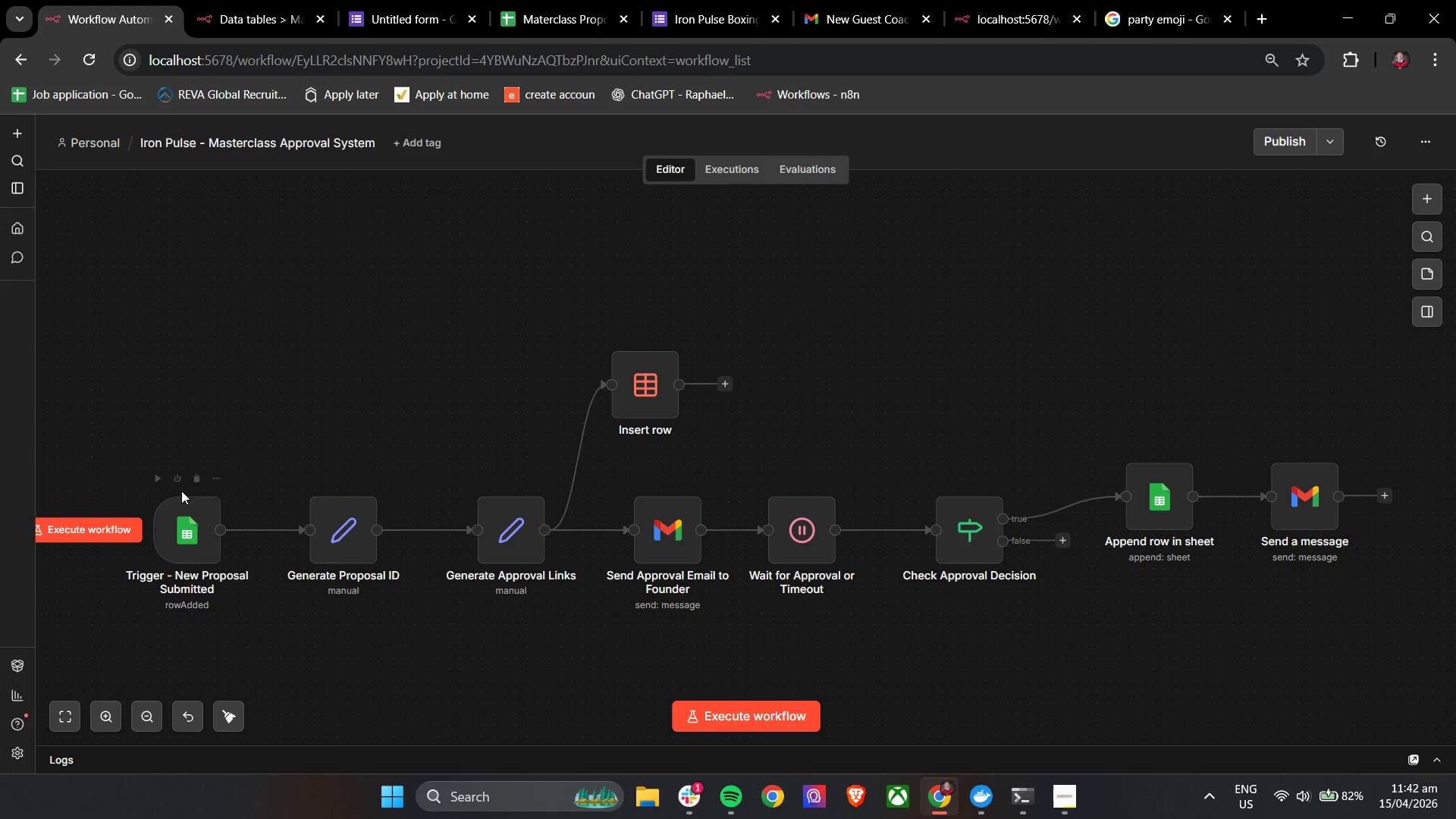 
left_click([159, 484])
 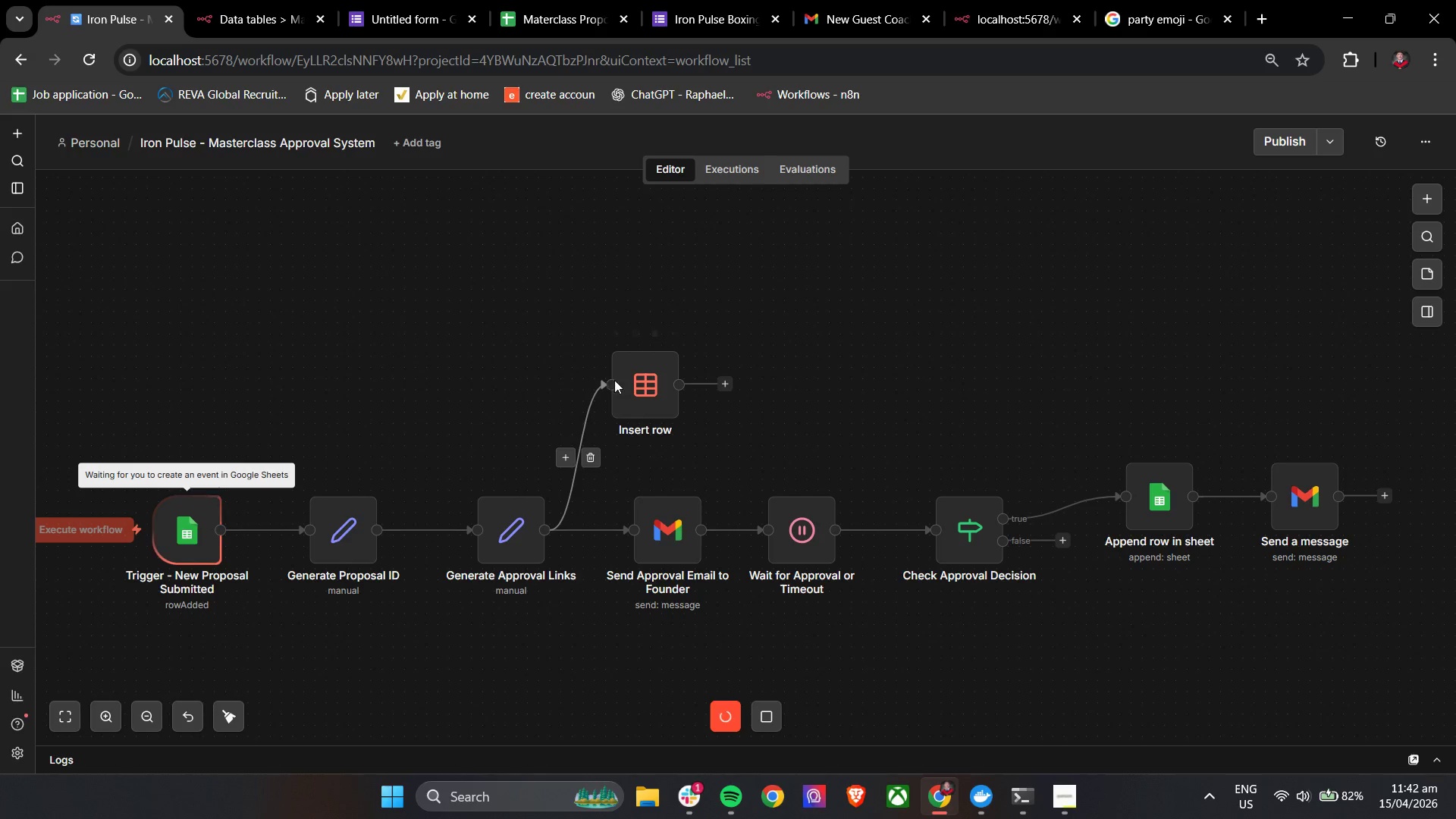 
left_click_drag(start_coordinate=[638, 384], to_coordinate=[667, 384])
 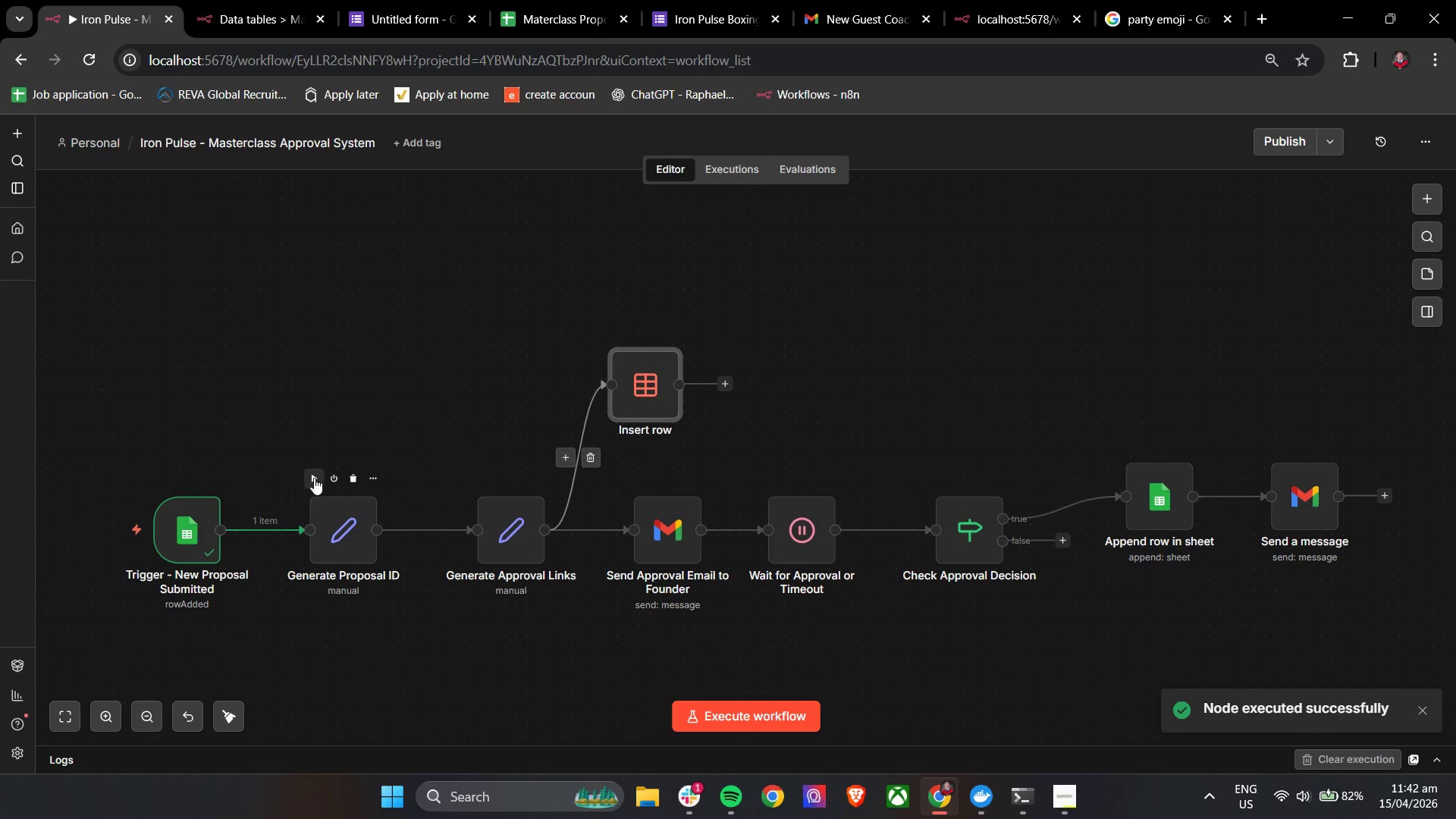 
left_click([312, 482])
 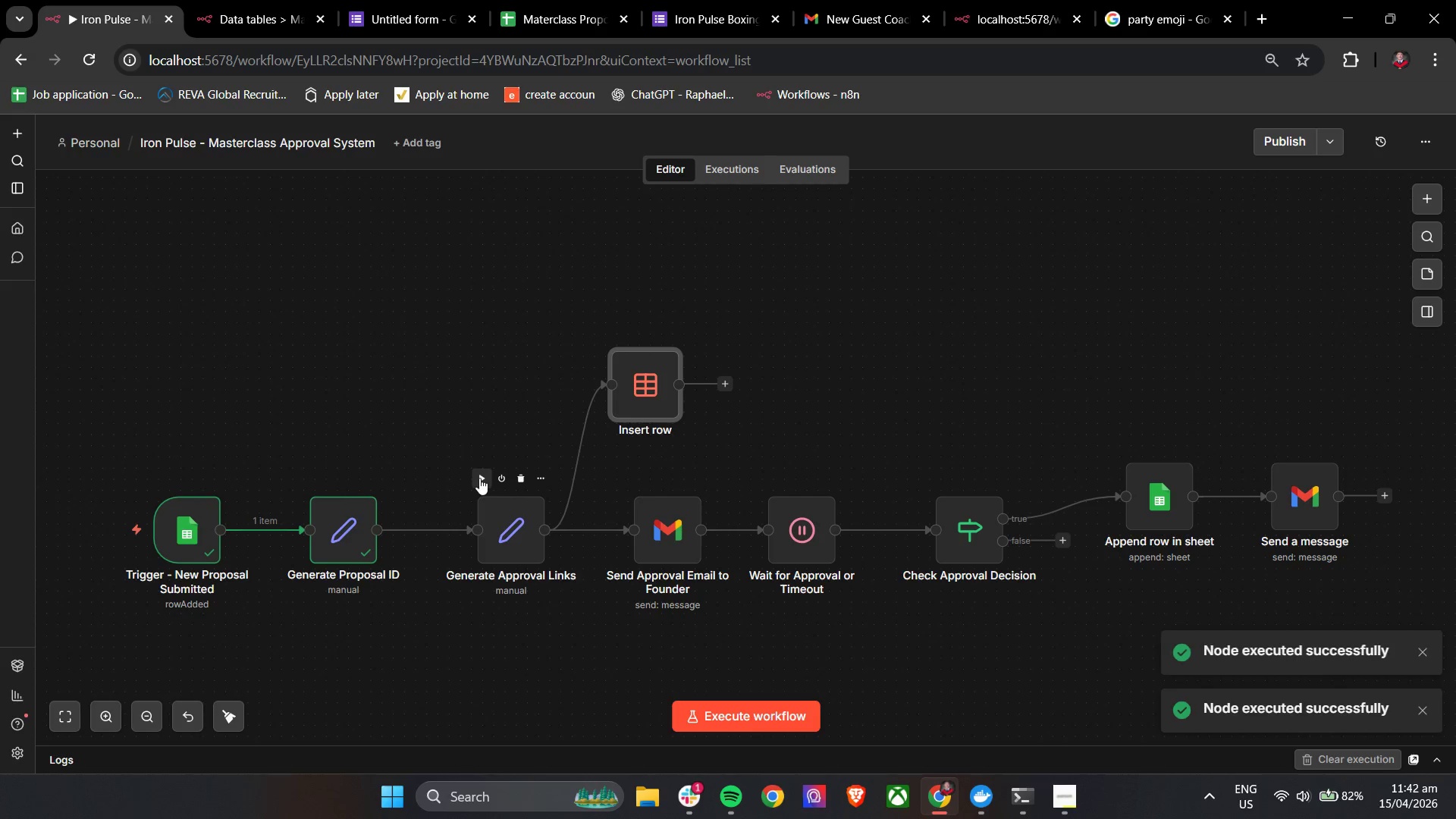 
left_click([479, 479])
 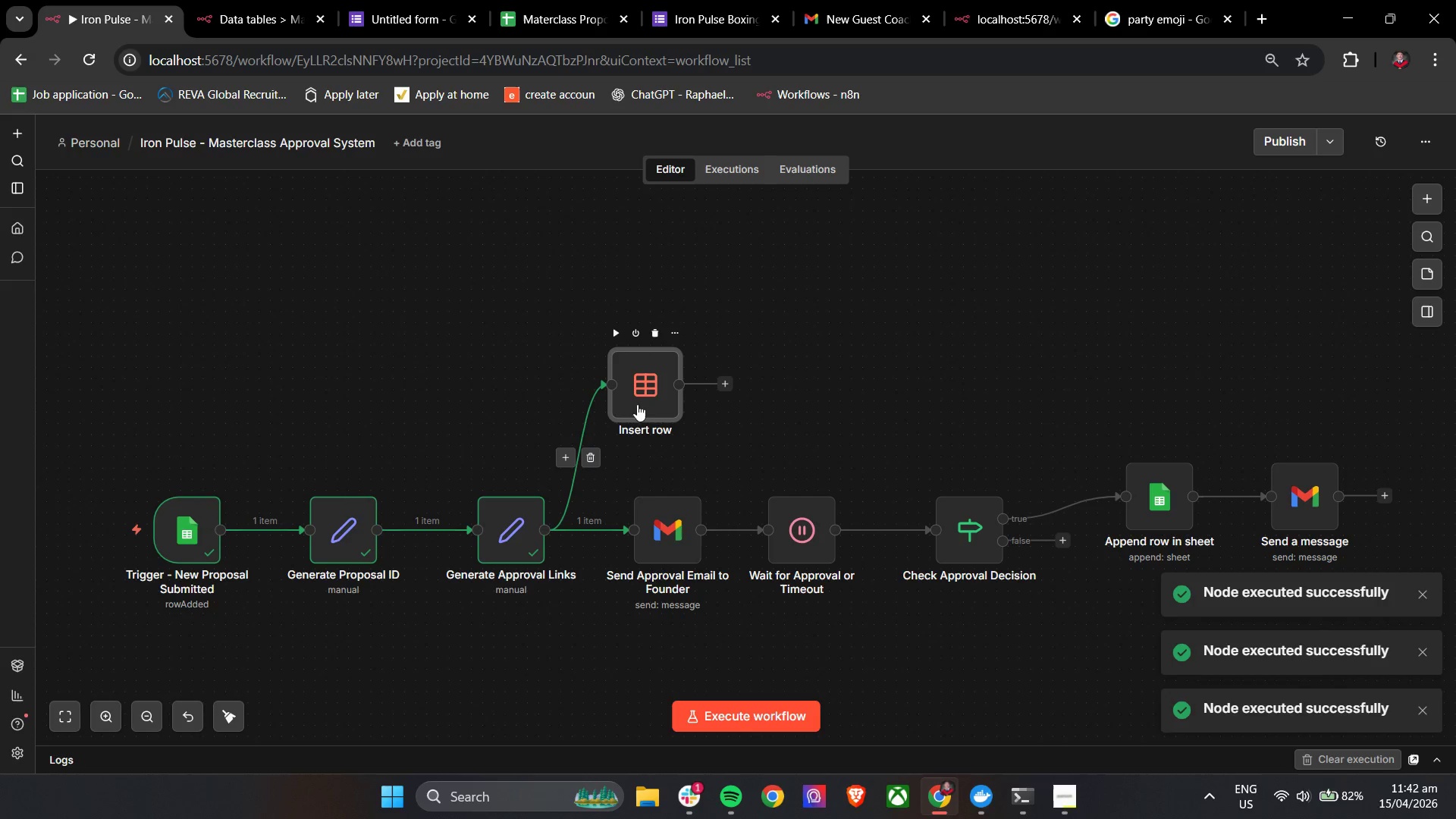 
left_click_drag(start_coordinate=[652, 384], to_coordinate=[669, 392])
 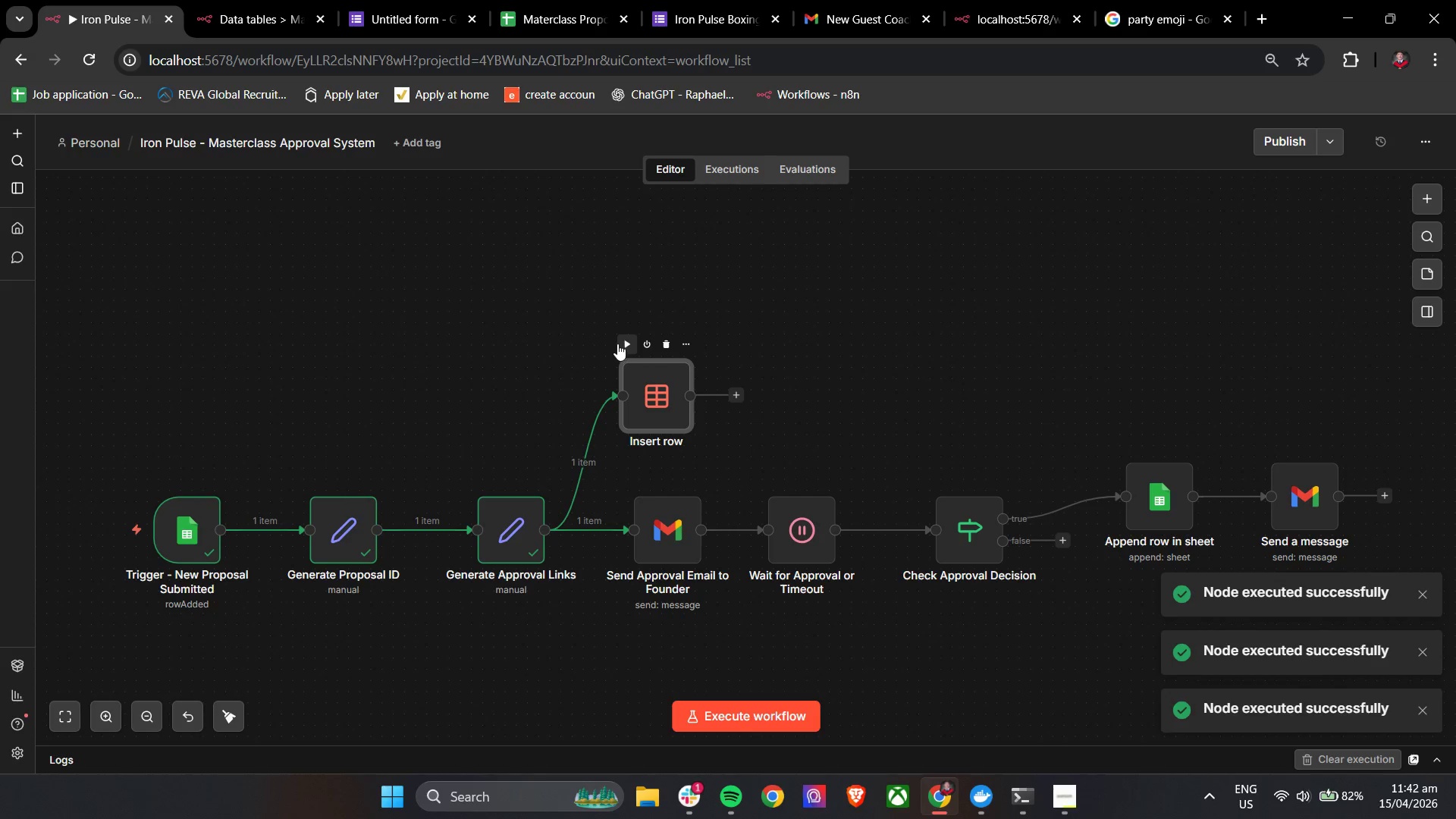 
left_click([617, 343])
 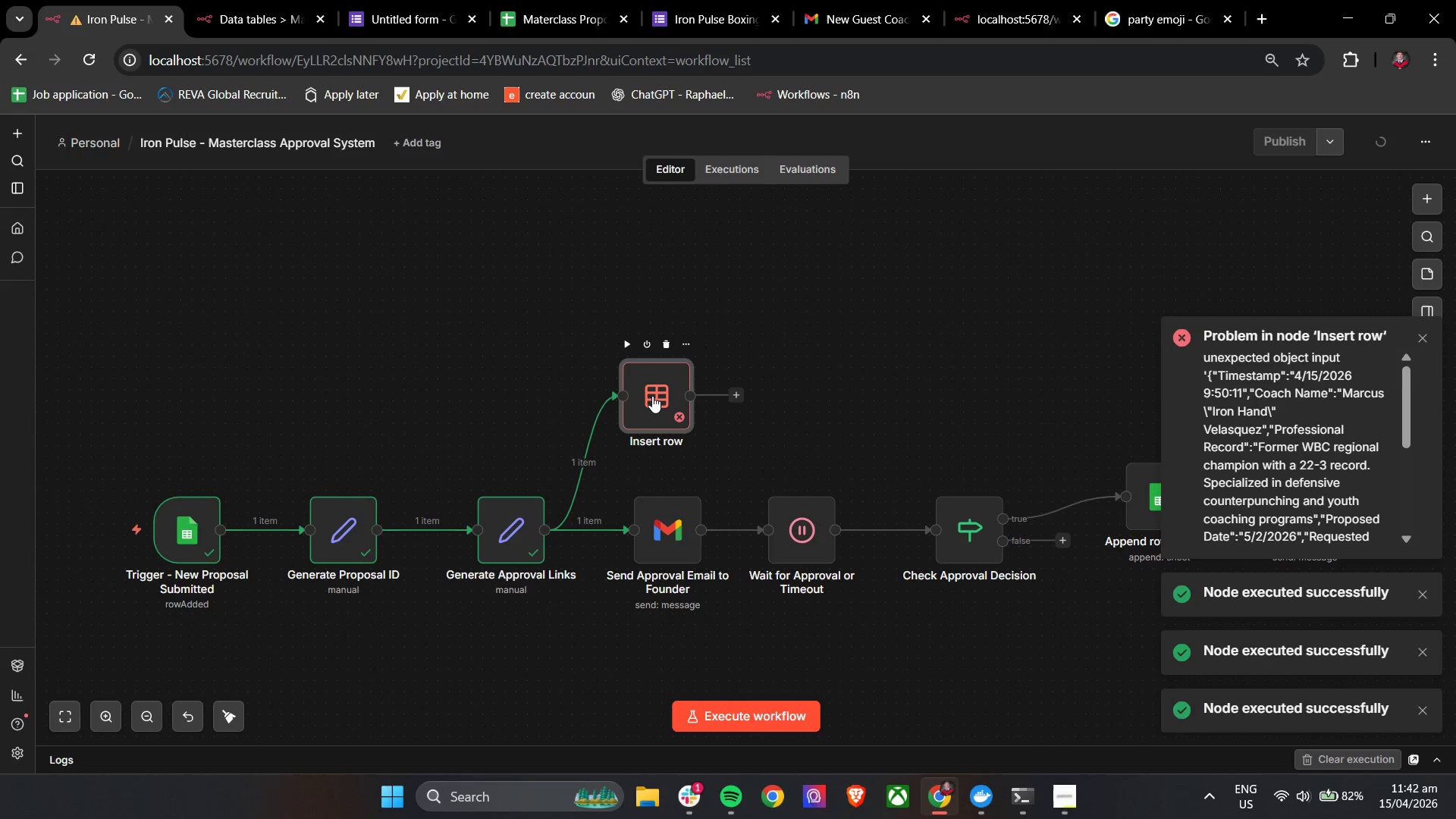 
double_click([652, 396])
 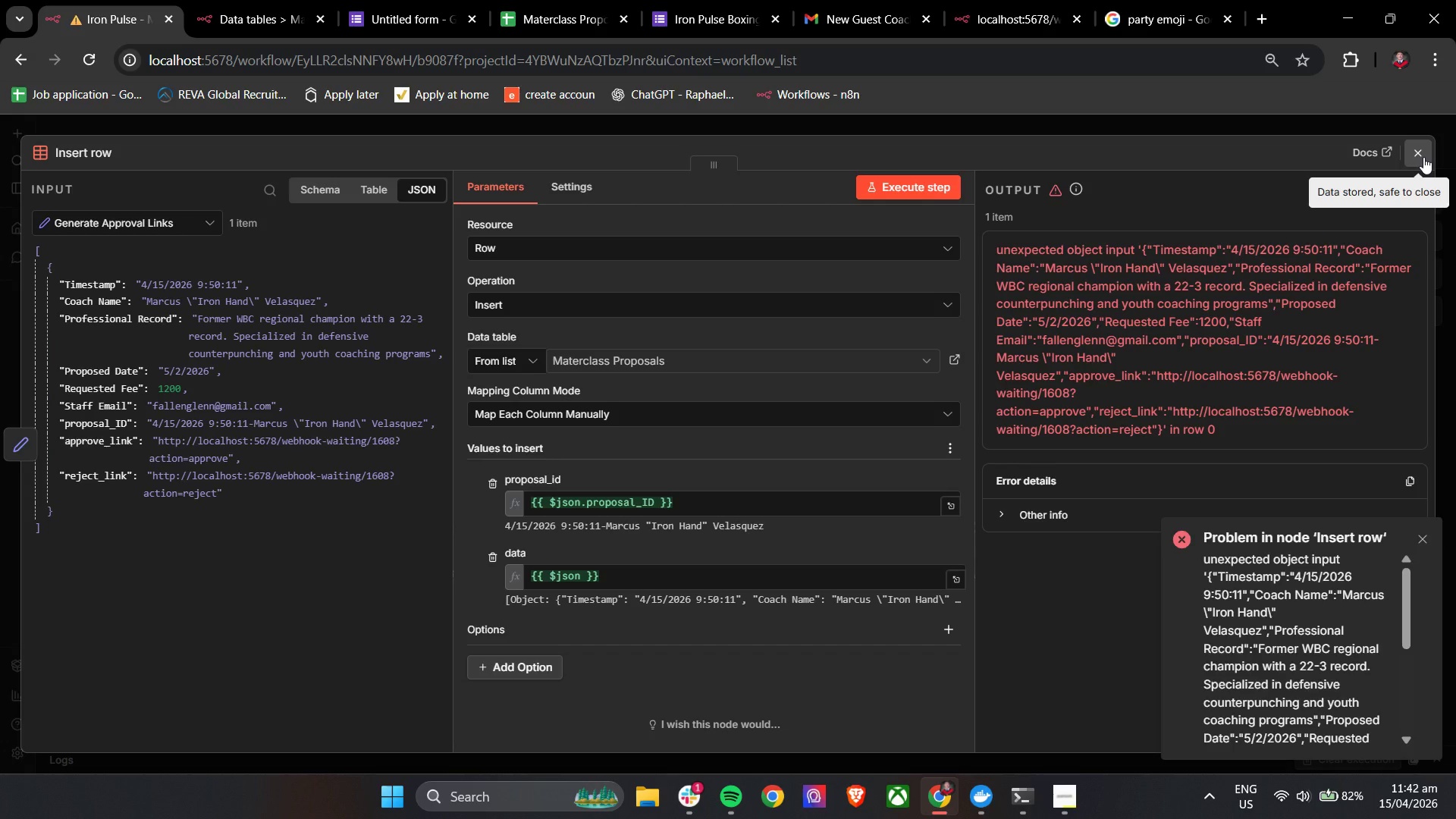 
wait(21.92)
 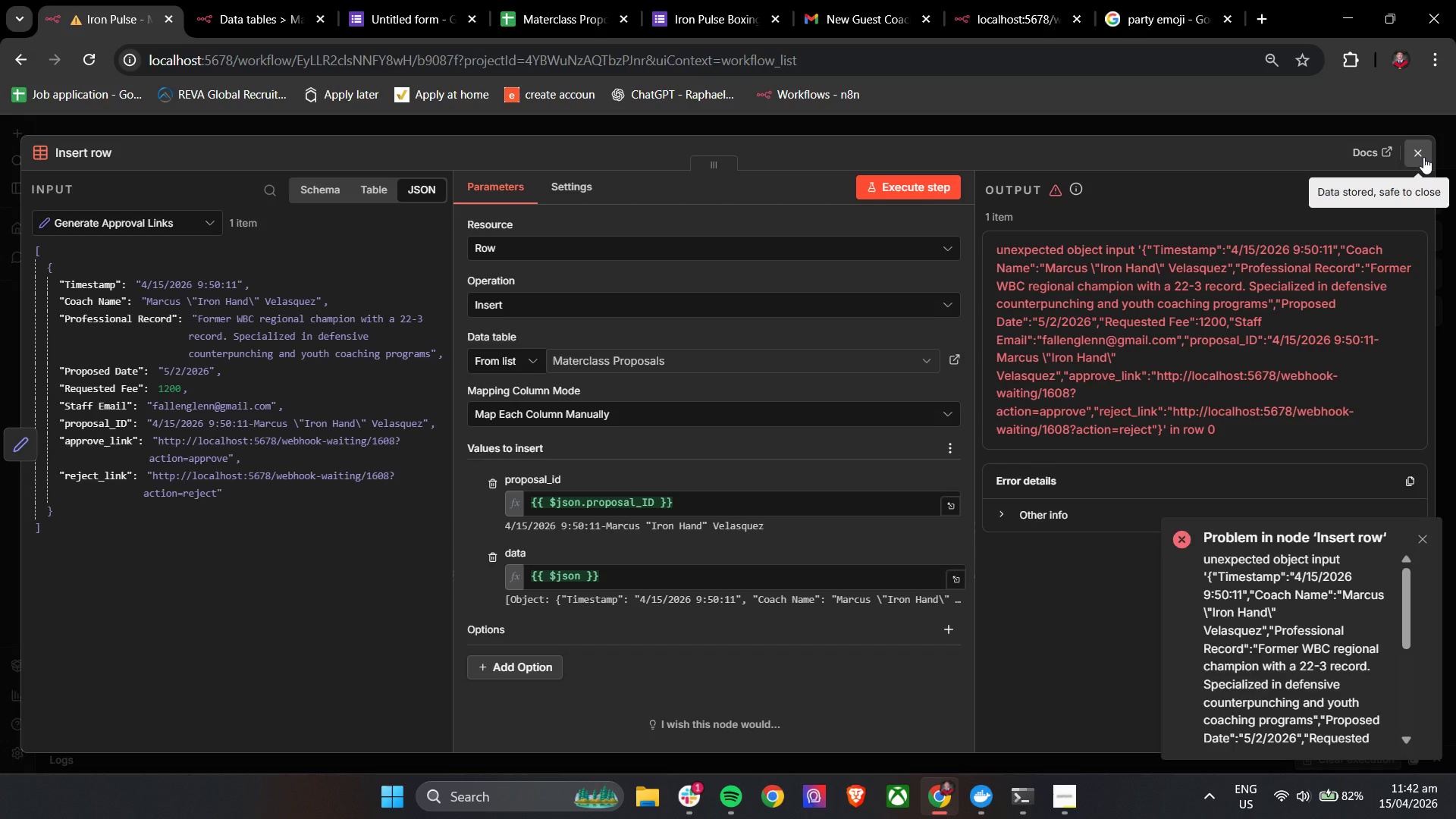 
left_click([1422, 538])
 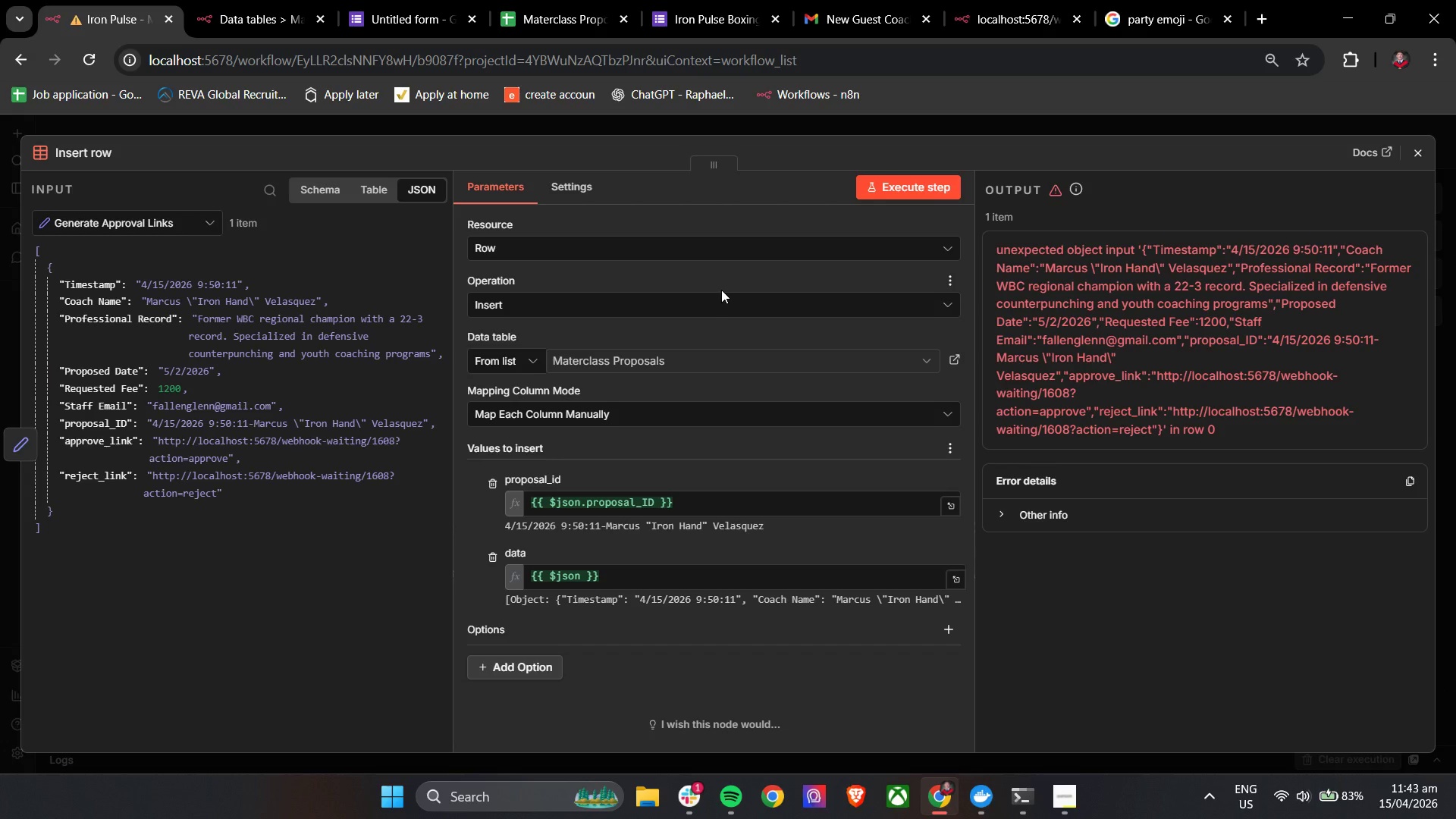 
wait(58.66)
 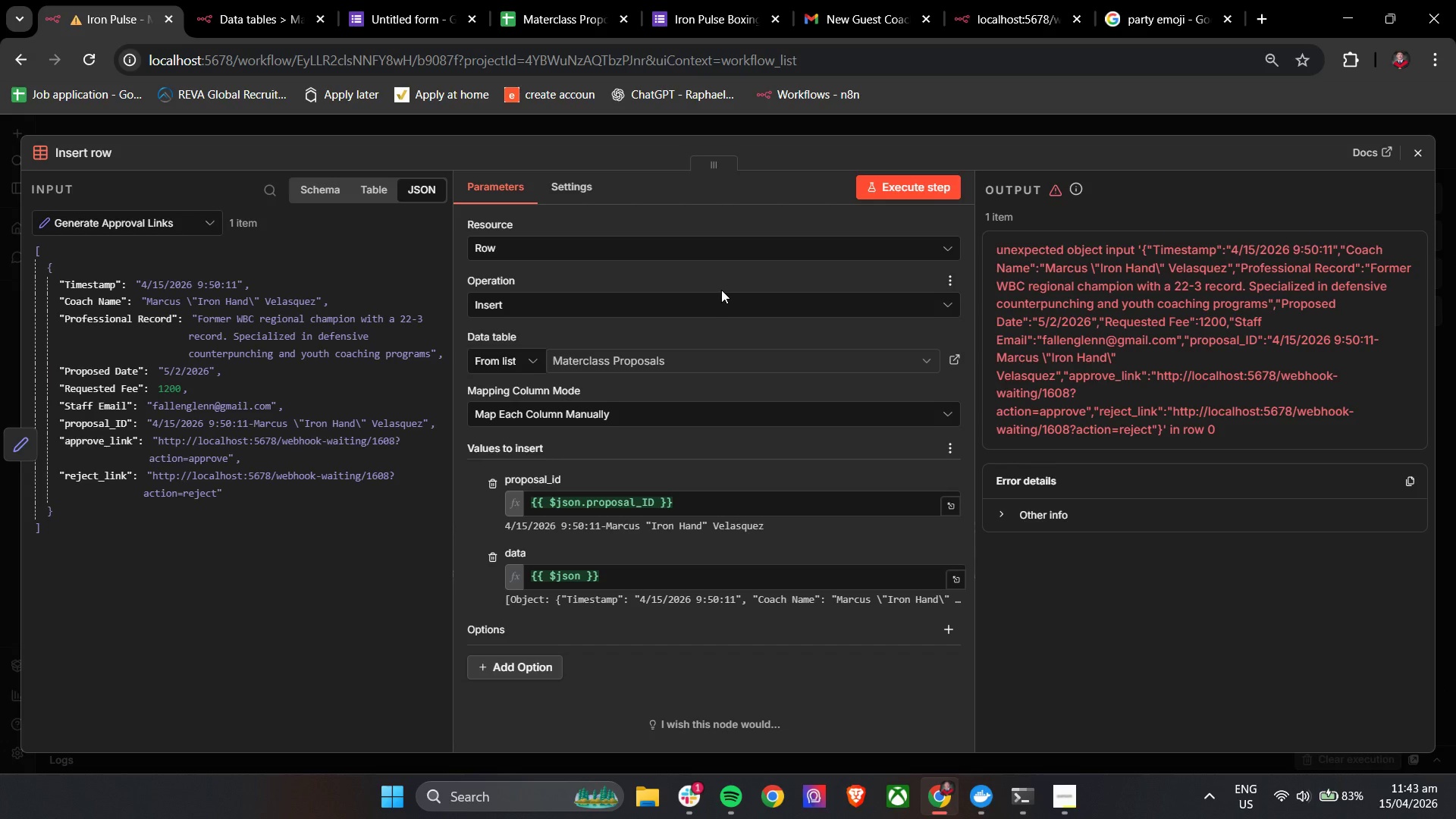 
left_click([239, 0])
 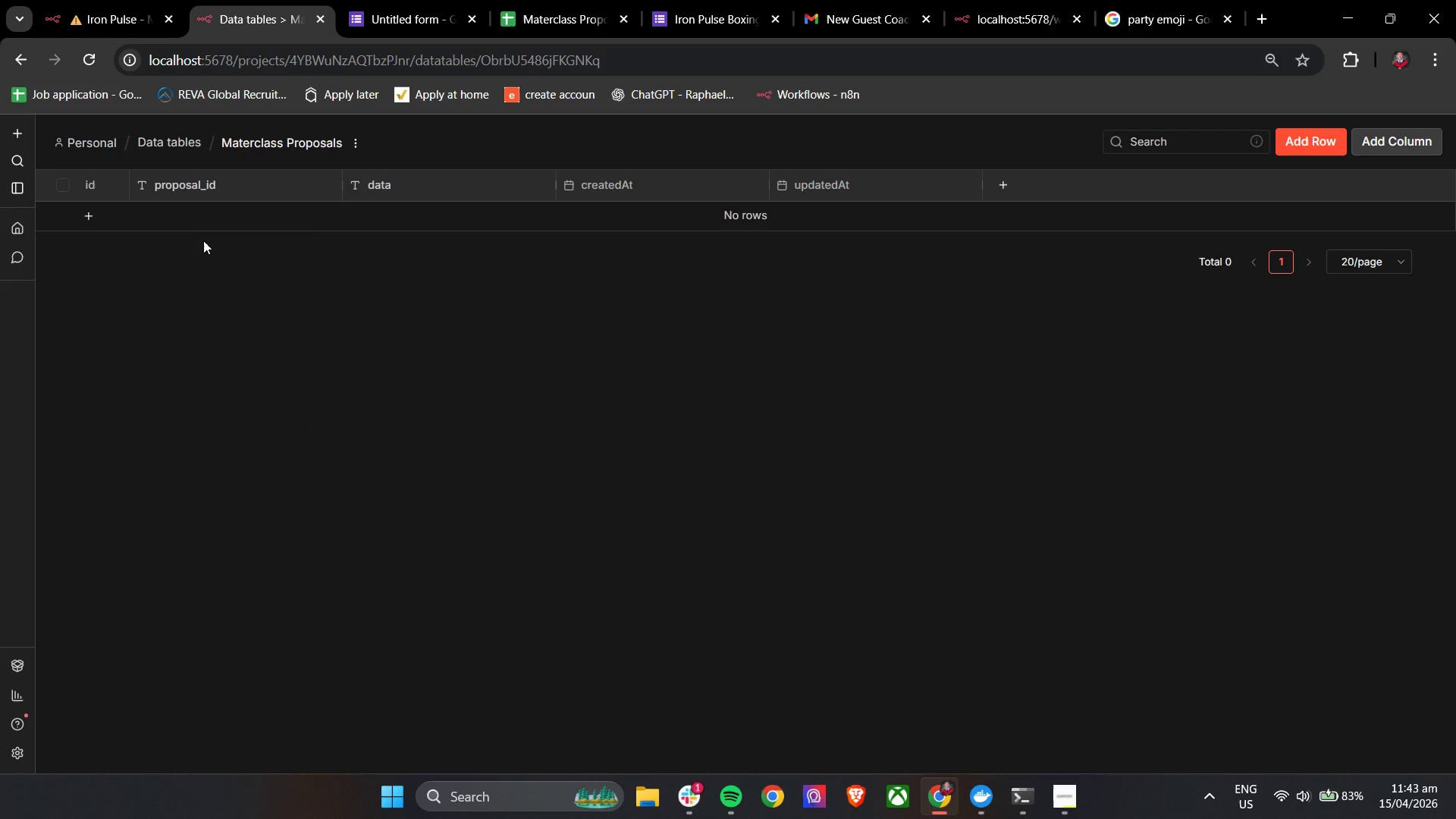 
left_click([395, 188])
 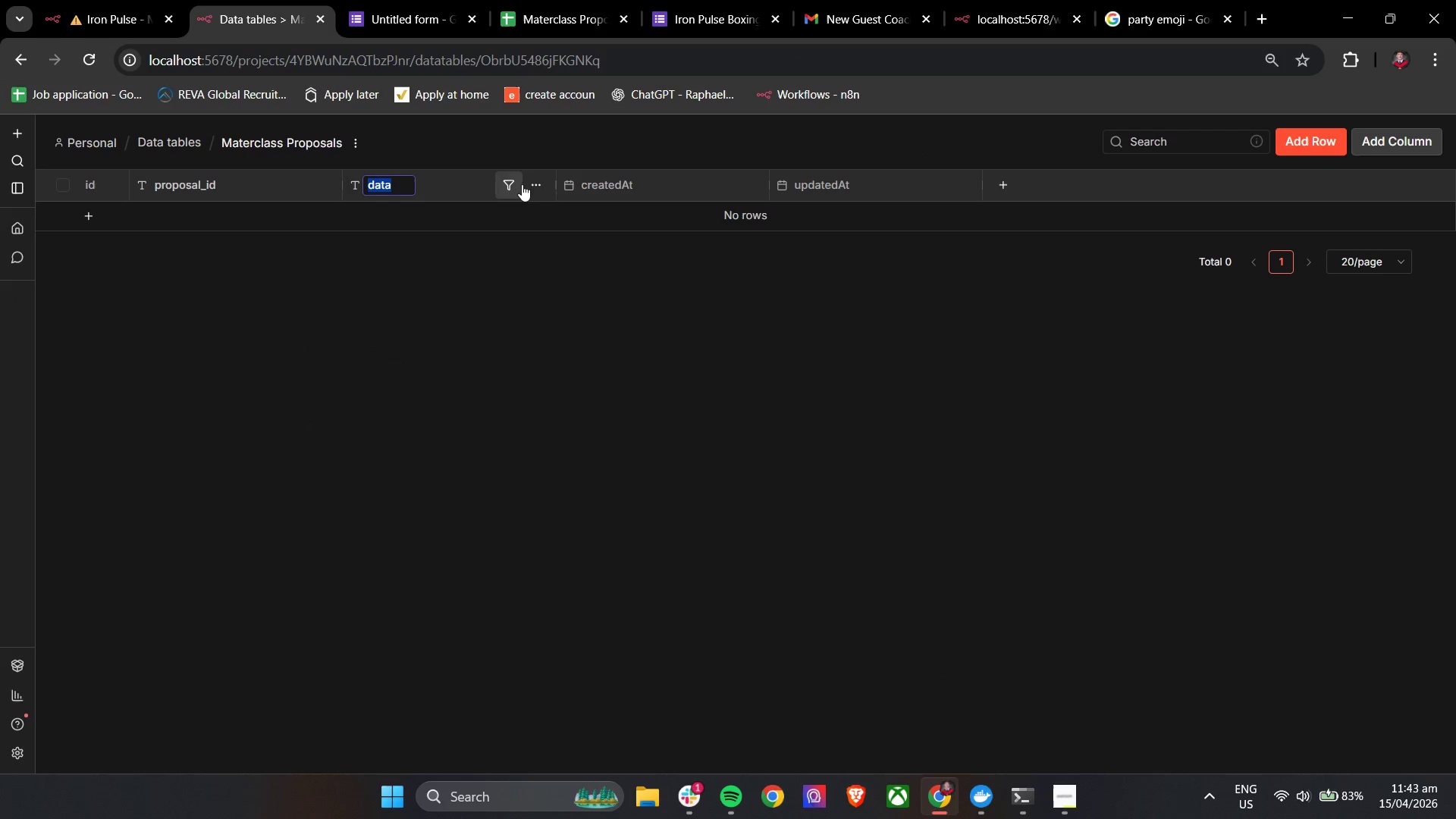 
left_click([535, 187])
 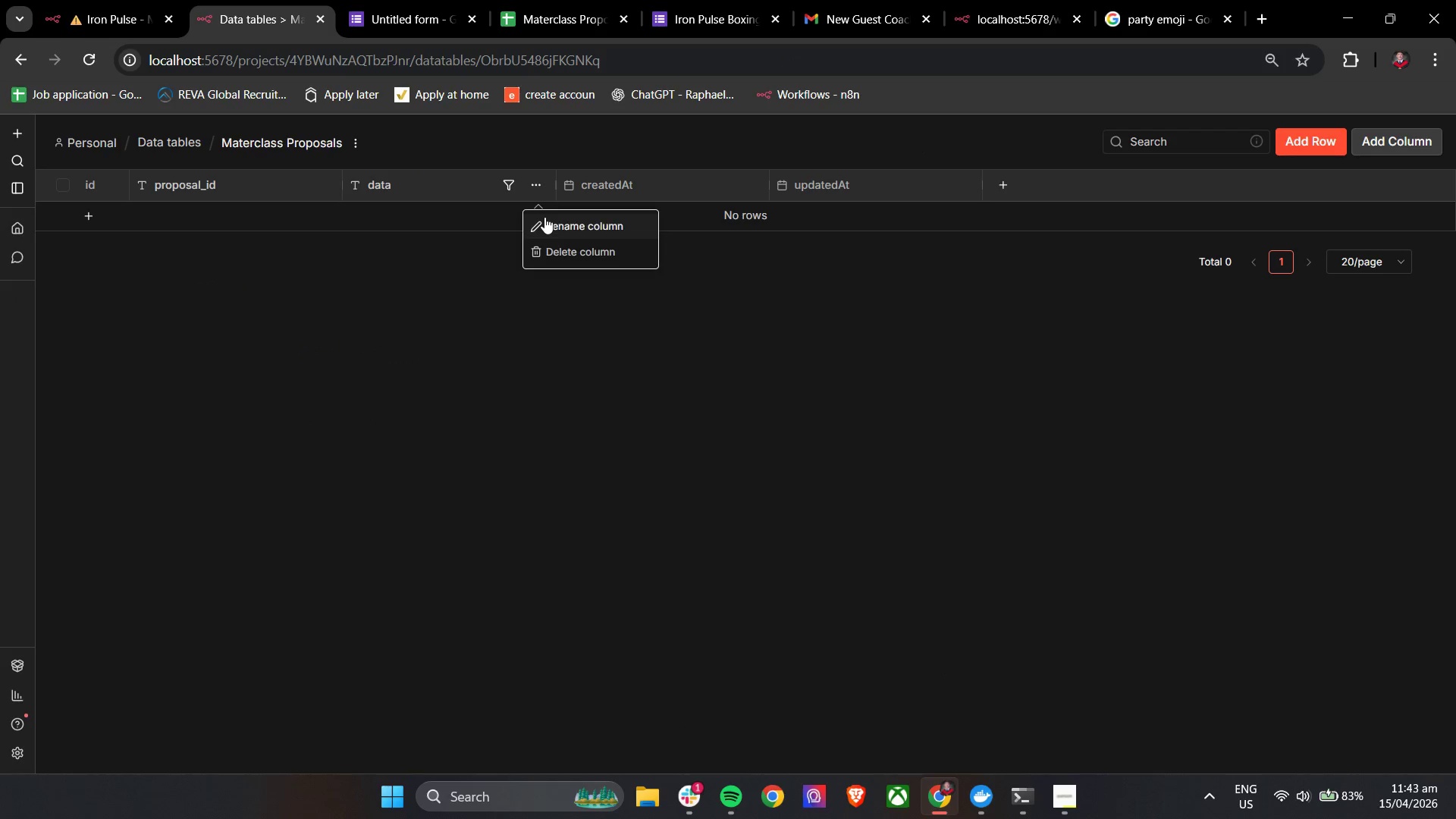 
left_click([551, 234])
 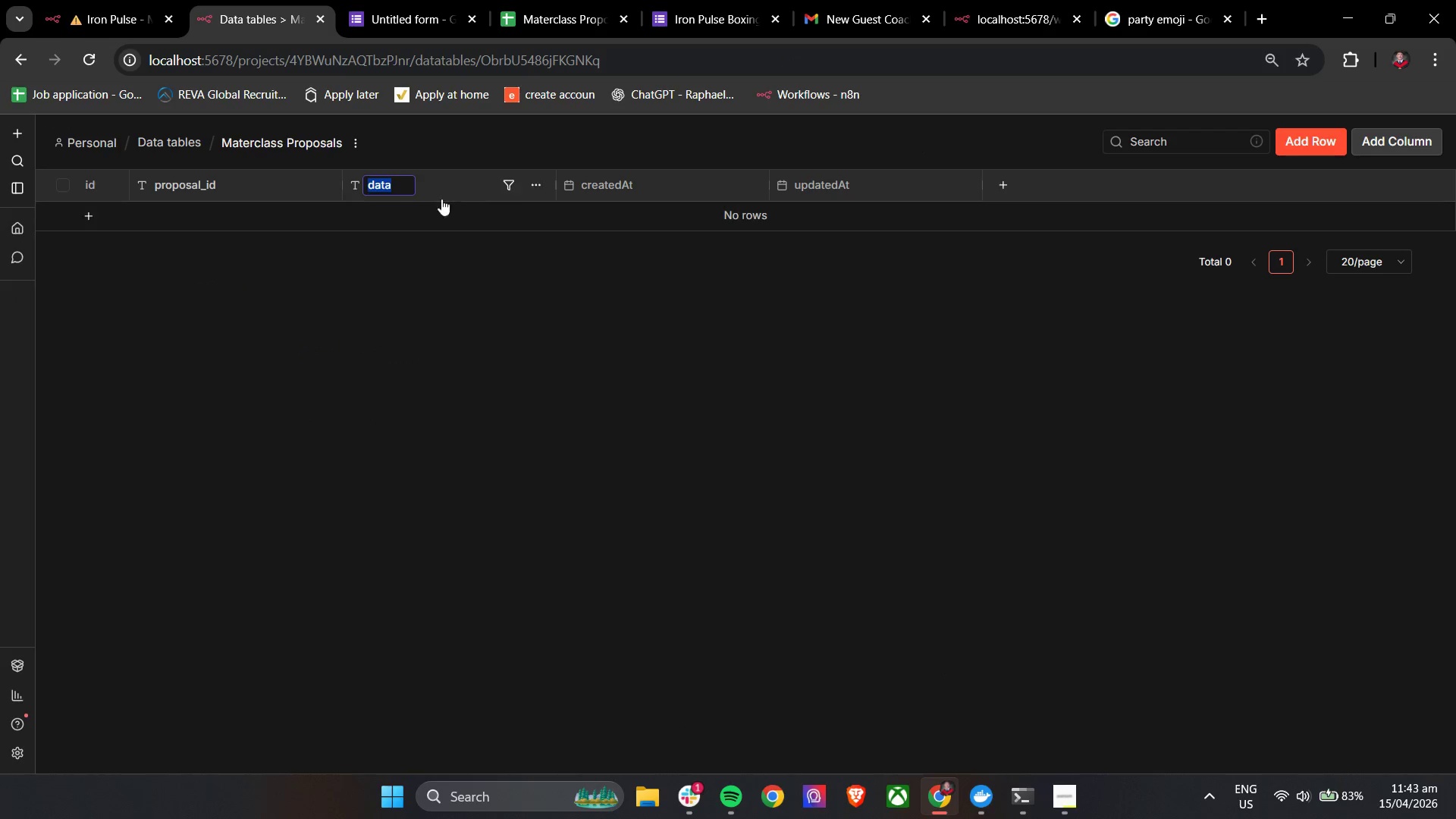 
left_click([499, 190])
 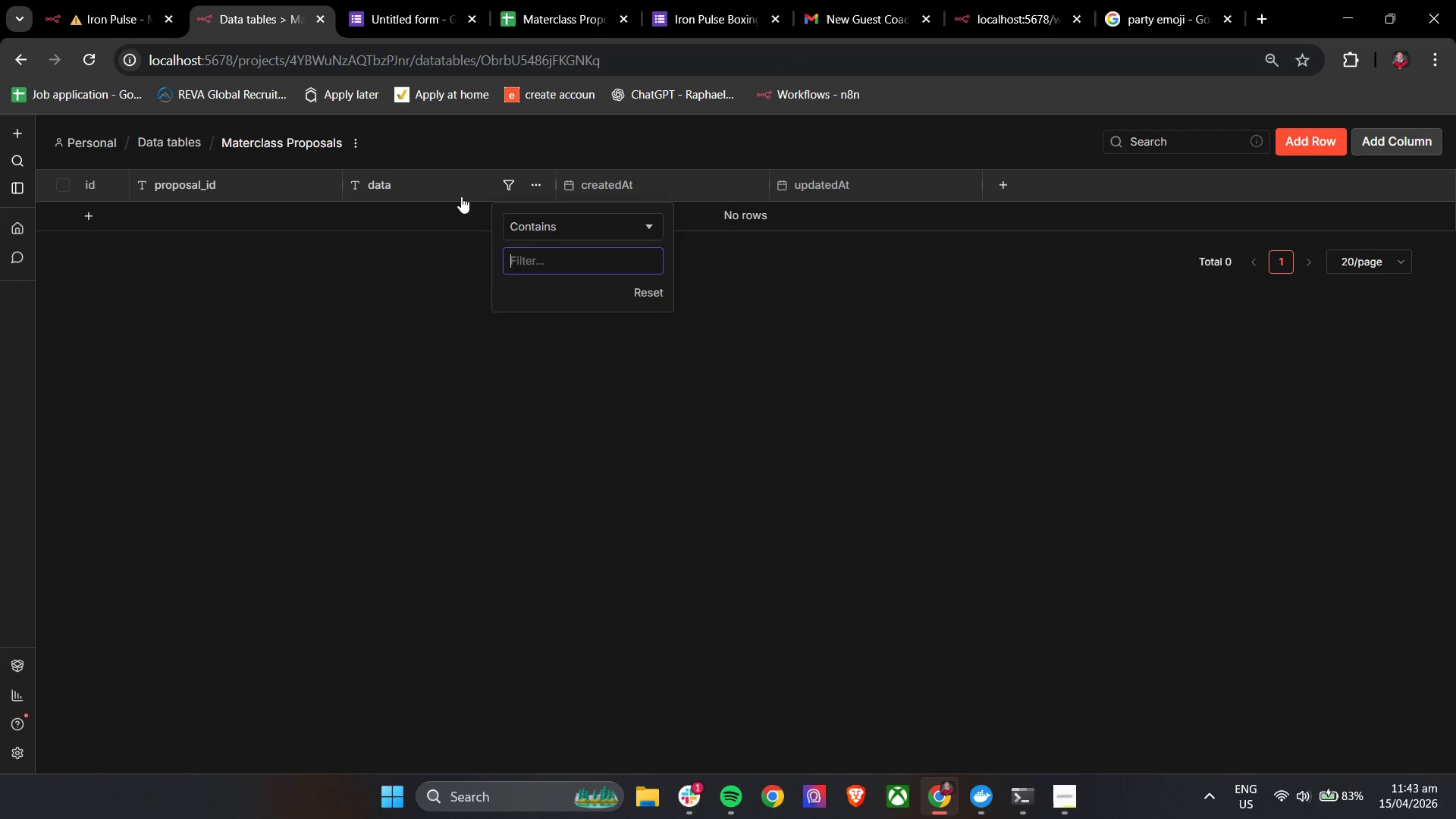 
left_click([455, 193])
 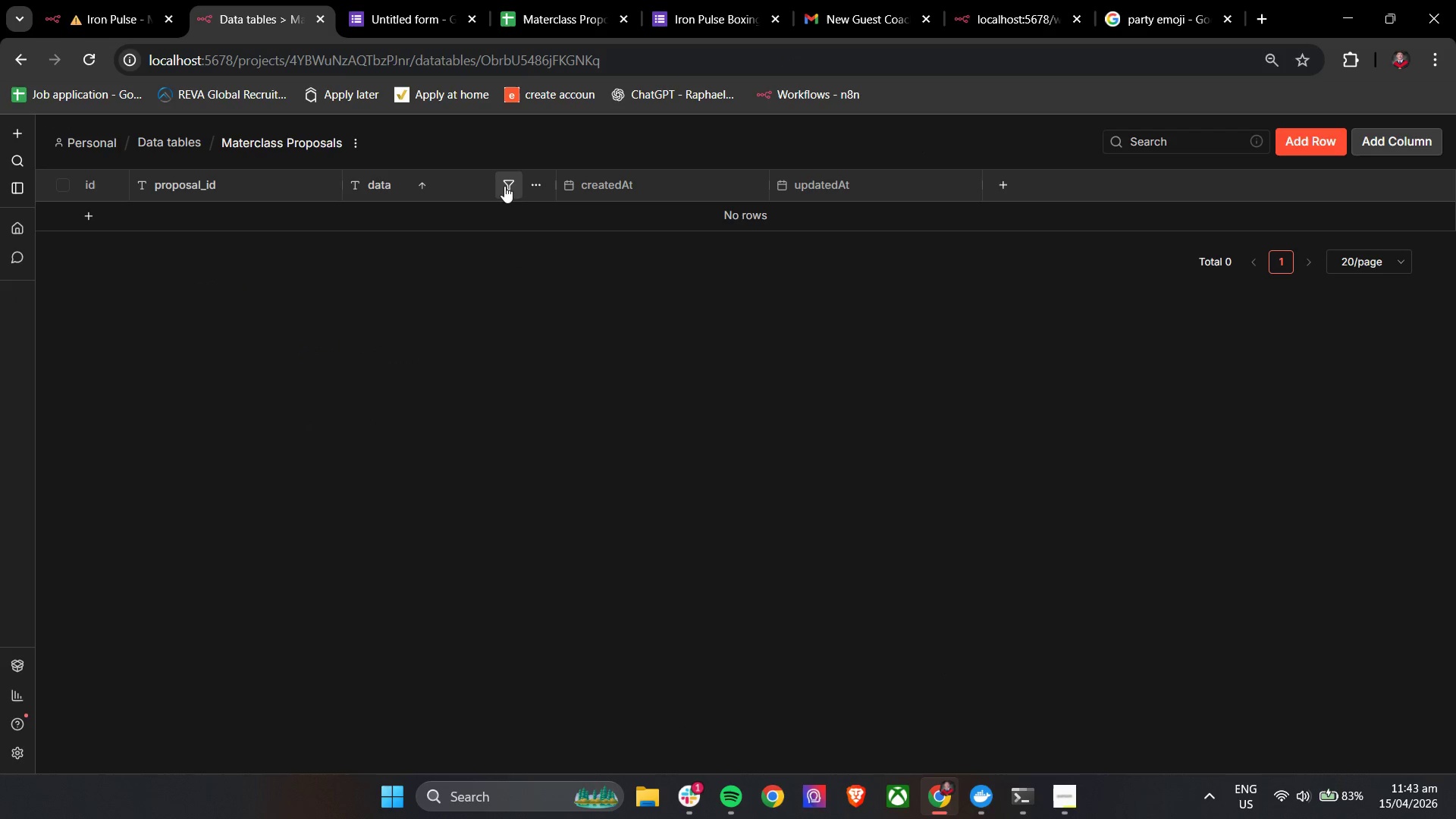 
left_click([505, 183])
 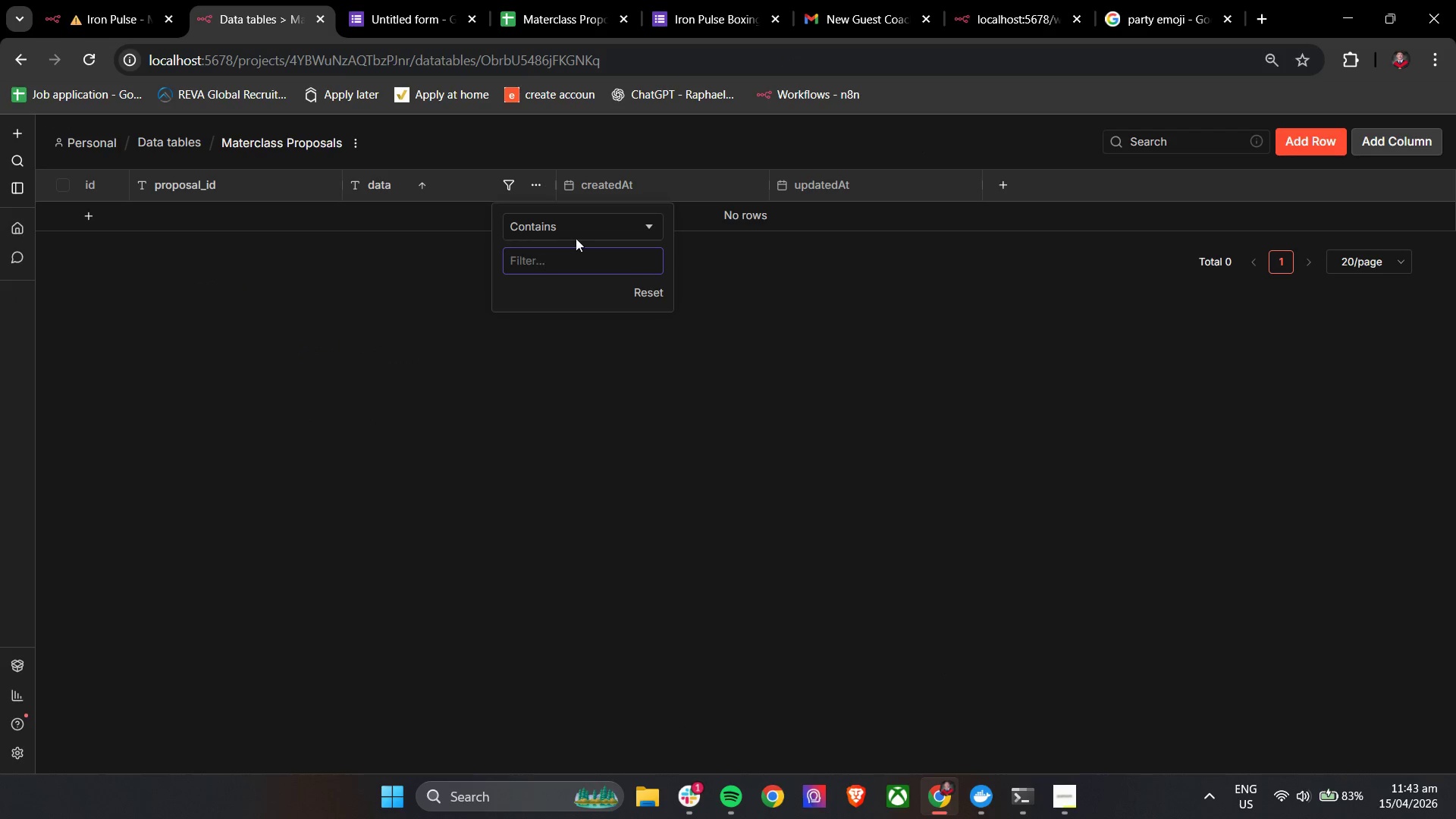 
left_click([576, 227])
 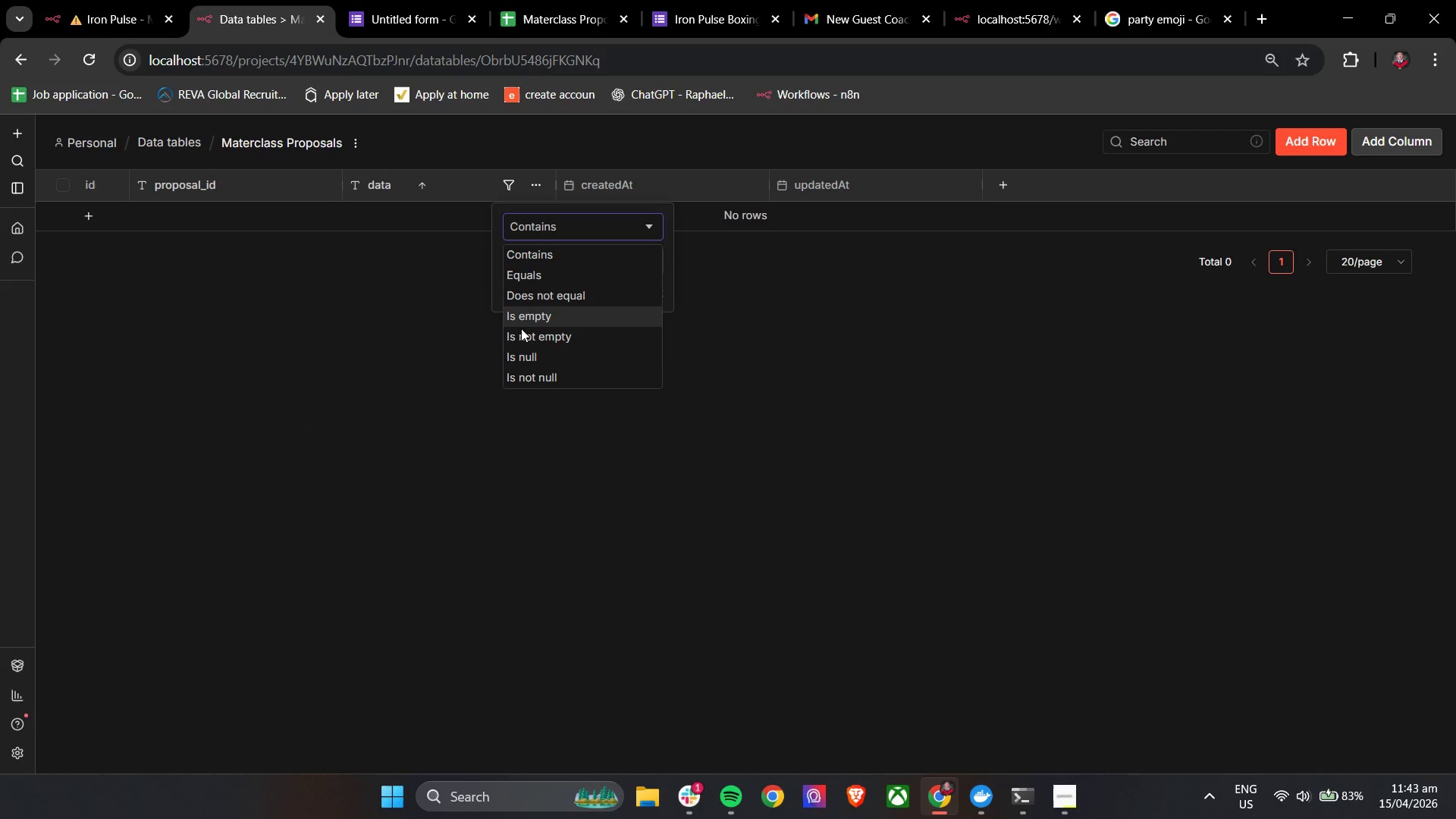 
left_click([332, 341])
 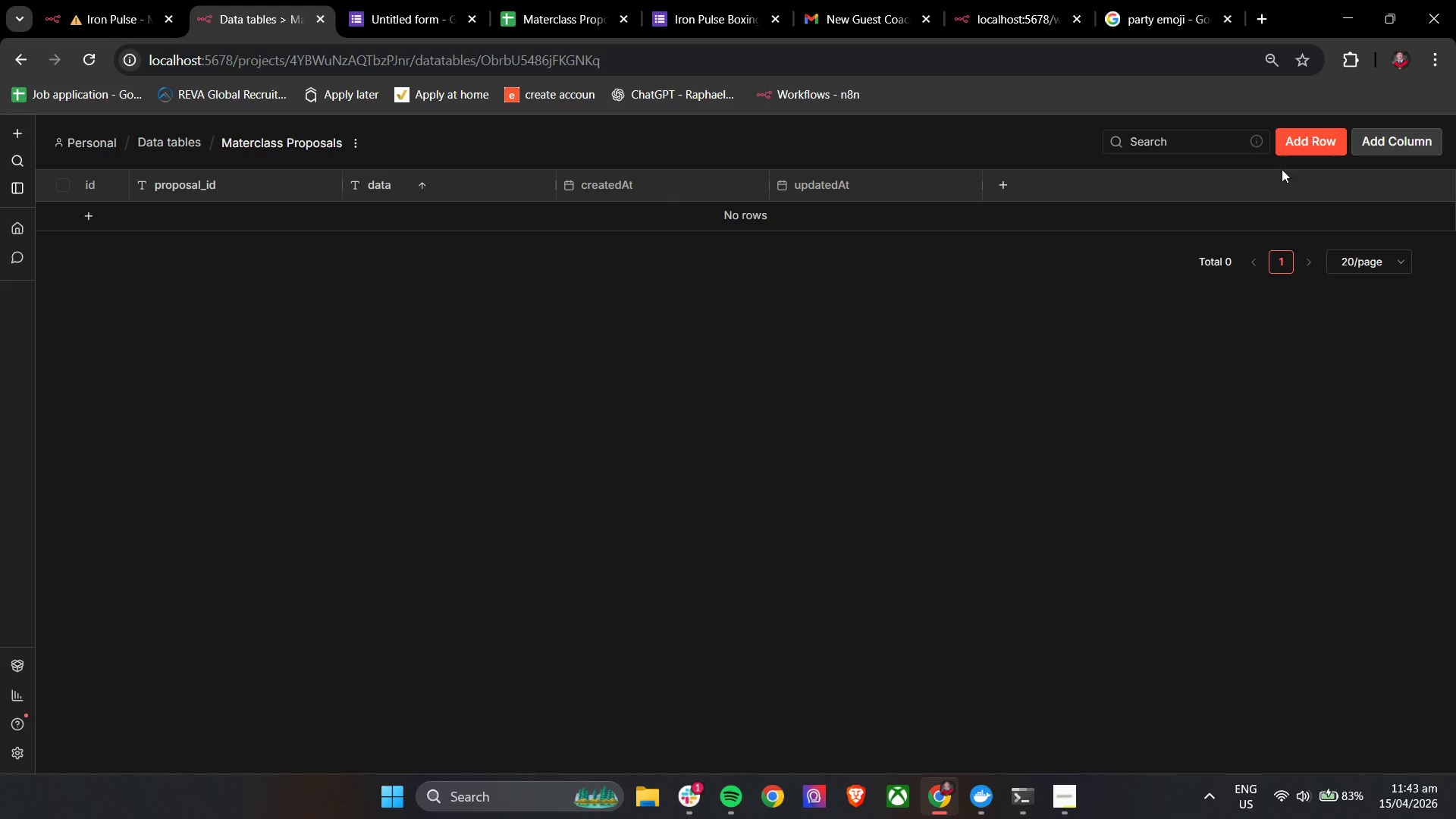 
wait(5.44)
 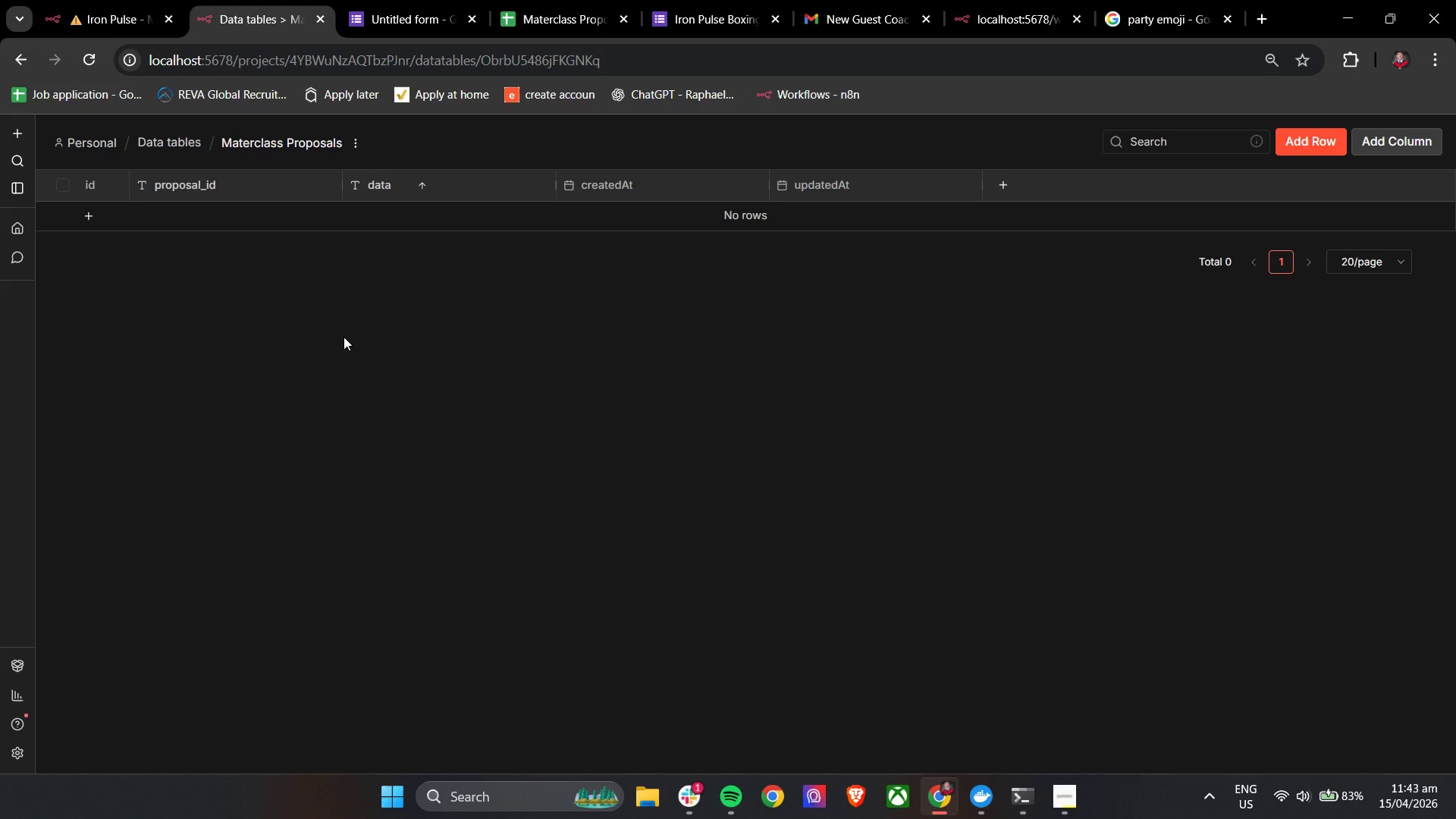 
left_click([544, 184])
 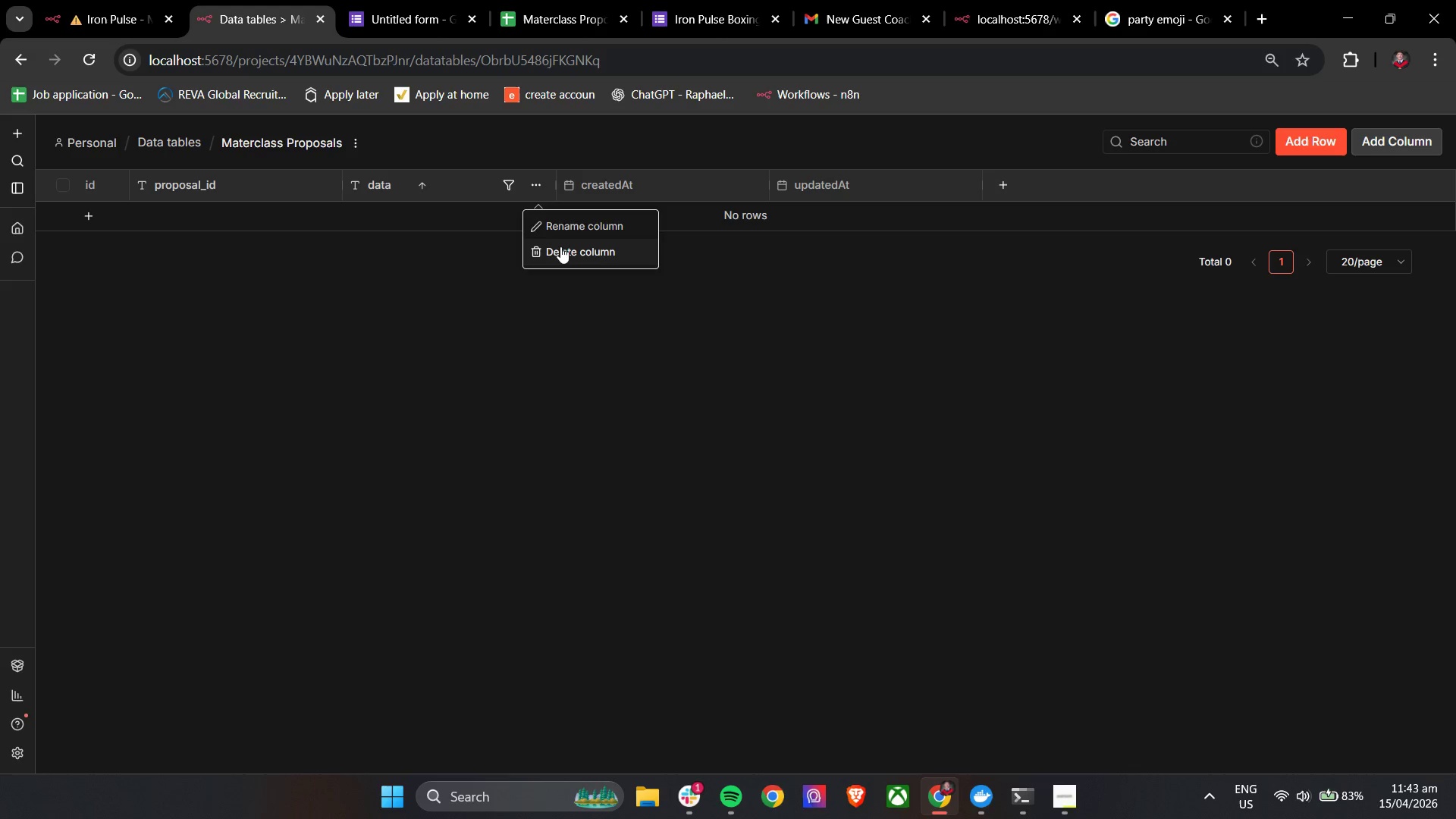 
left_click([561, 249])
 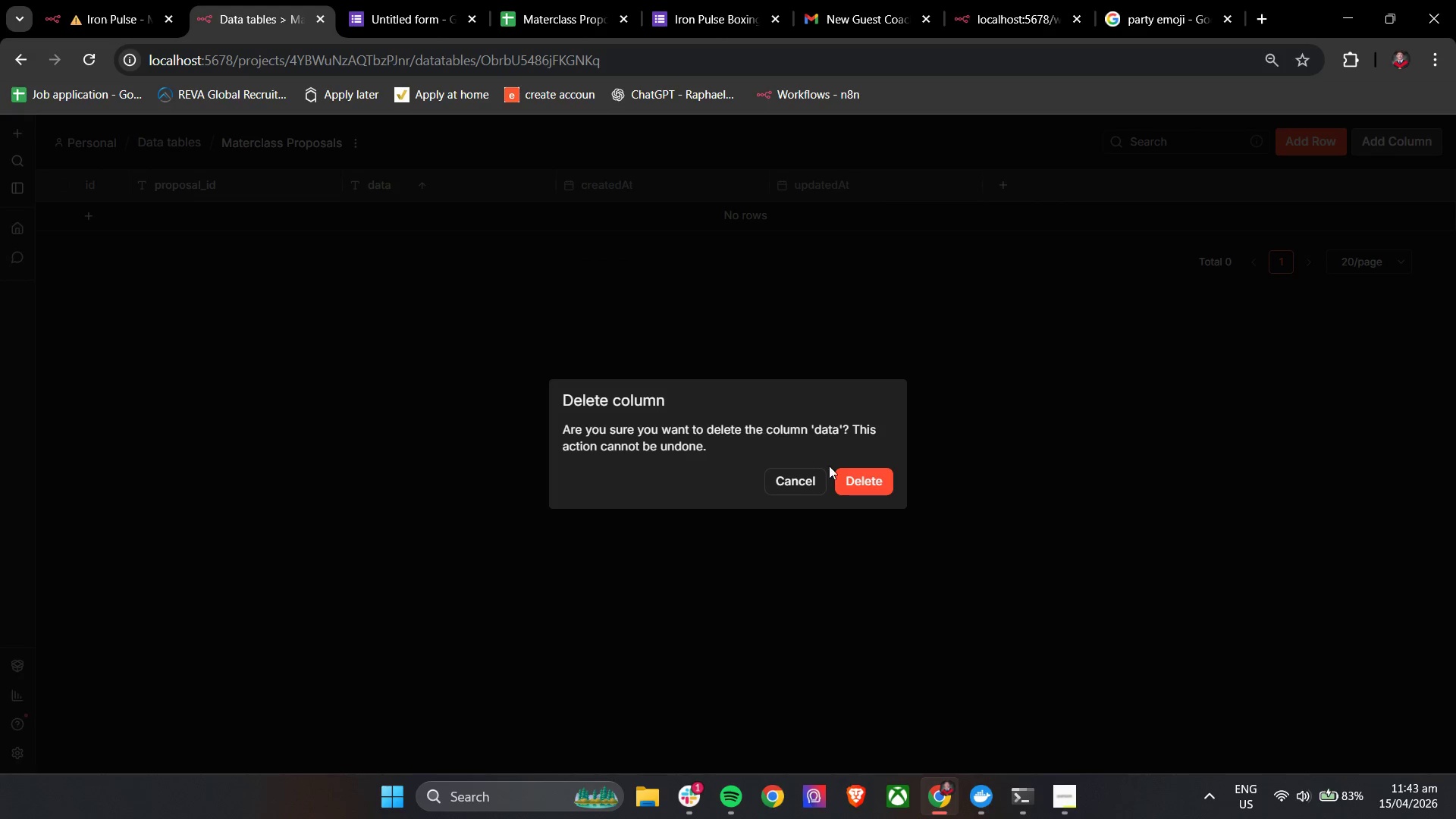 
left_click([848, 479])
 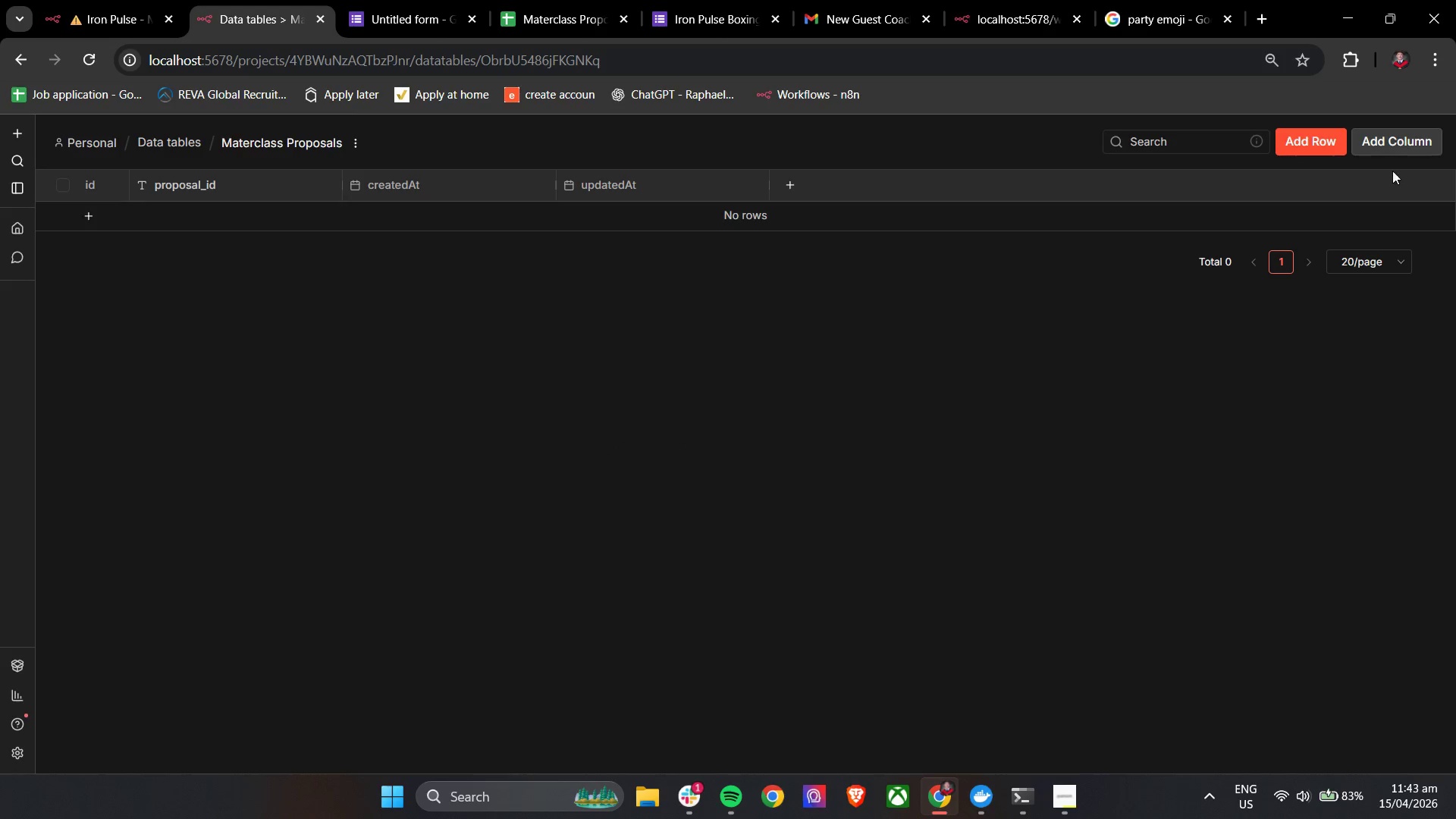 
left_click([1396, 146])
 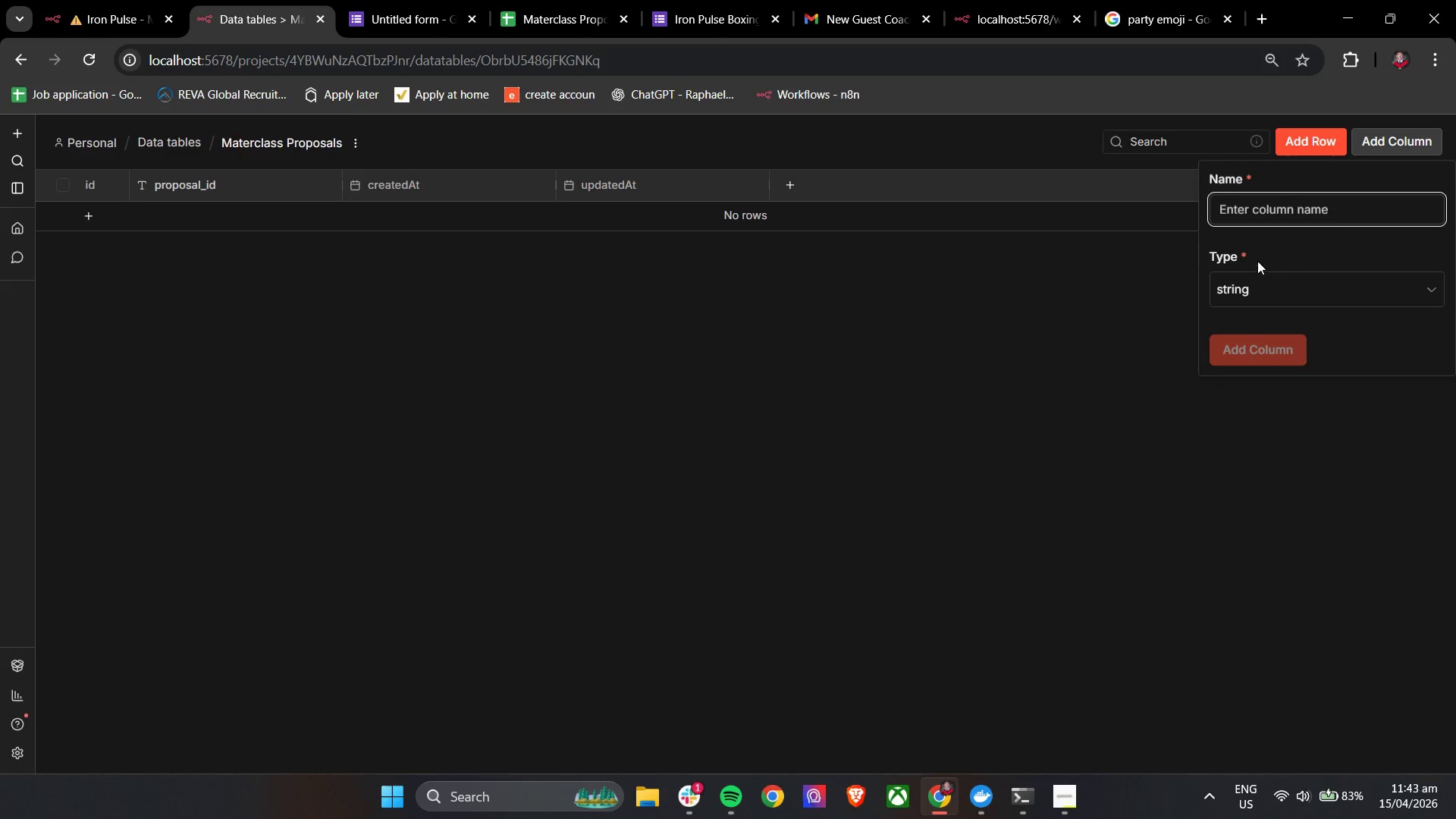 
left_click([1266, 212])
 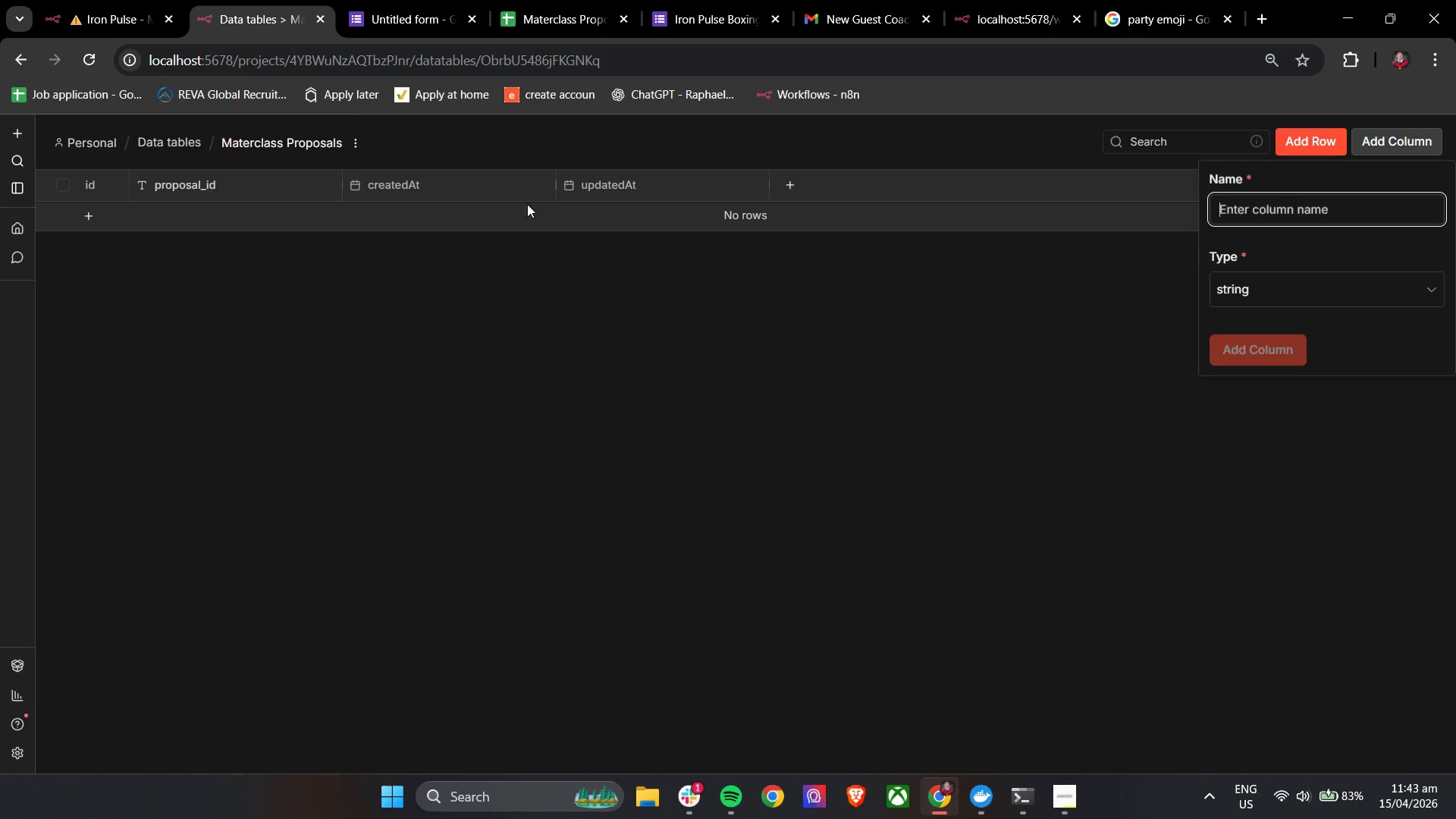 
left_click([362, 143])
 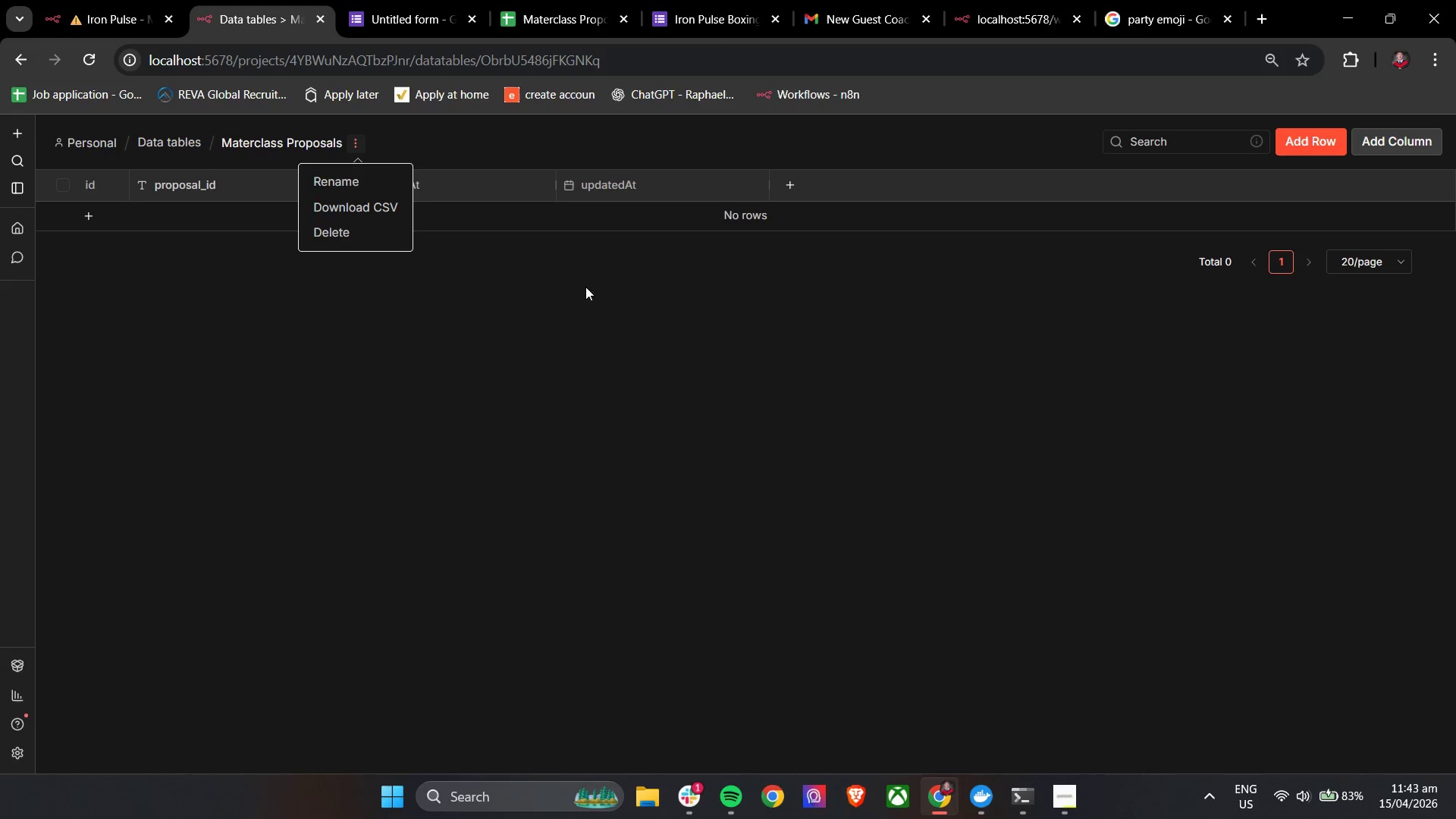 
left_click([624, 313])
 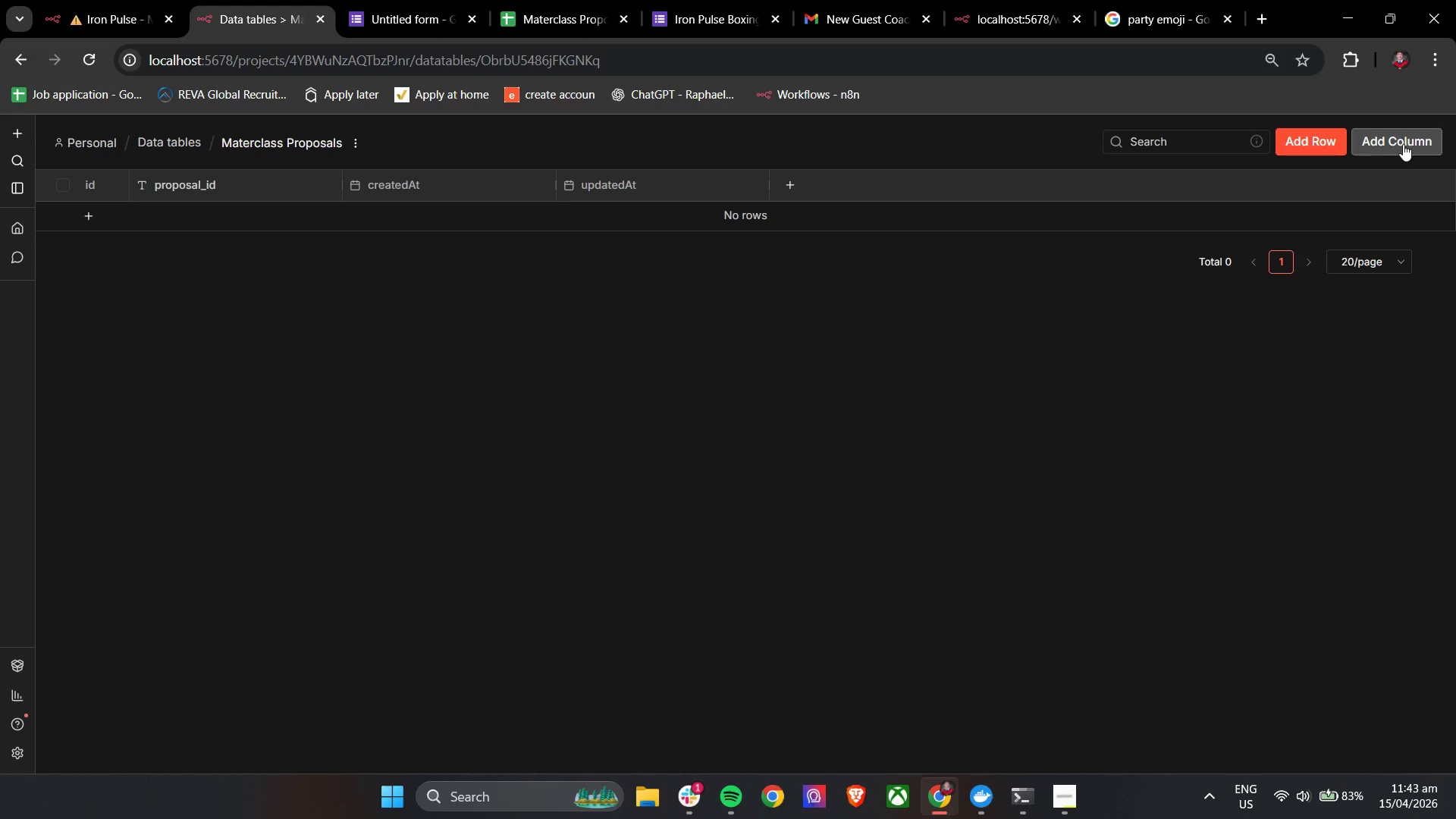 
left_click([1401, 144])
 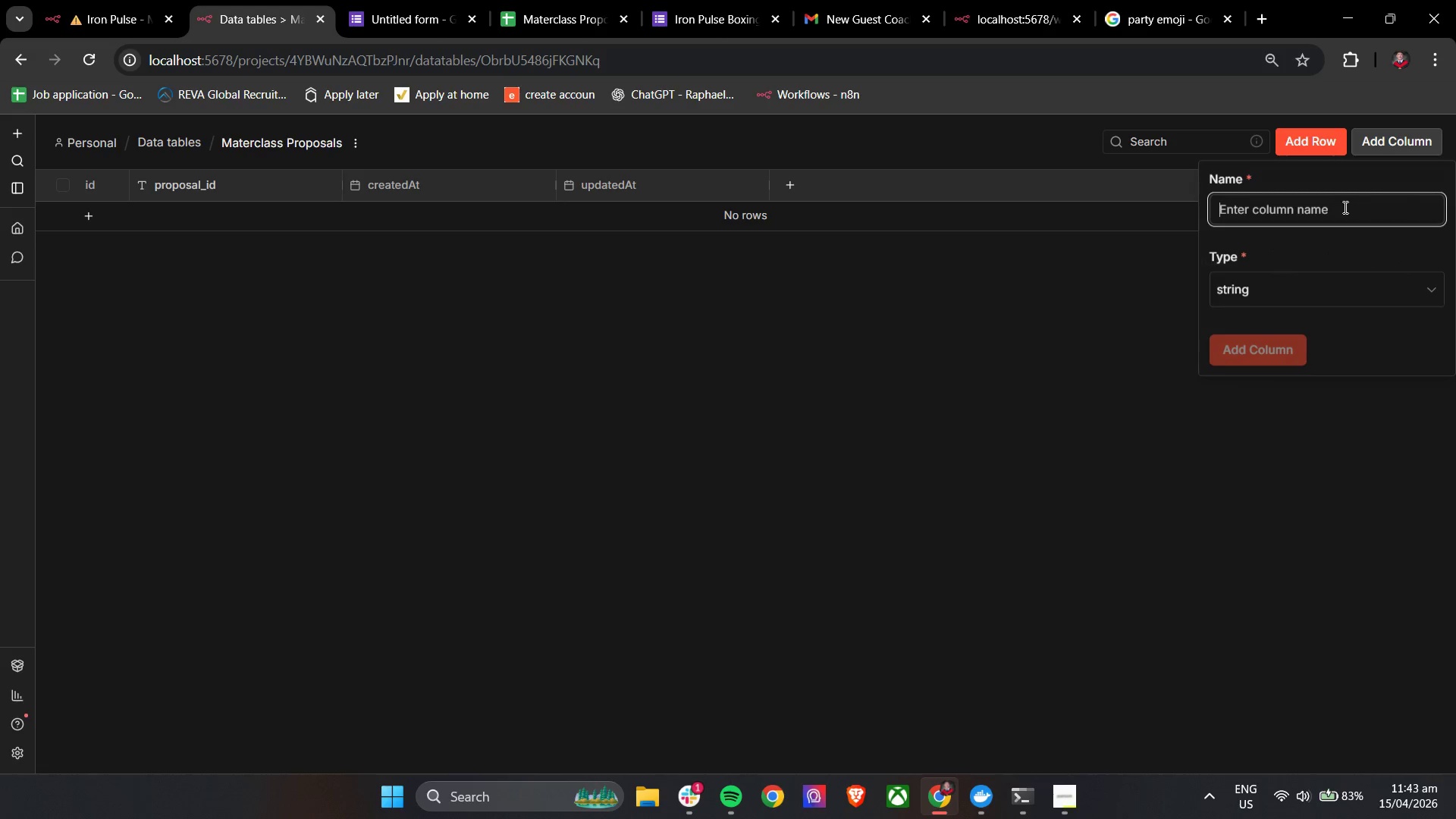 
left_click([1337, 212])
 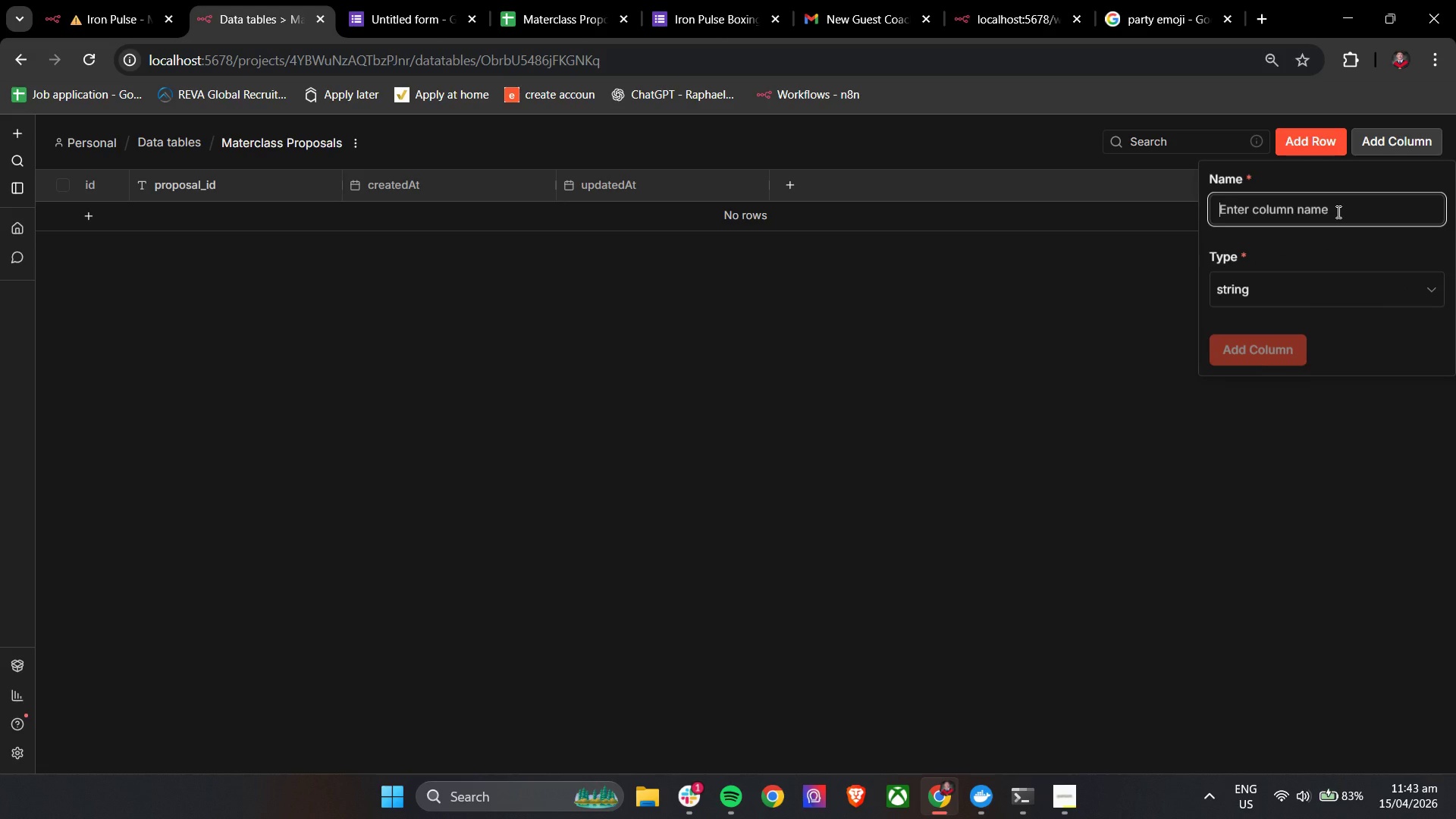 
type(dara)
 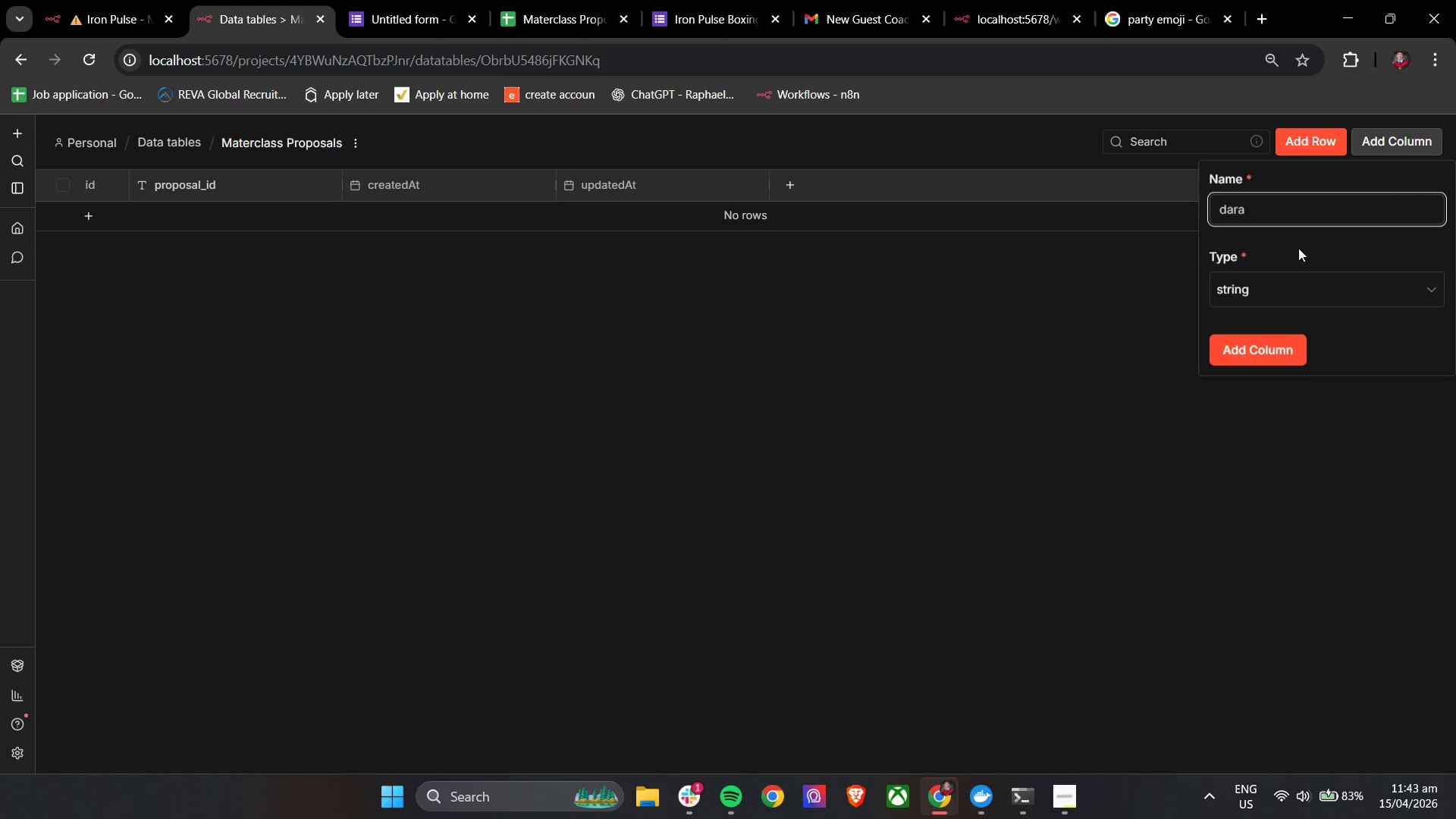 
key(Backspace)
key(Backspace)
type(ta)
 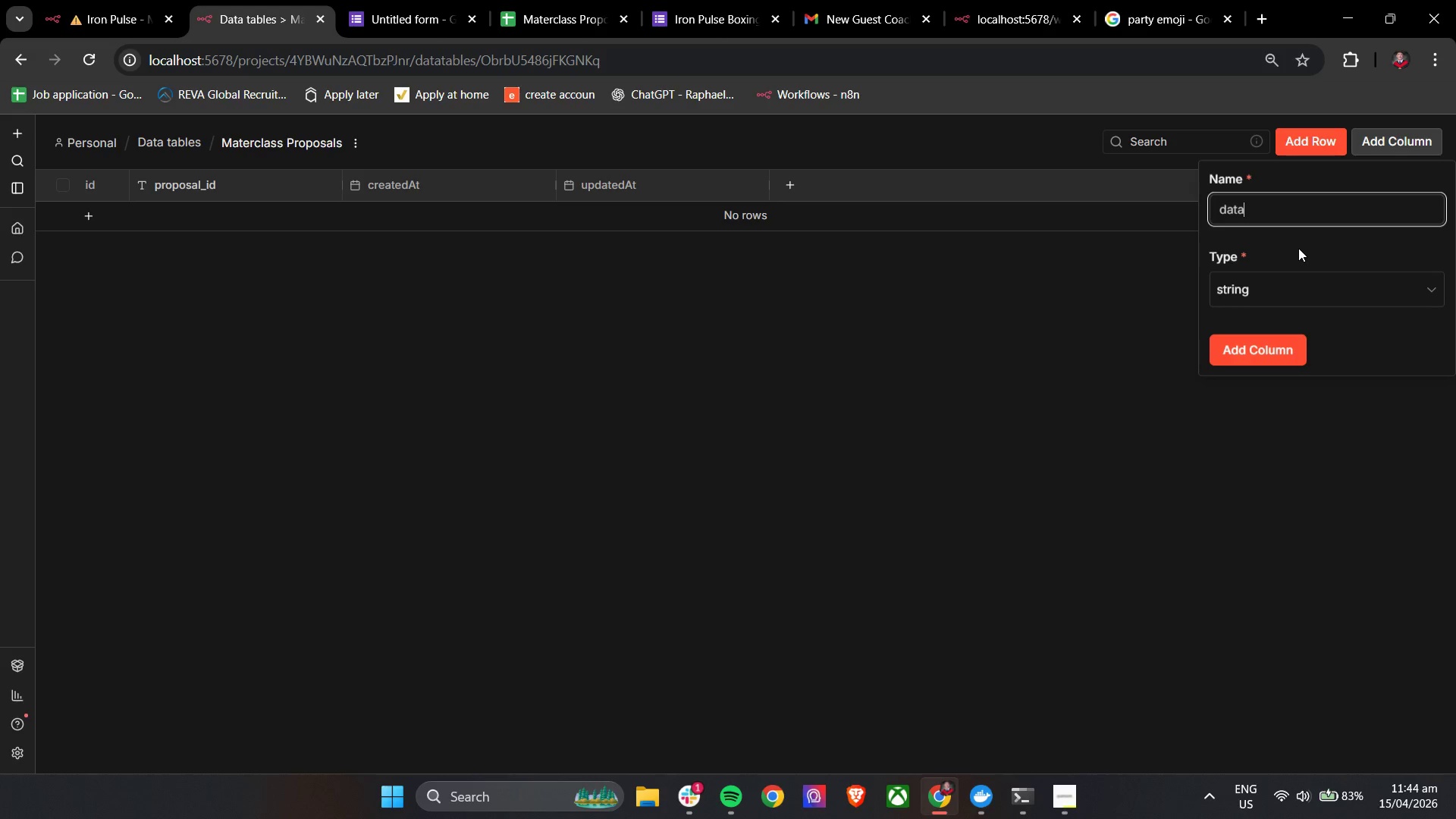 
wait(17.06)
 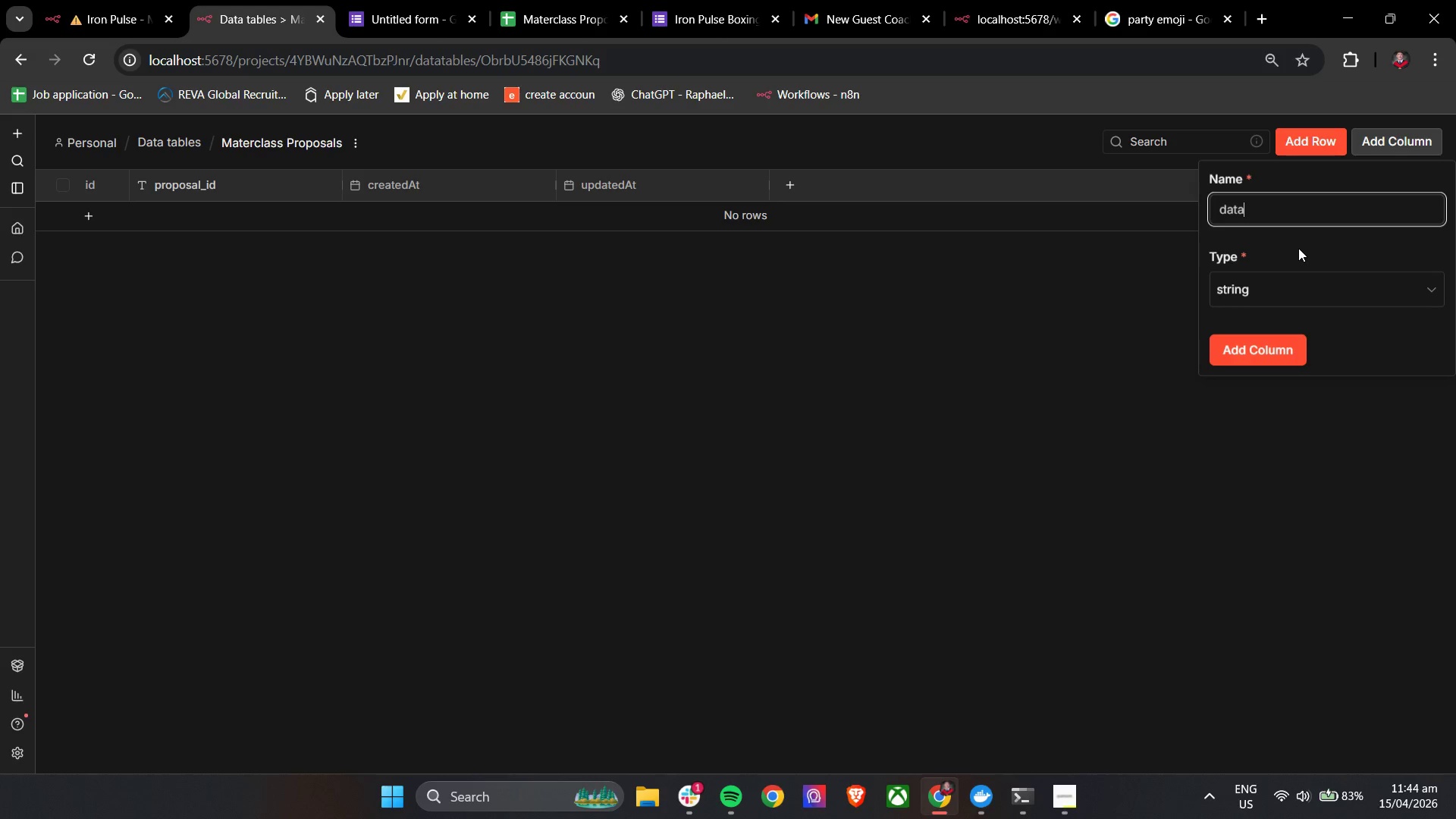 
left_click([1307, 288])
 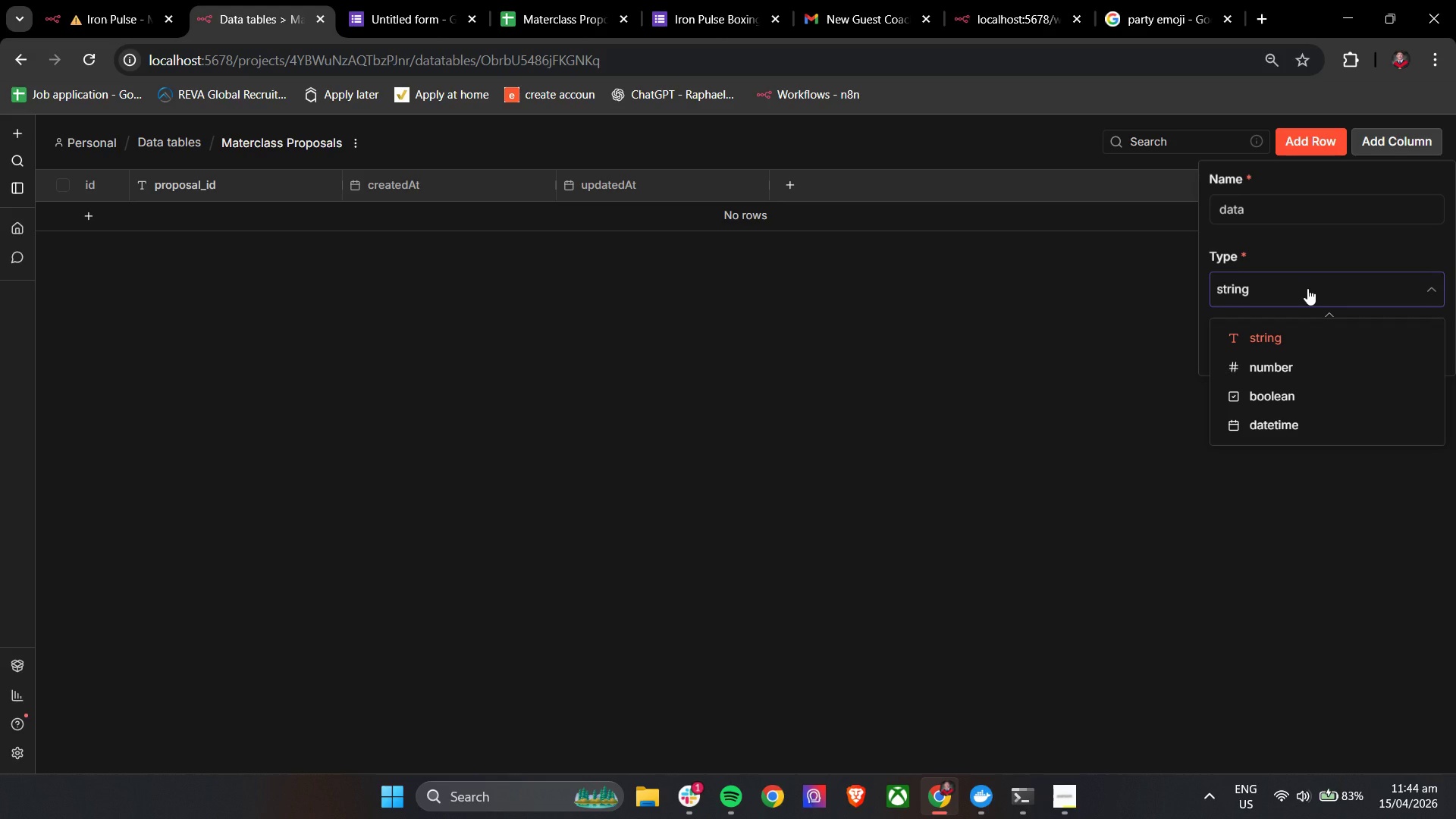 
wait(5.83)
 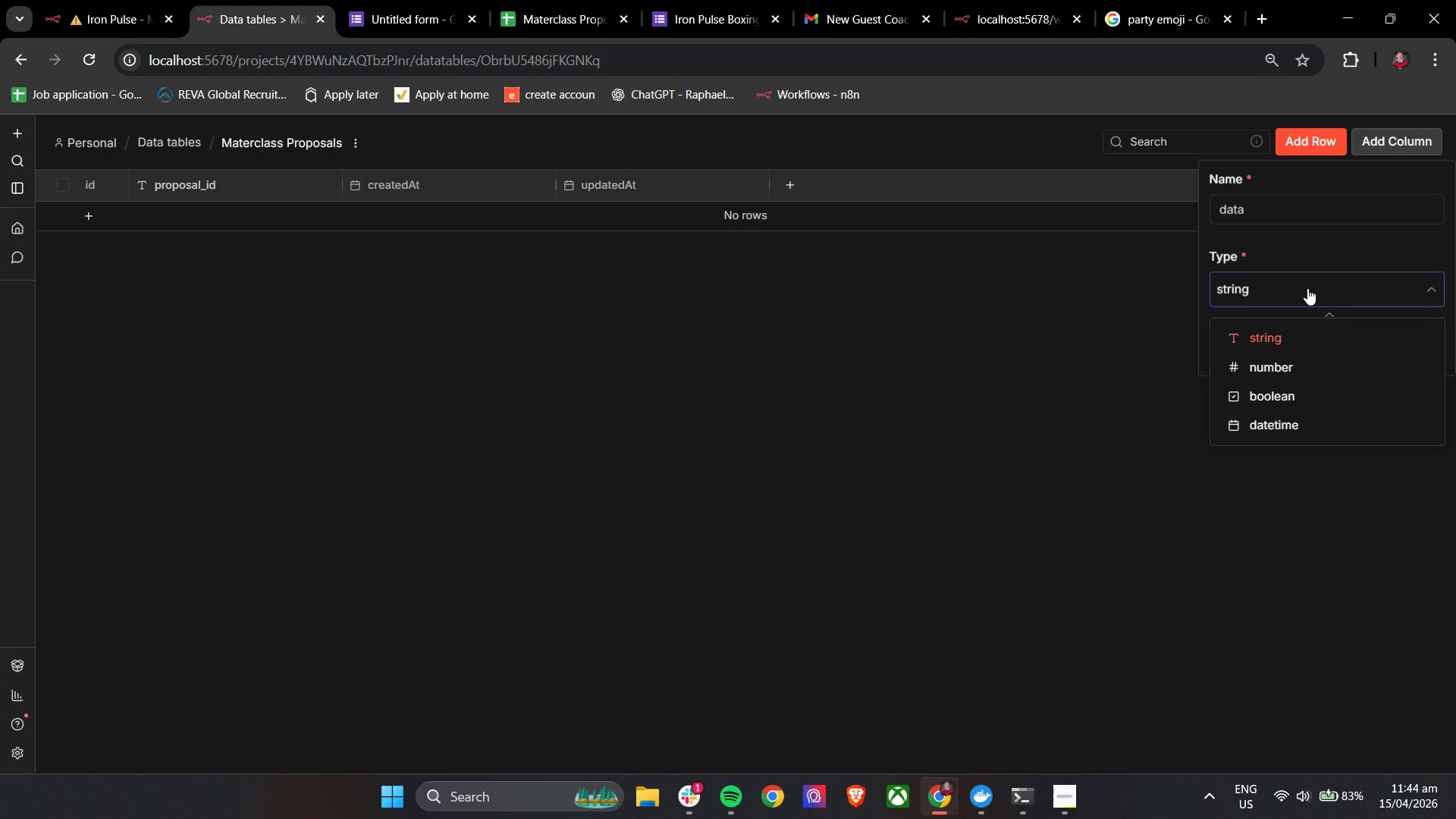 
scroll: coordinate [1320, 364], scroll_direction: down, amount: 9.0
 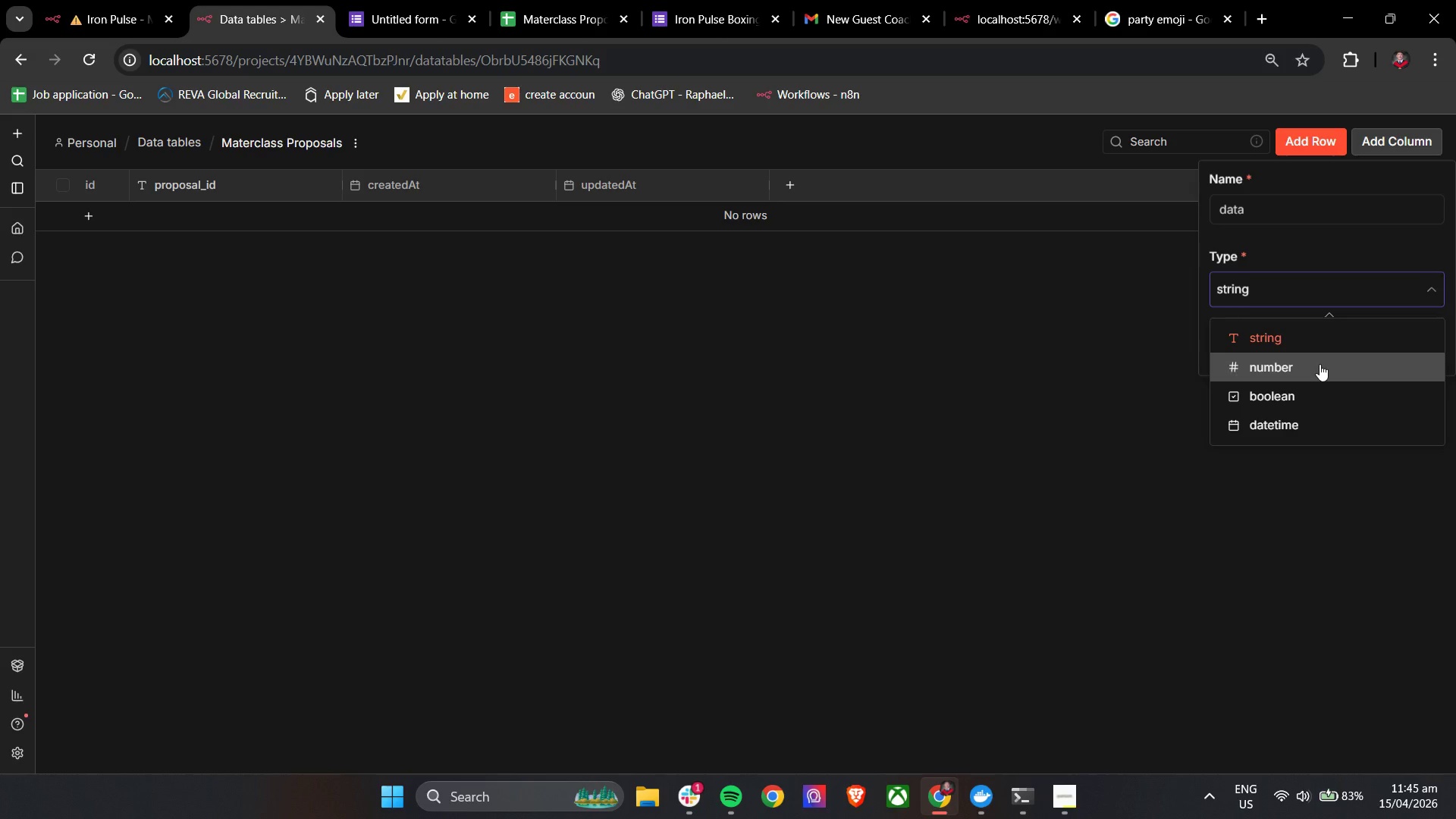 
wait(51.53)
 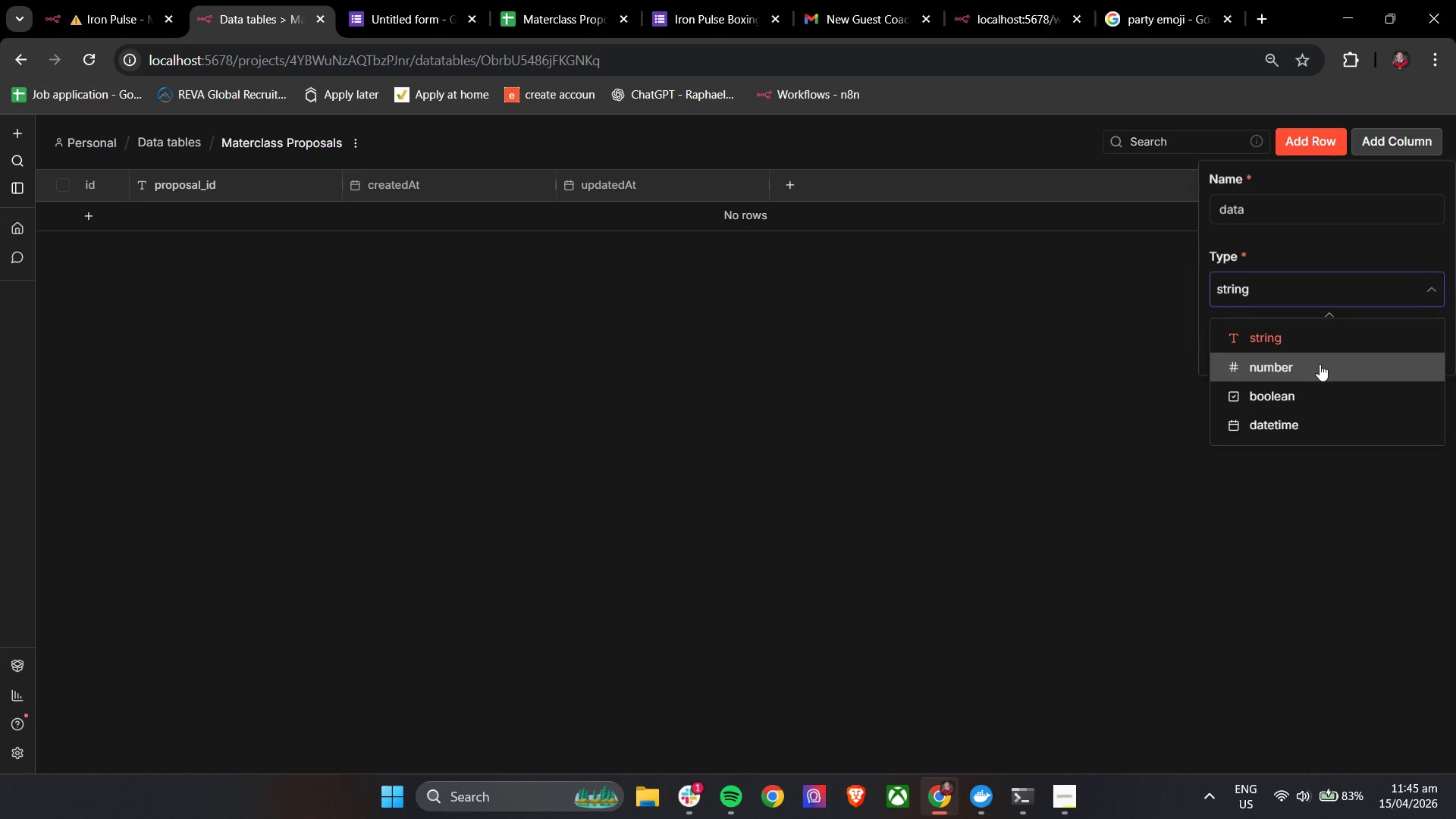 
left_click([1262, 341])
 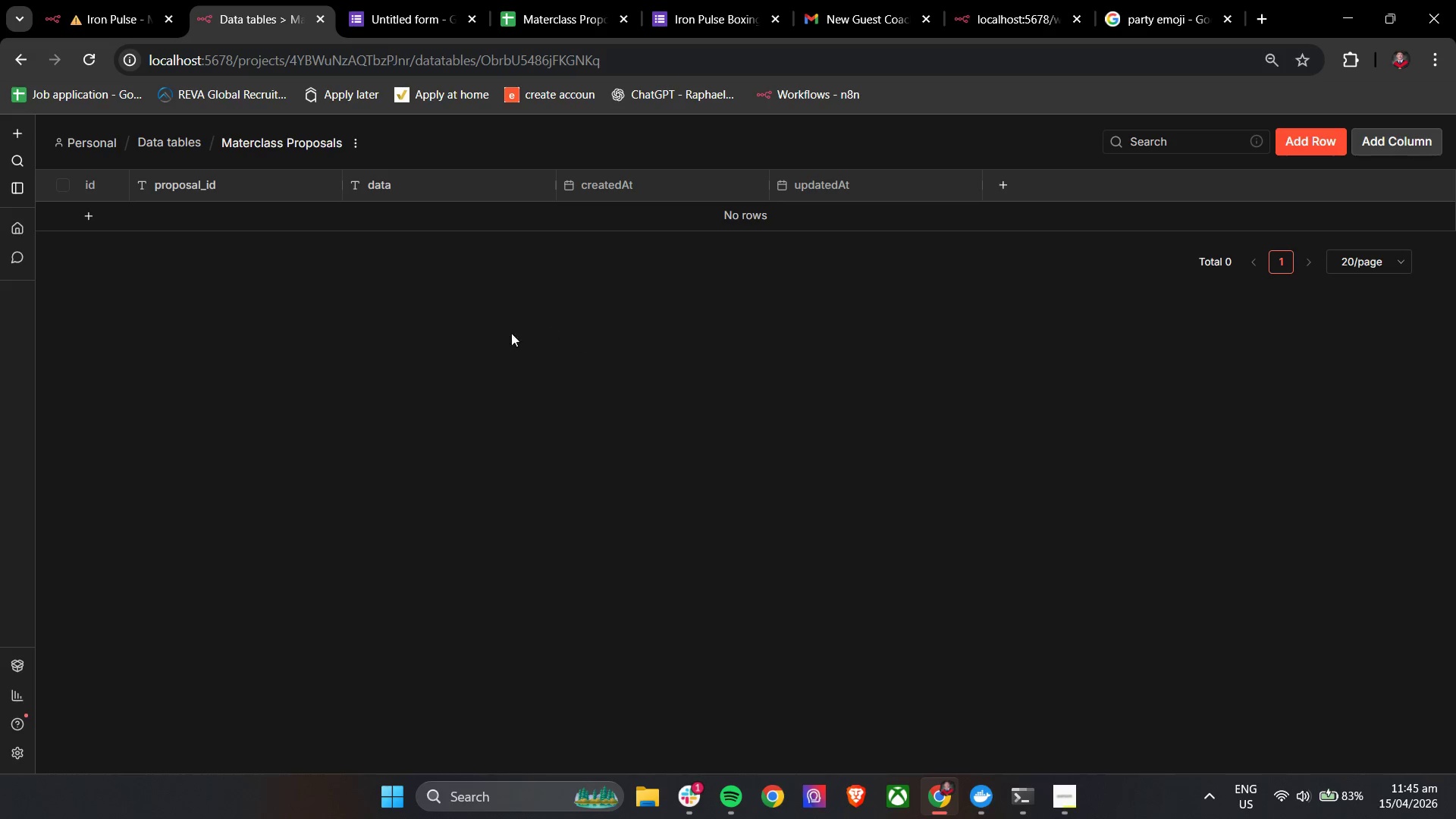 
left_click([108, 0])
 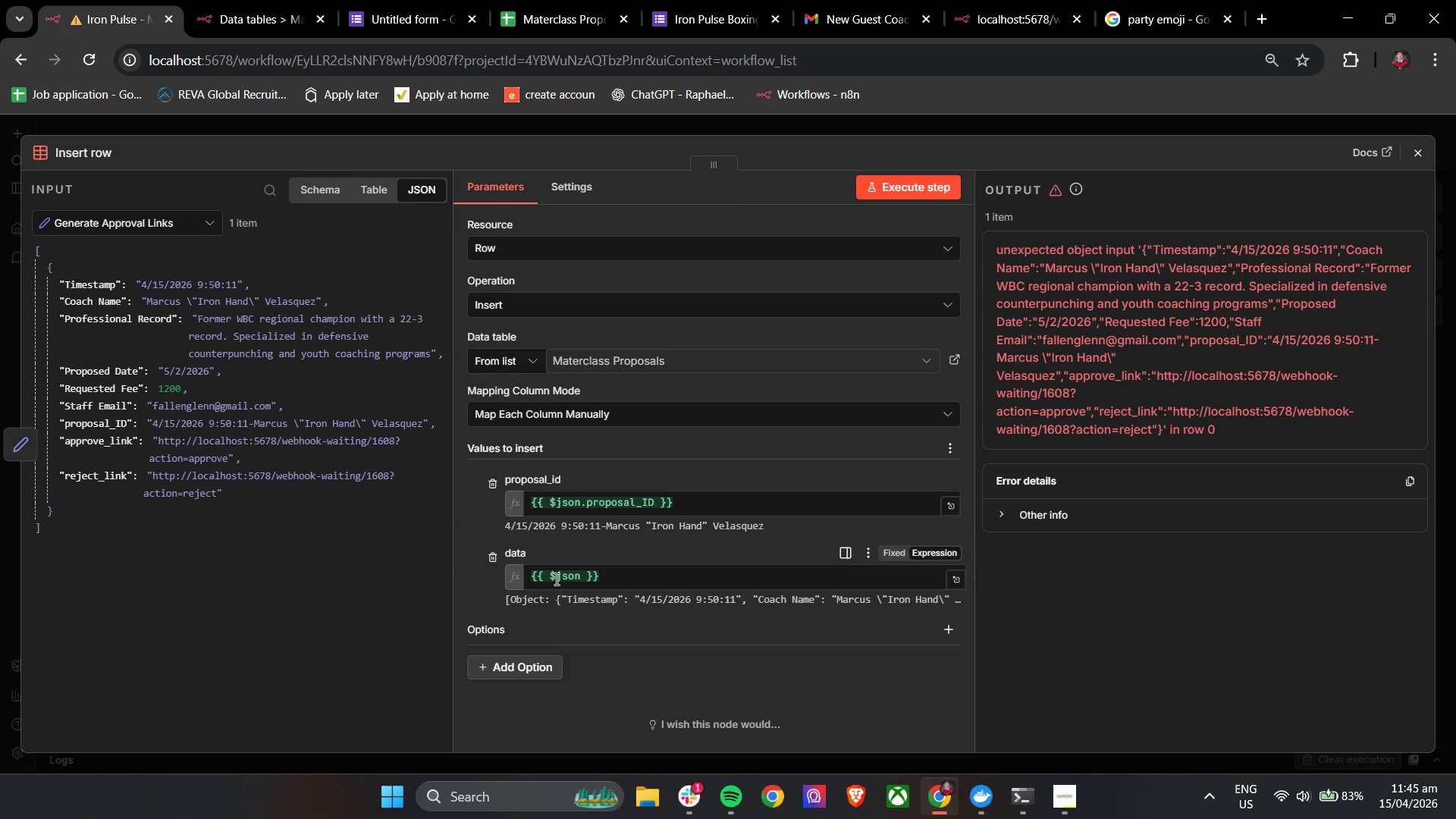 
double_click([555, 579])
 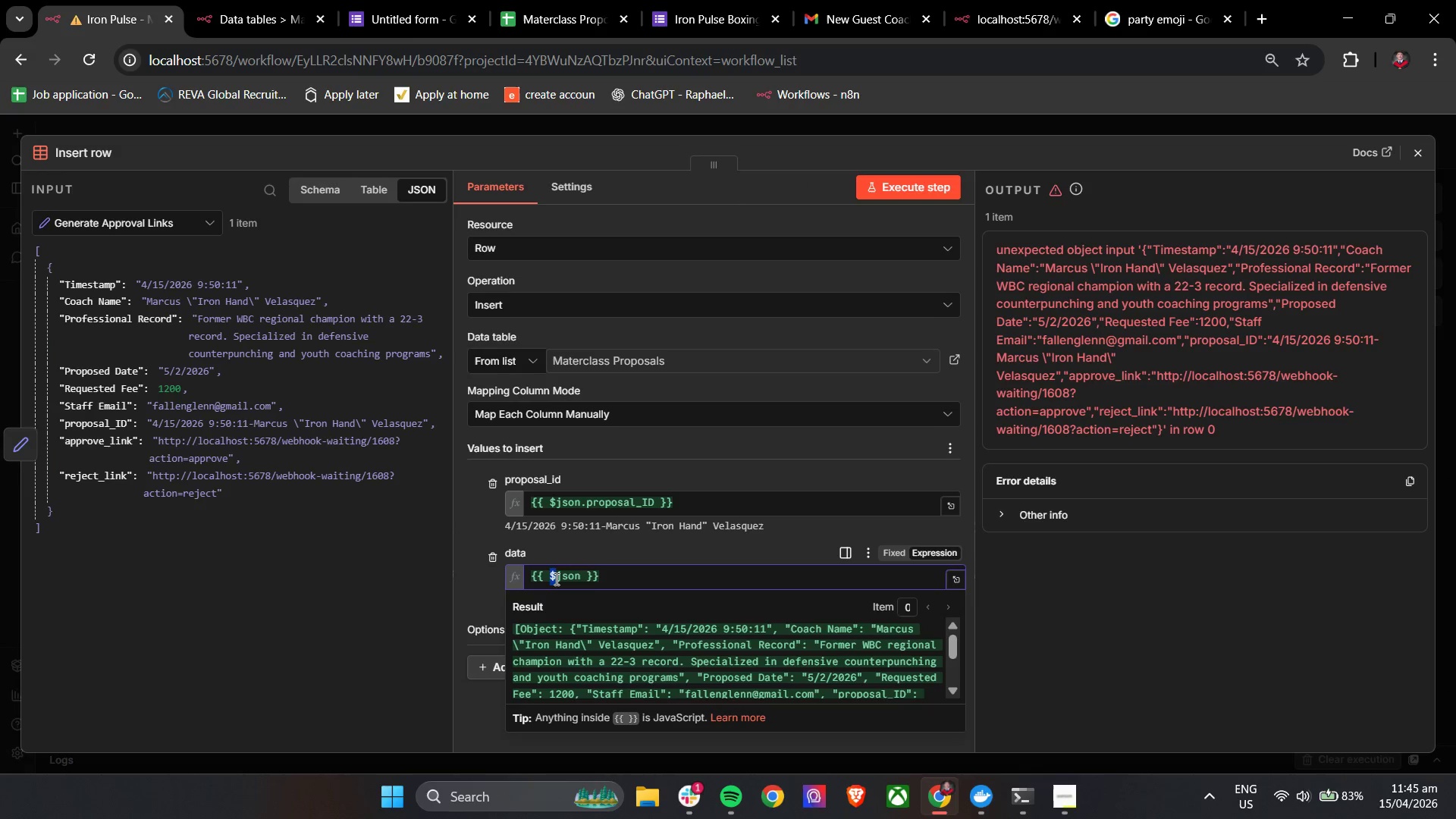 
triple_click([555, 579])
 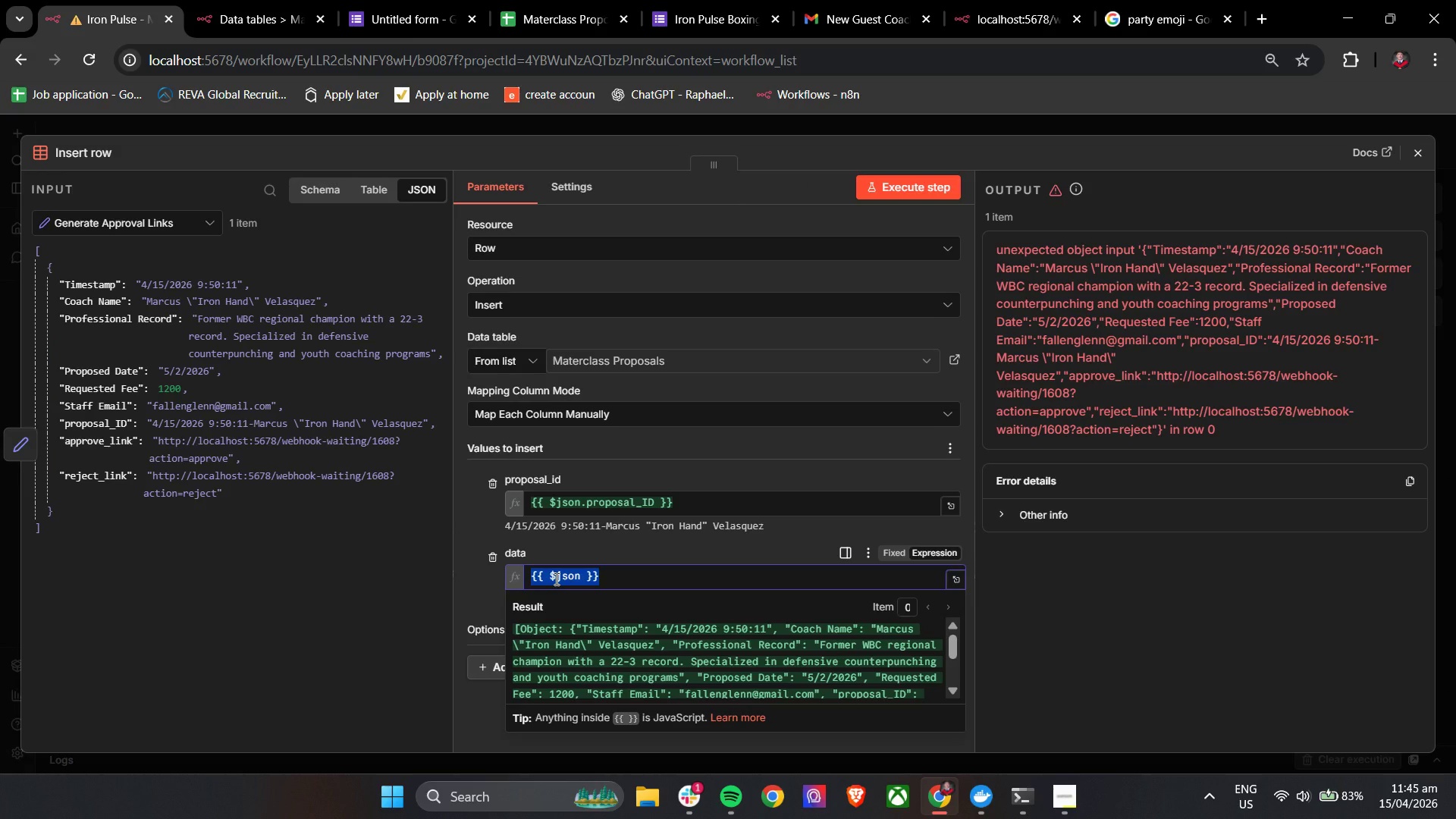 
key(Backspace)
type({{JSON.stringify($)
 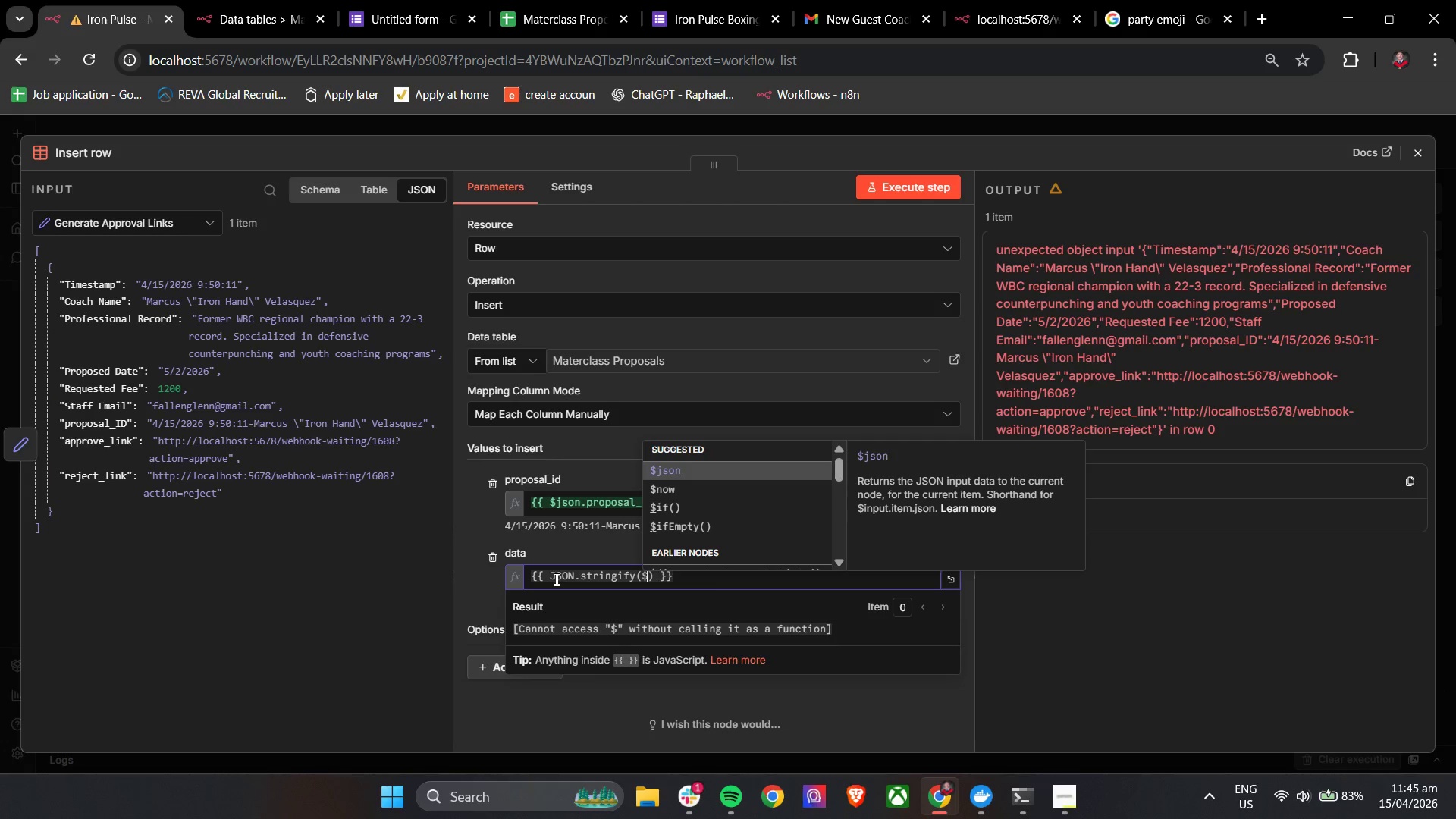 
key(Enter)
 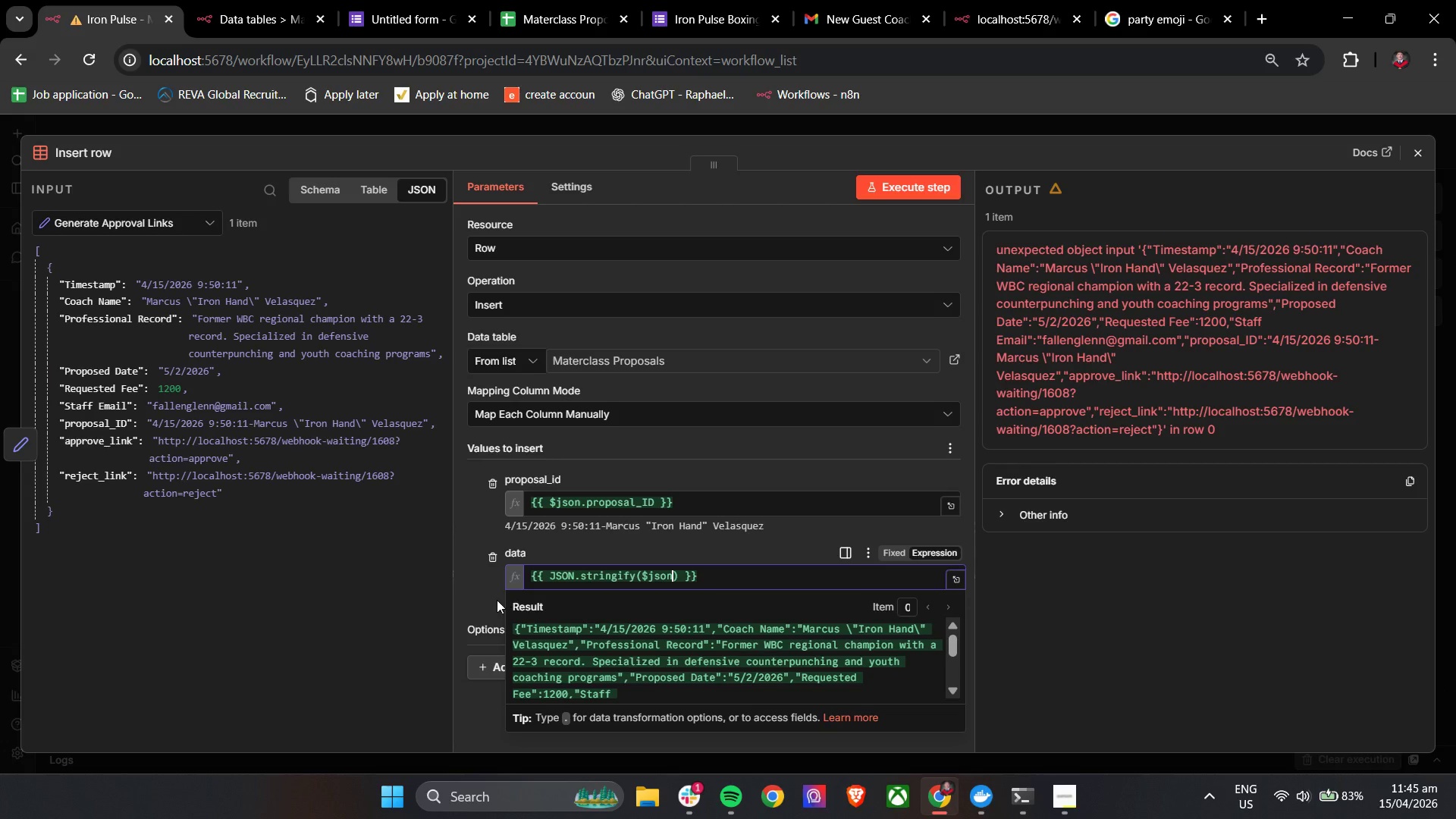 
left_click([457, 588])
 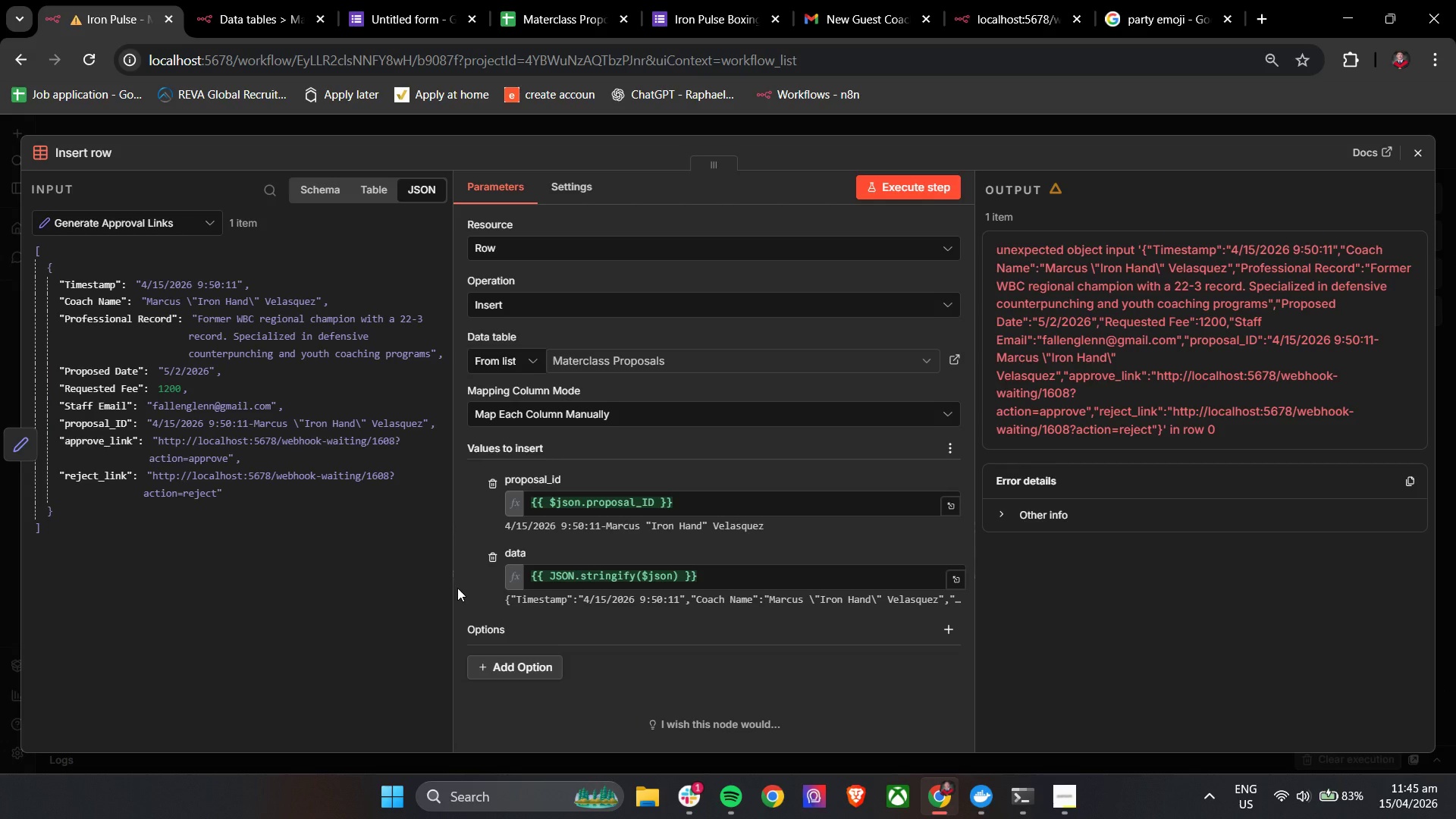 
wait(8.95)
 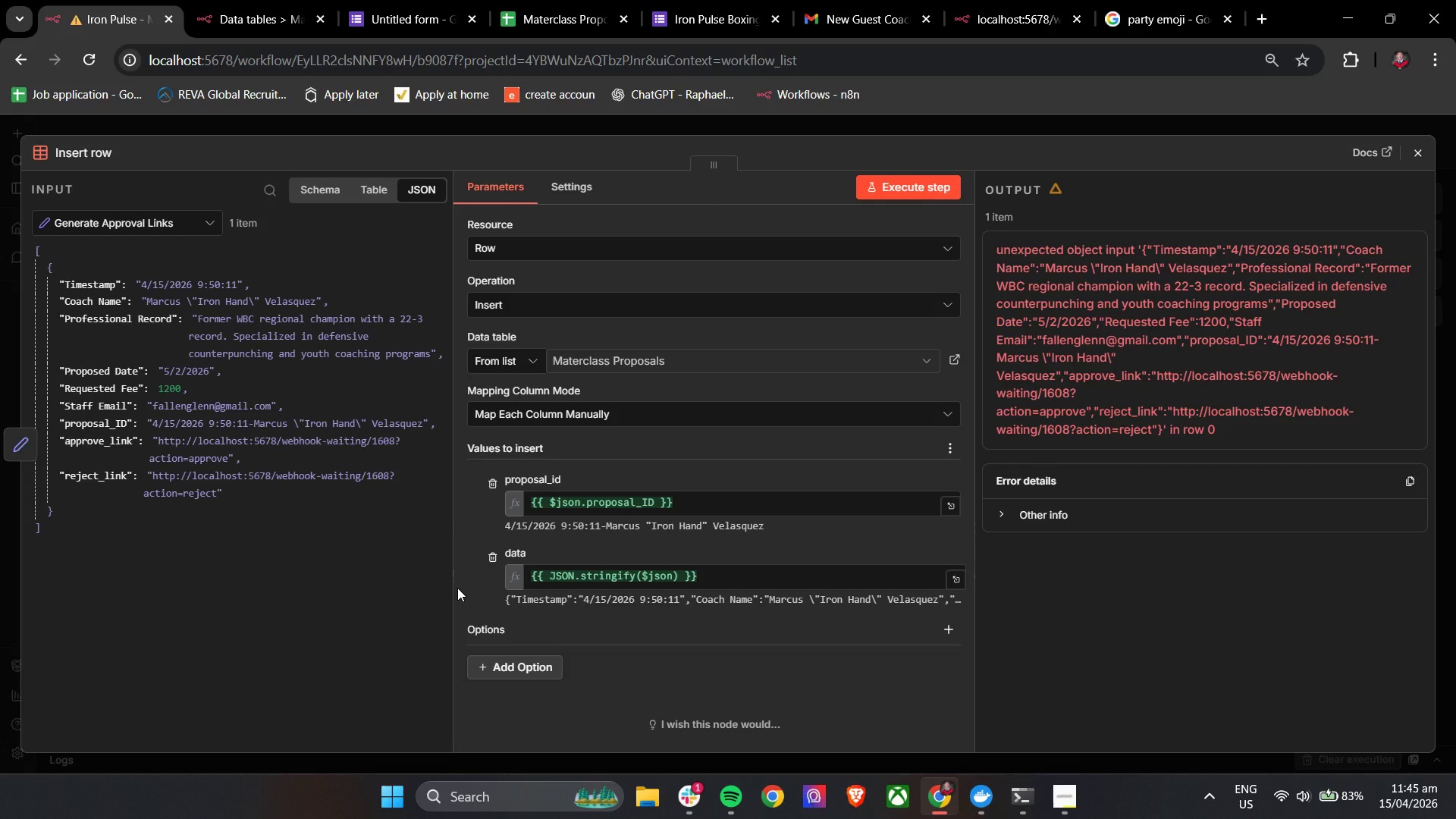 
left_click([918, 190])
 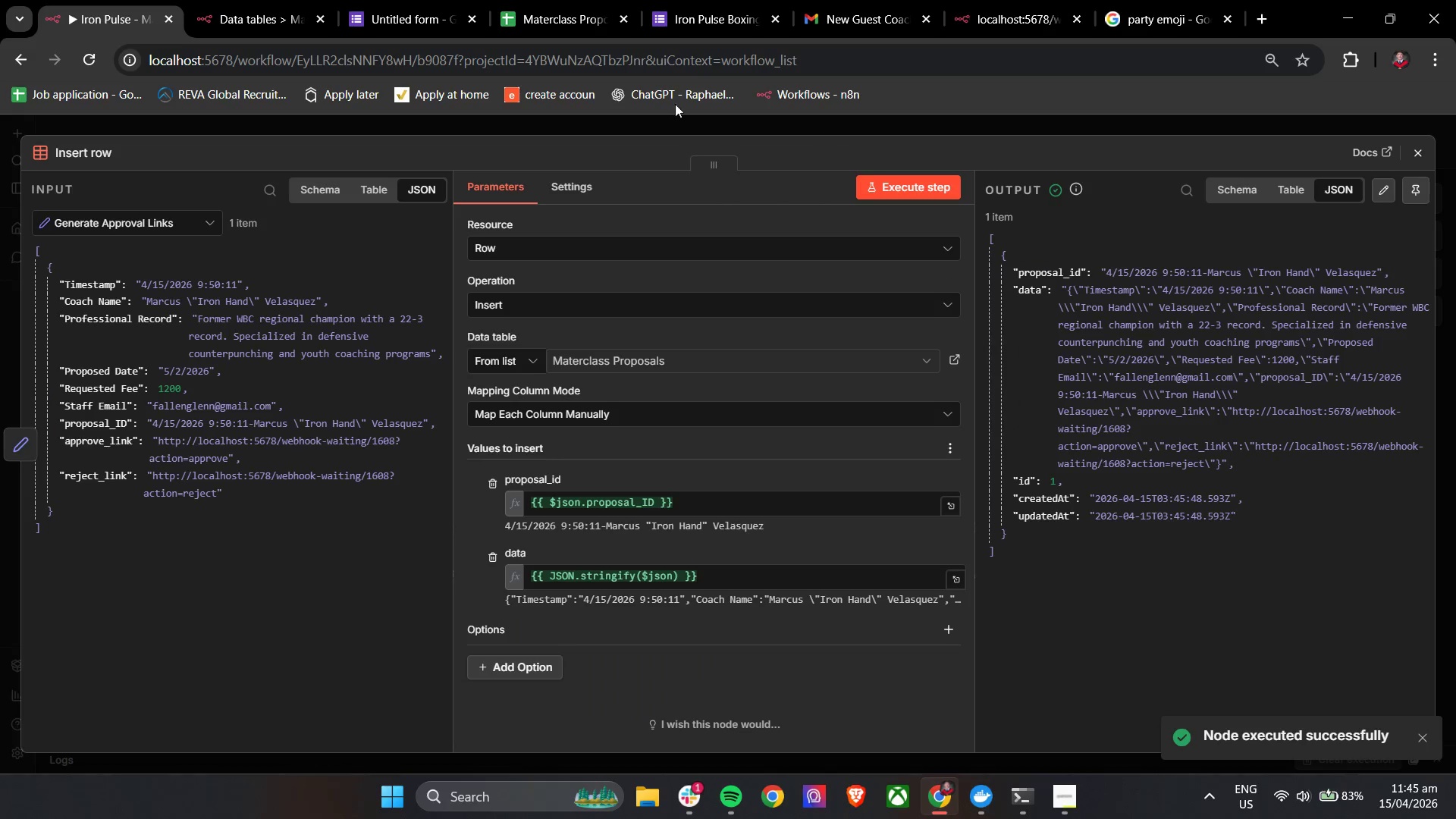 
left_click([221, 0])
 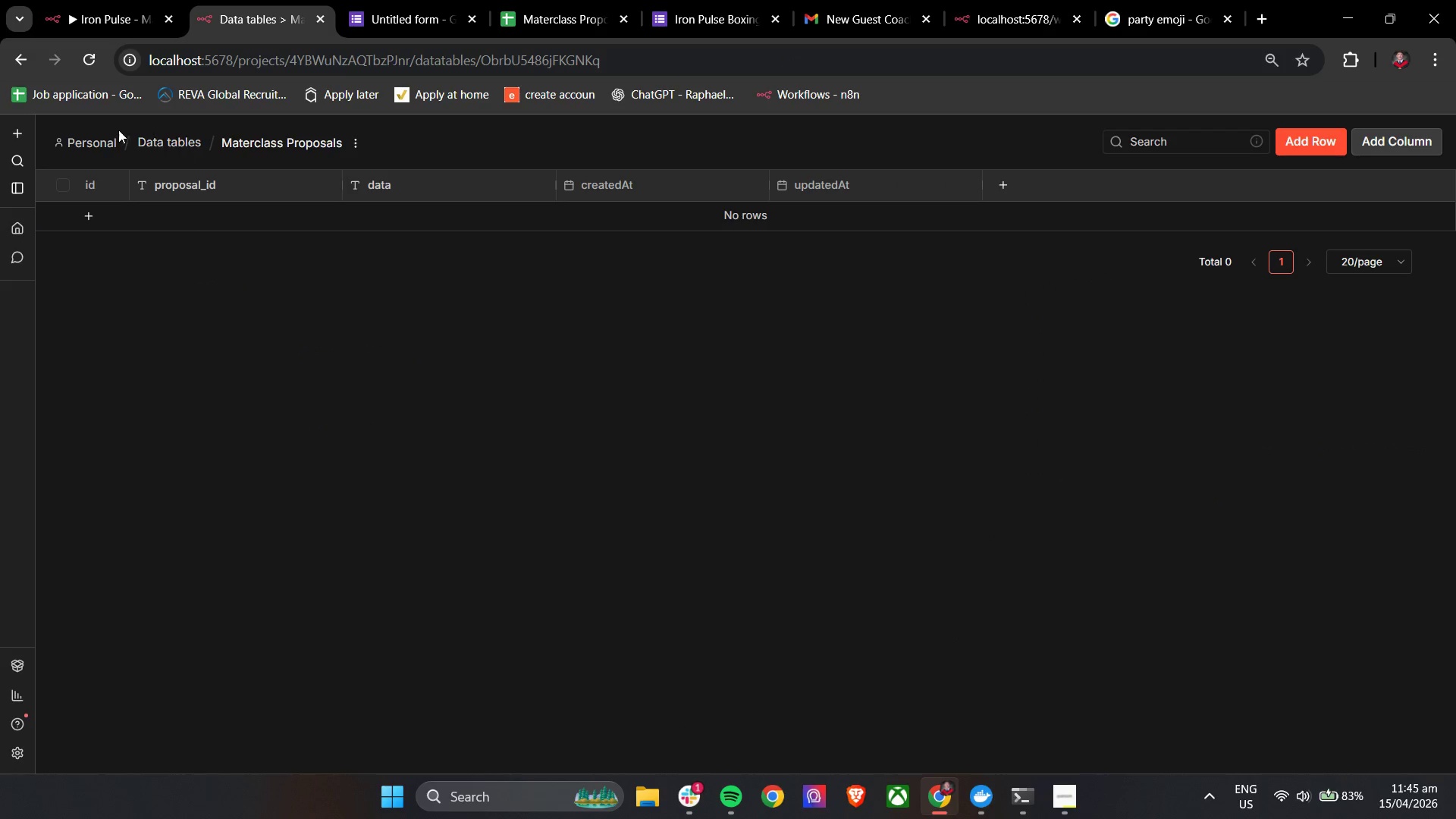 
left_click_drag(start_coordinate=[344, 343], to_coordinate=[639, 424])
 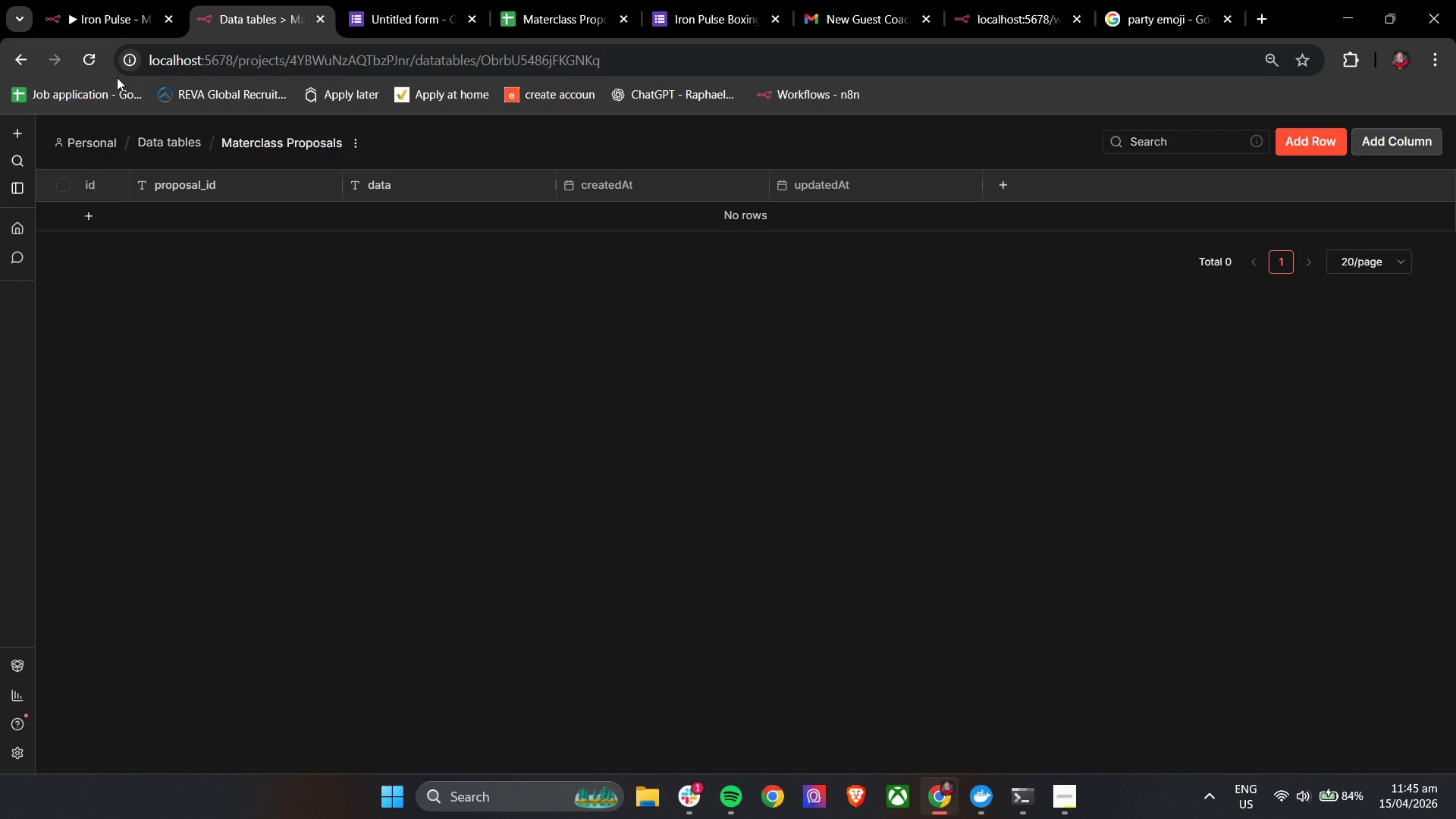 
left_click([90, 63])
 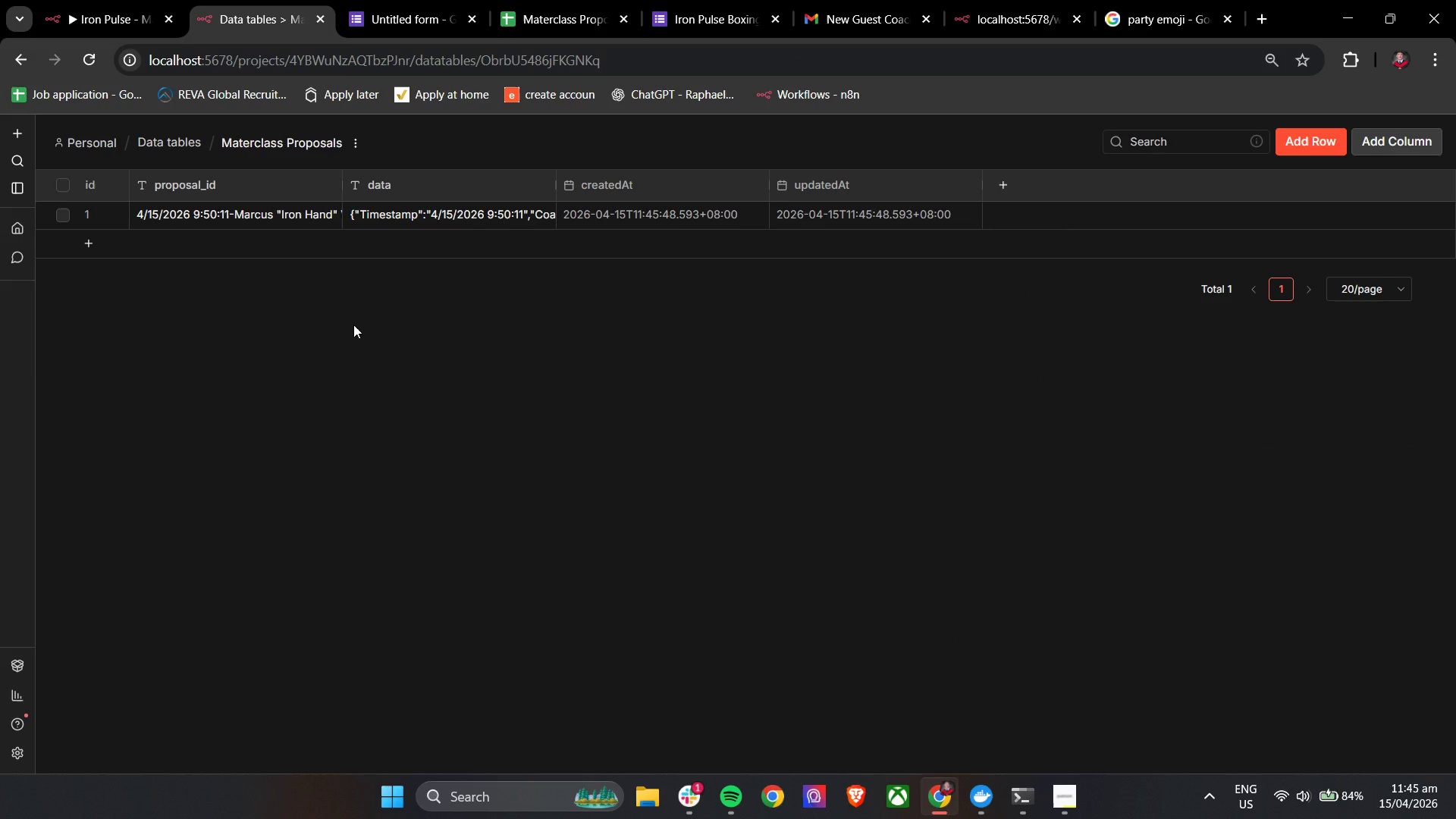 
wait(12.11)
 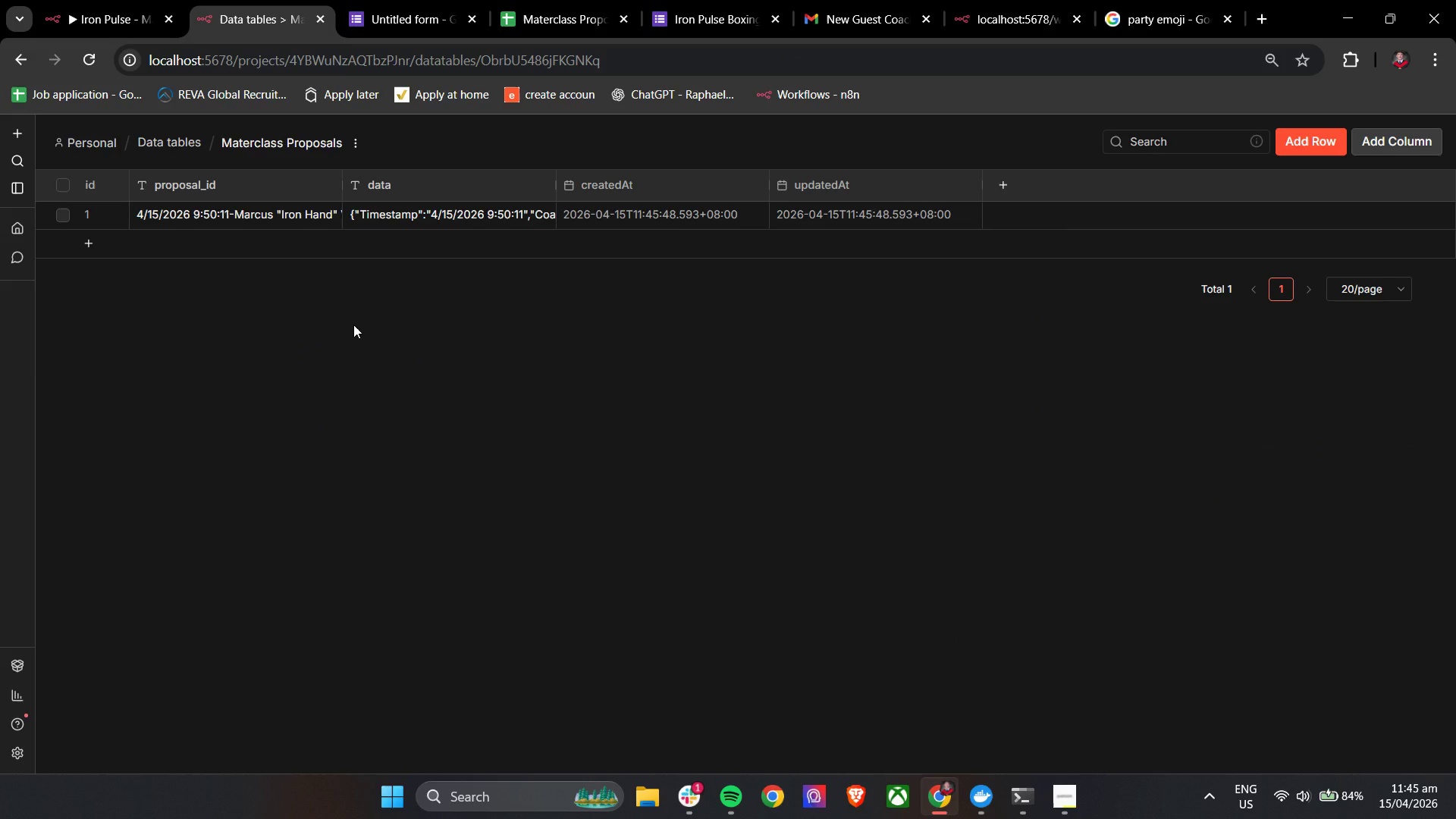 
left_click([536, 187])
 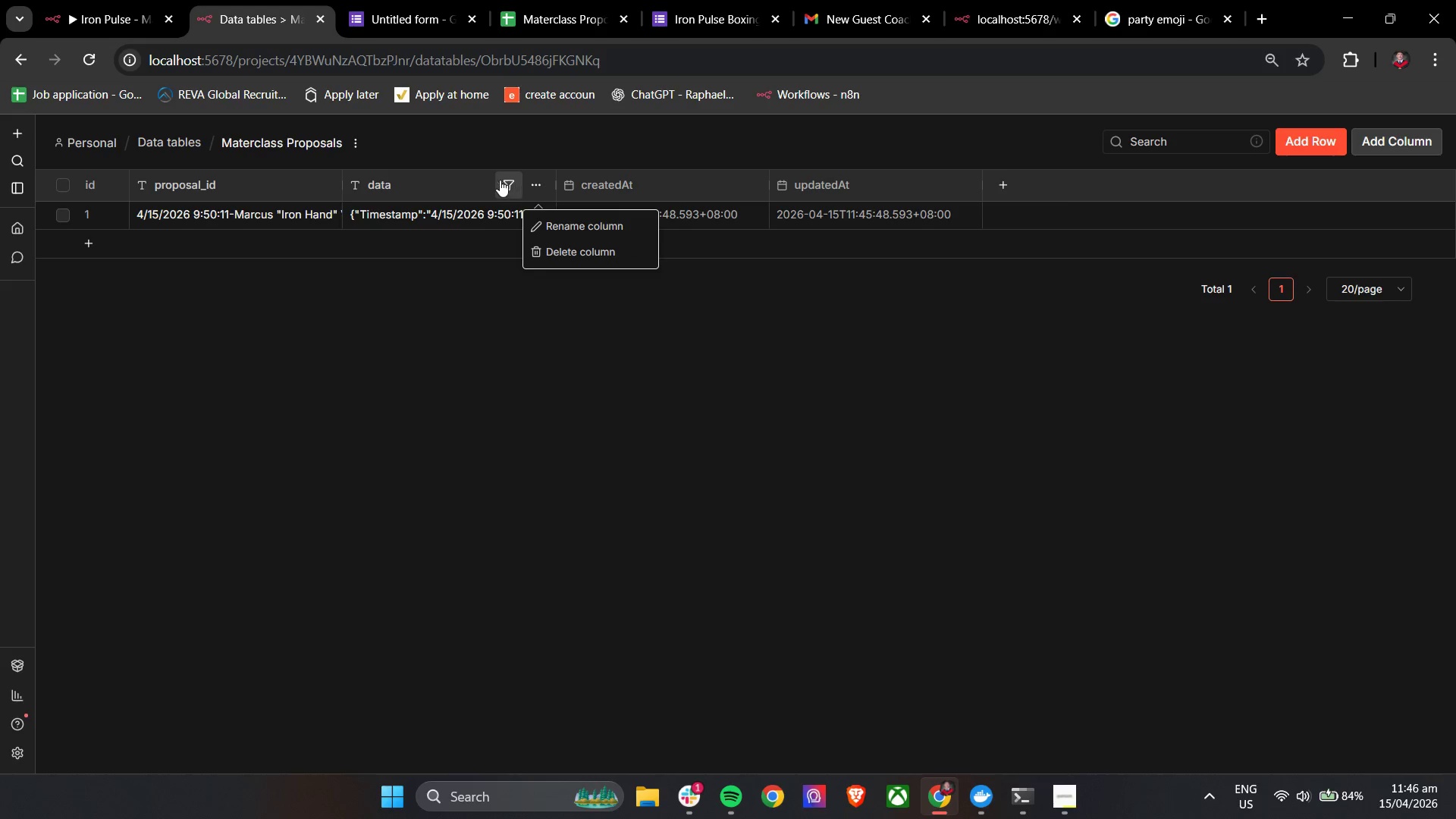 
left_click([469, 175])
 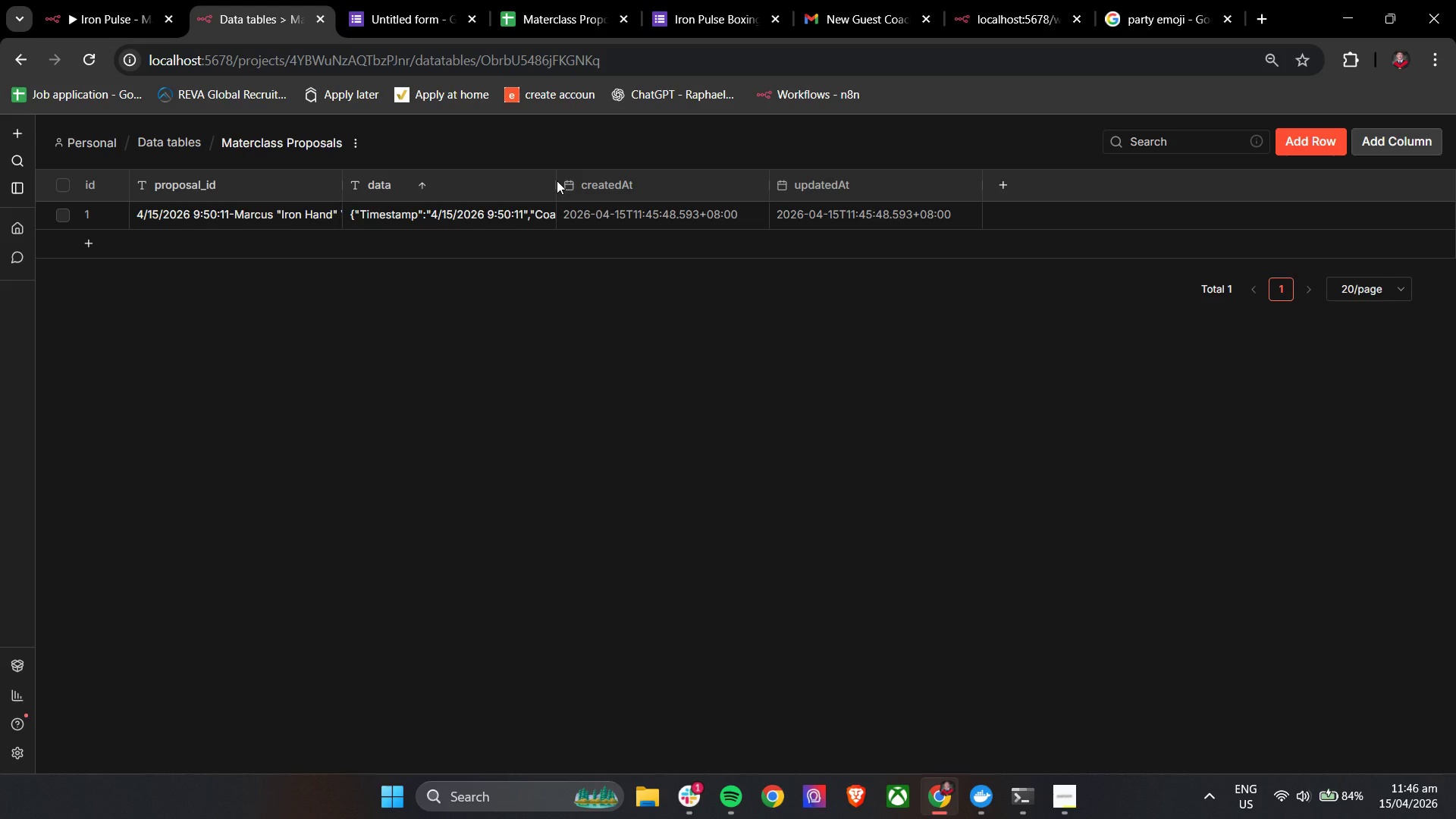 
left_click([543, 180])
 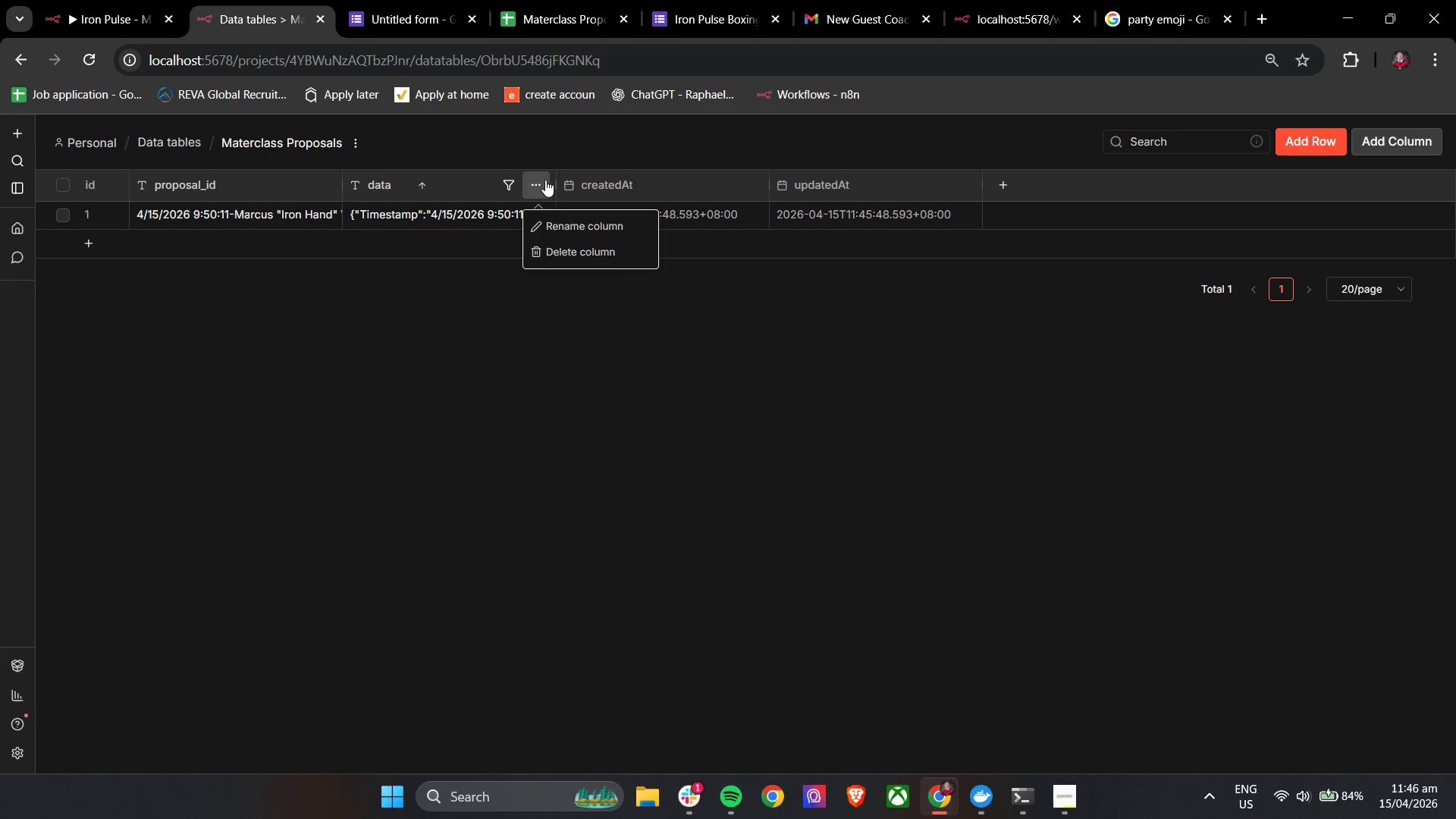 
left_click([552, 180])
 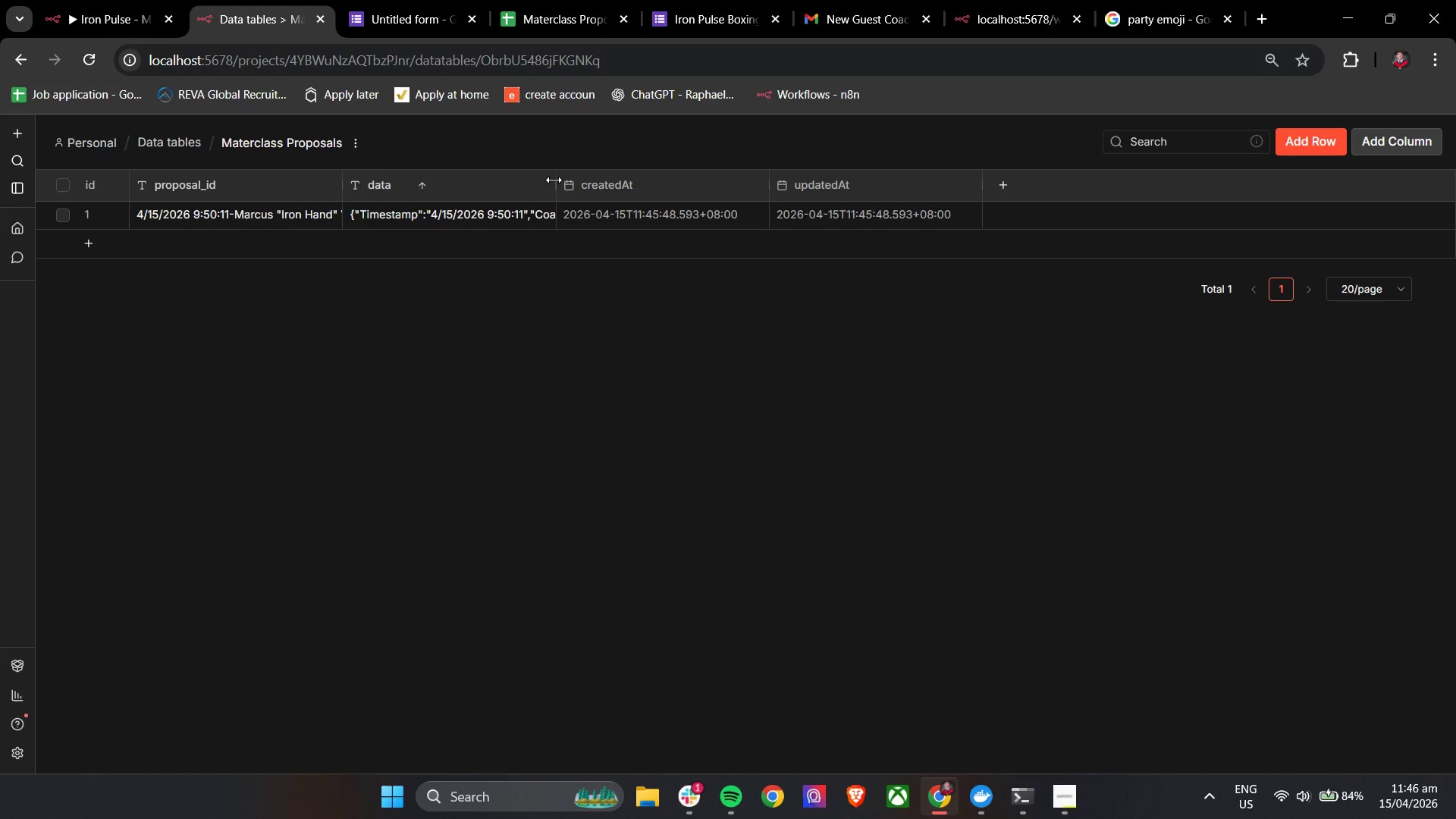 
left_click_drag(start_coordinate=[554, 180], to_coordinate=[719, 182])
 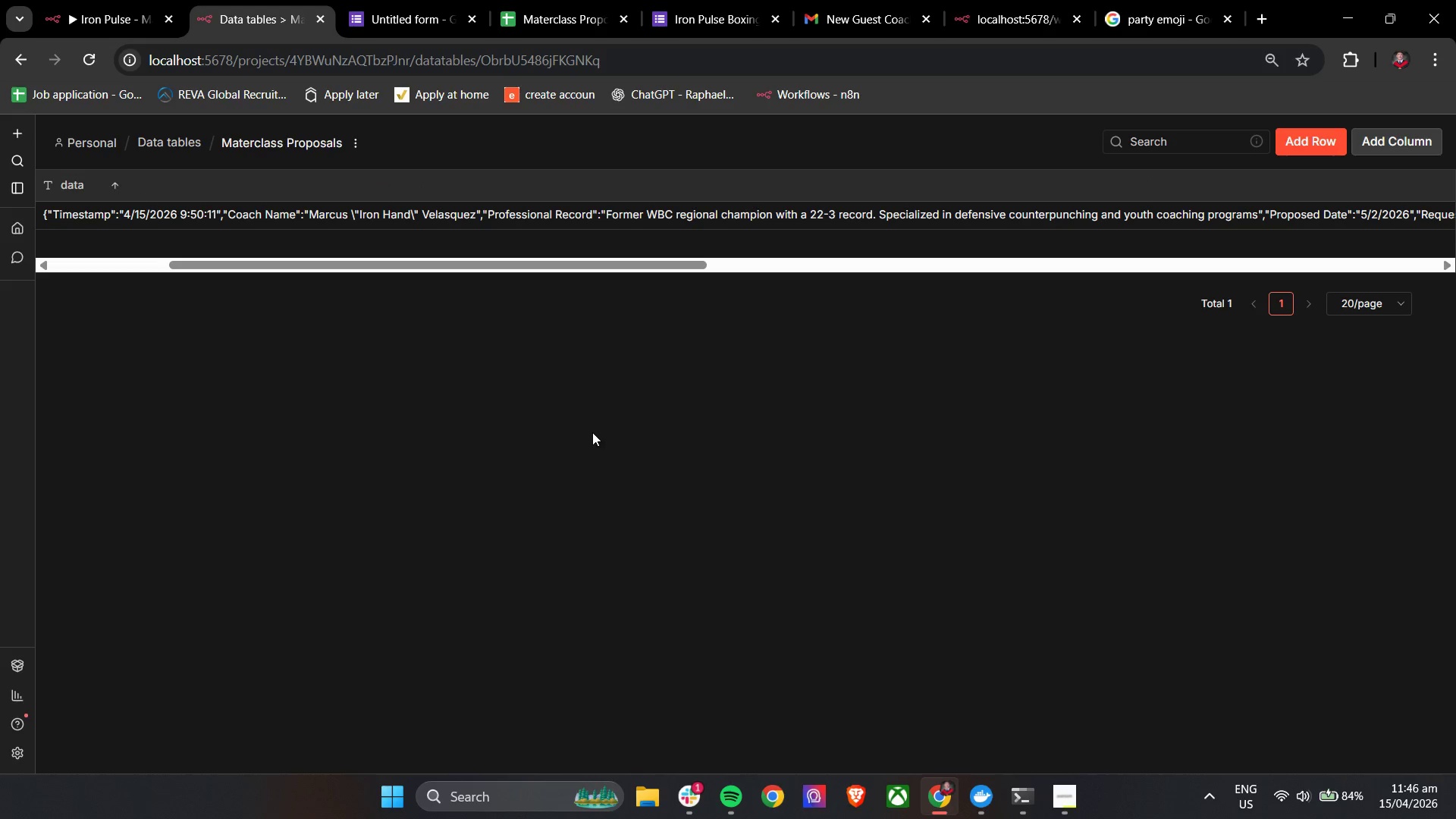 
left_click([482, 413])
 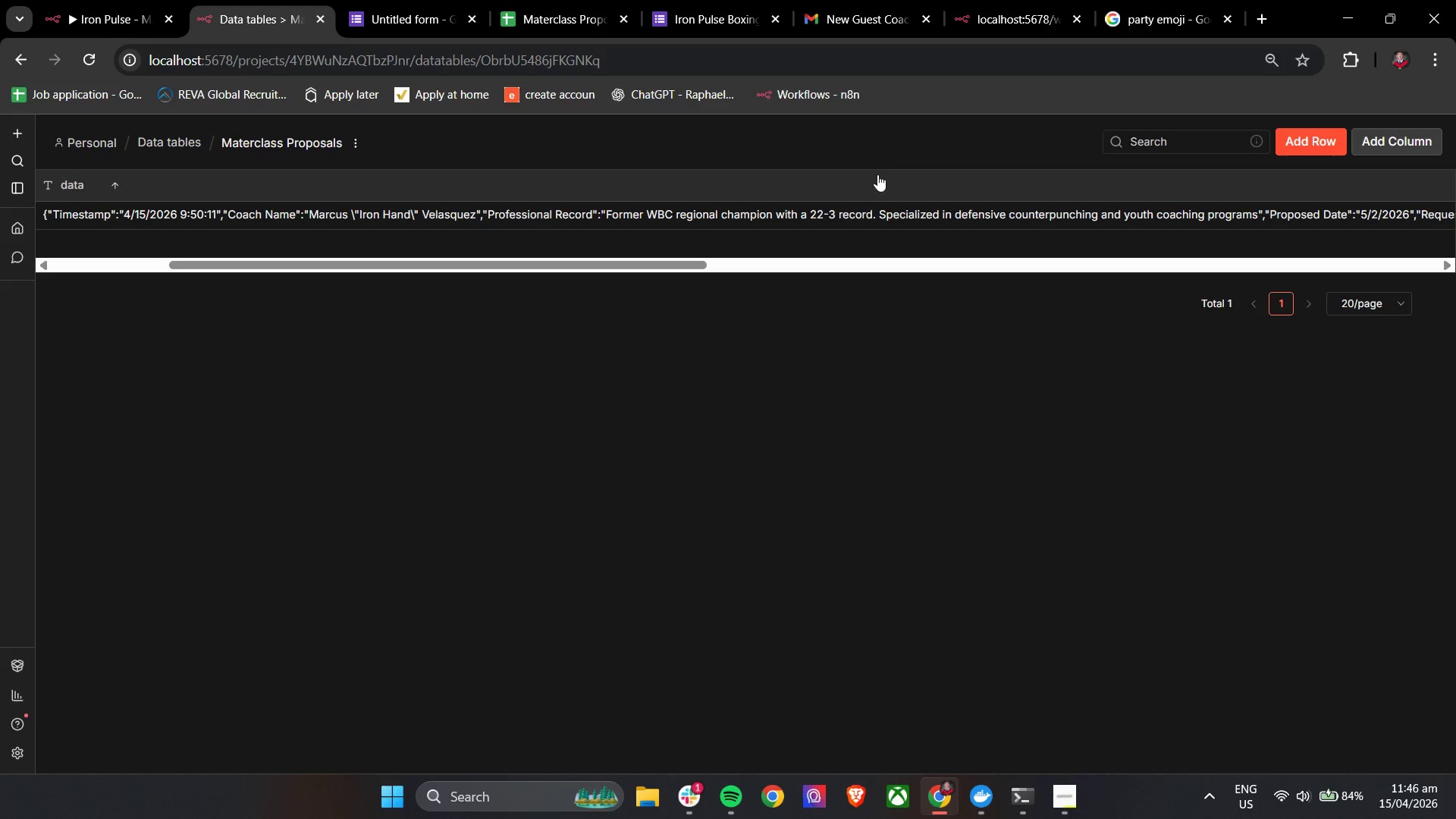 
double_click([849, 184])
 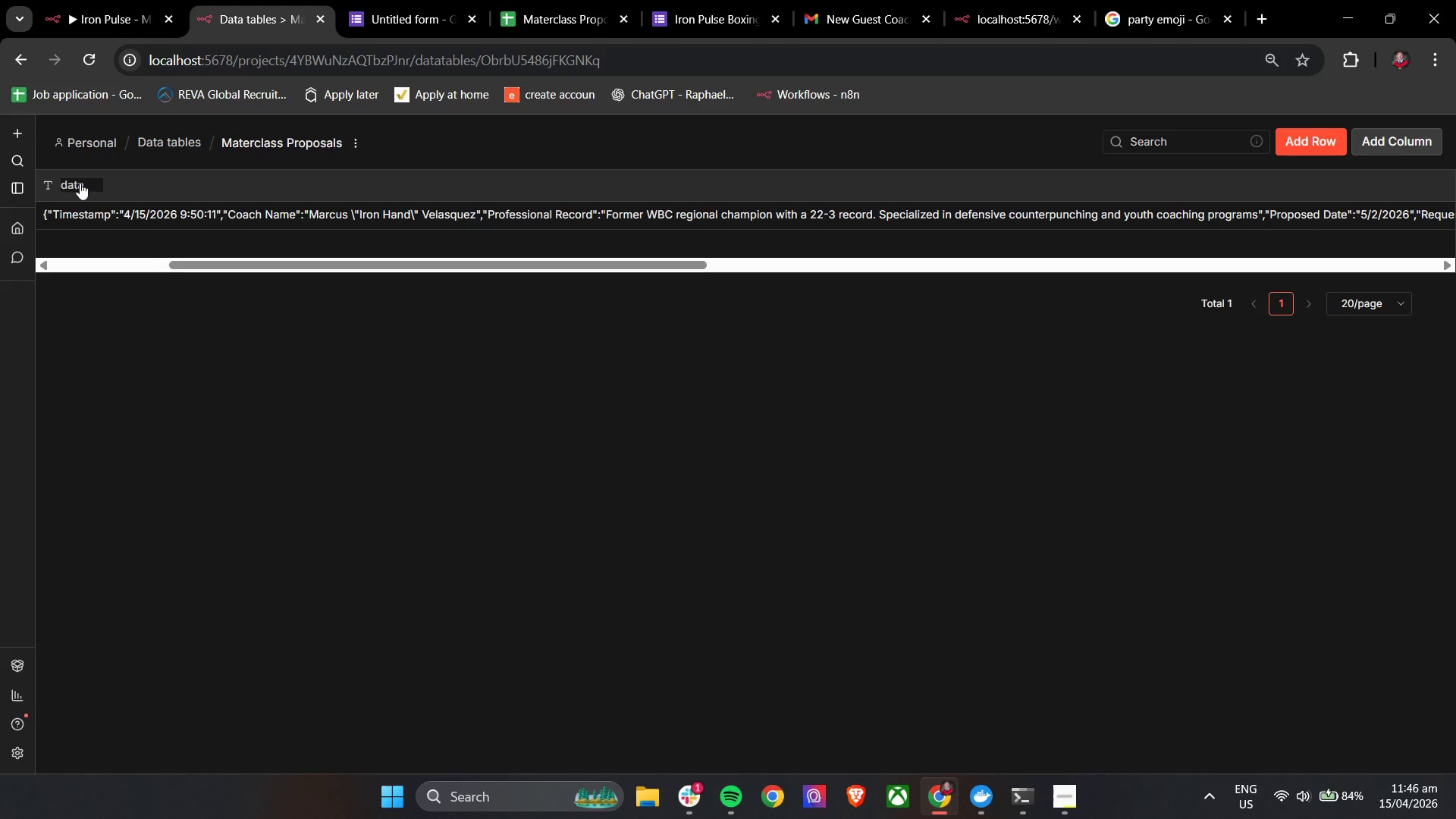 
double_click([216, 183])
 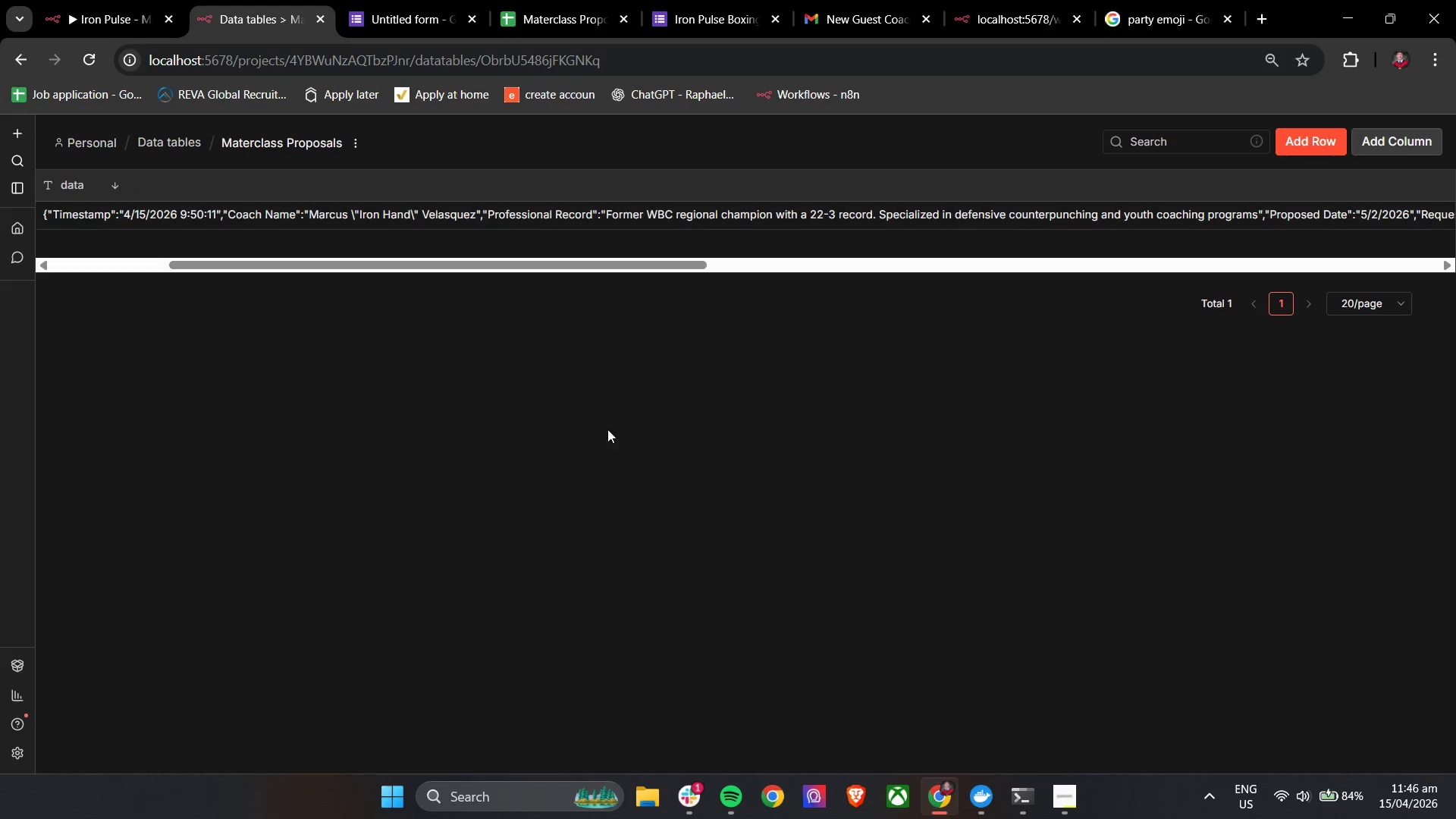 
left_click_drag(start_coordinate=[686, 447], to_coordinate=[701, 447])
 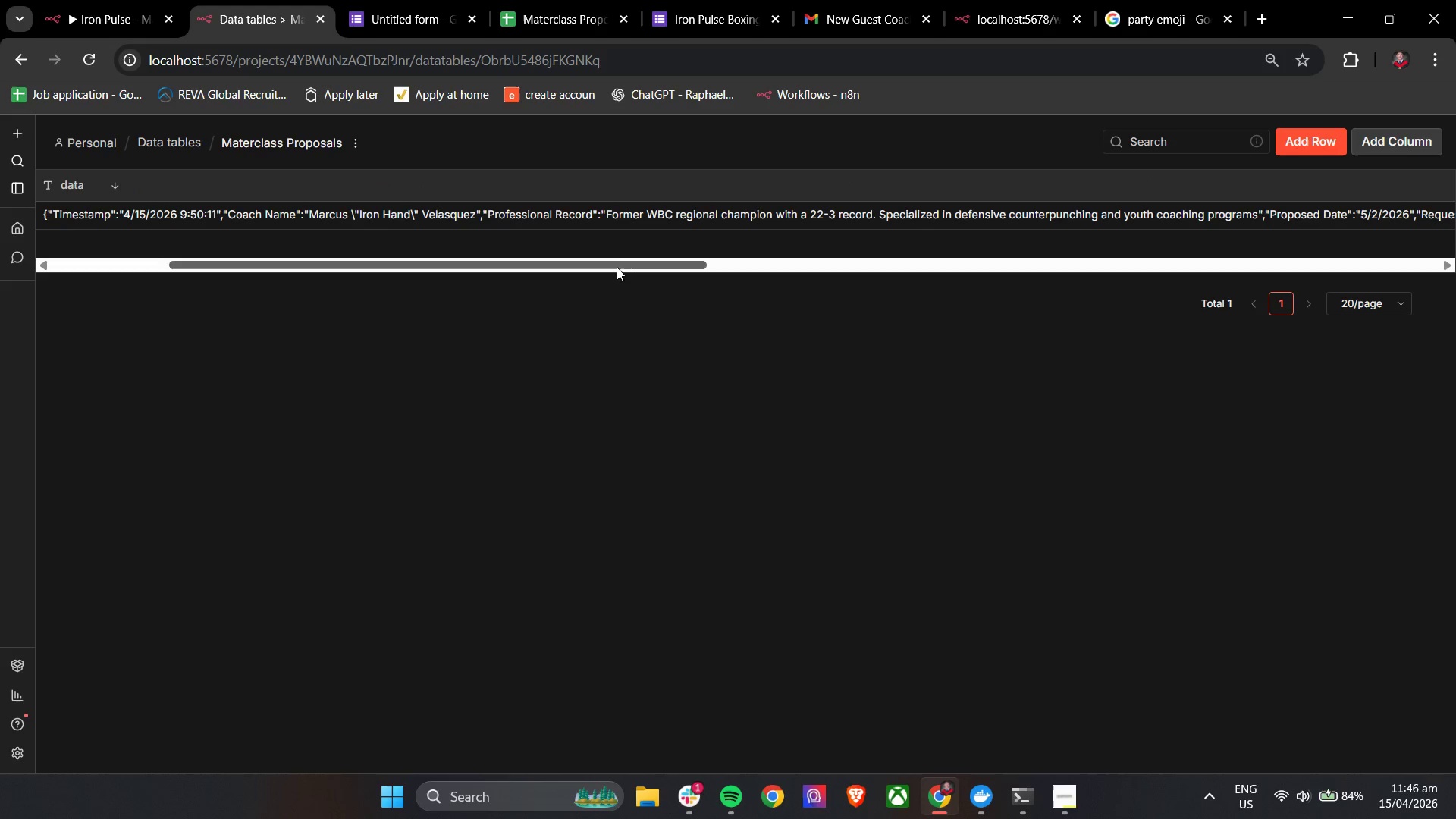 
left_click_drag(start_coordinate=[617, 266], to_coordinate=[1346, 278])
 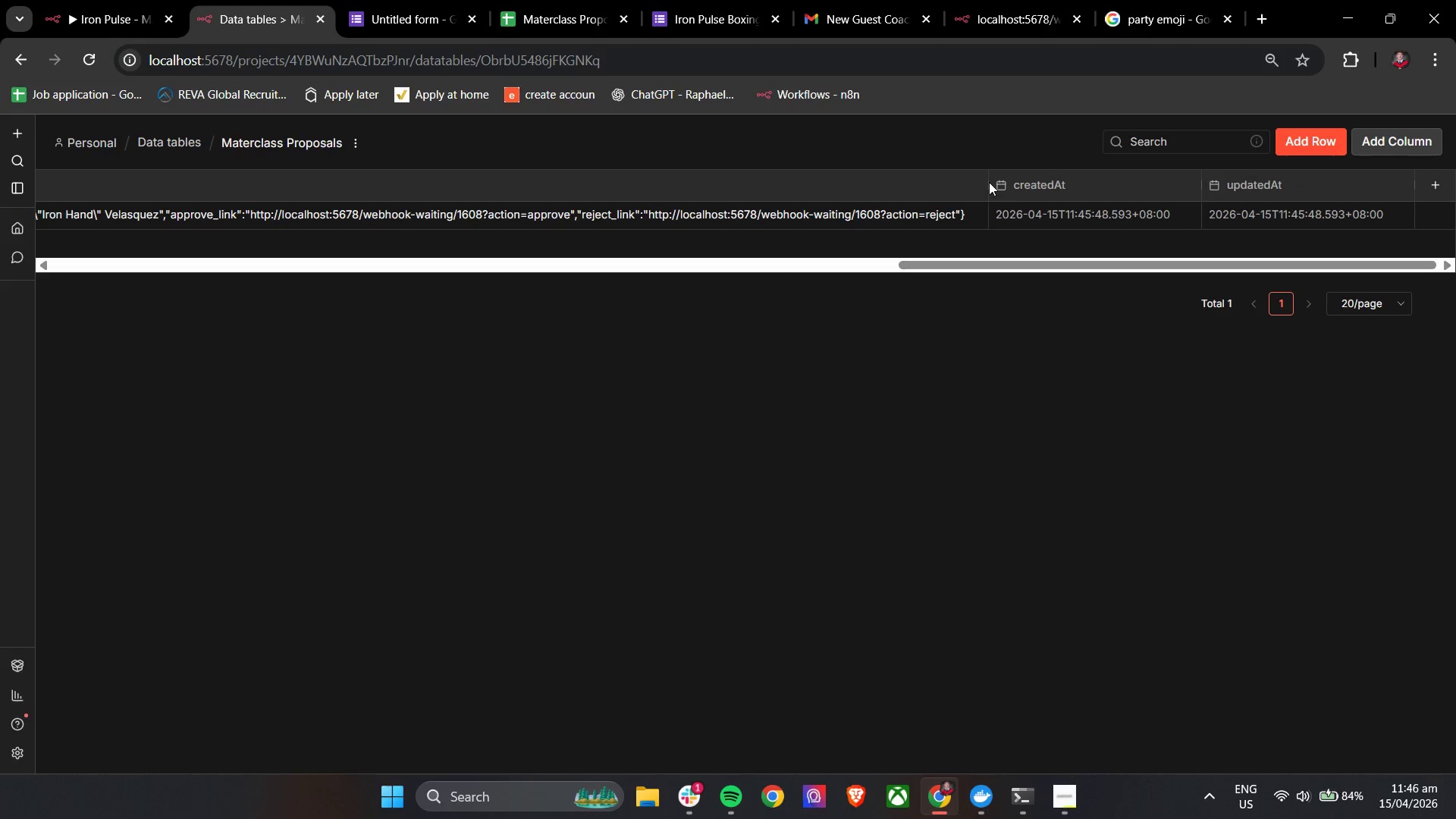 
left_click_drag(start_coordinate=[988, 180], to_coordinate=[0, 181])
 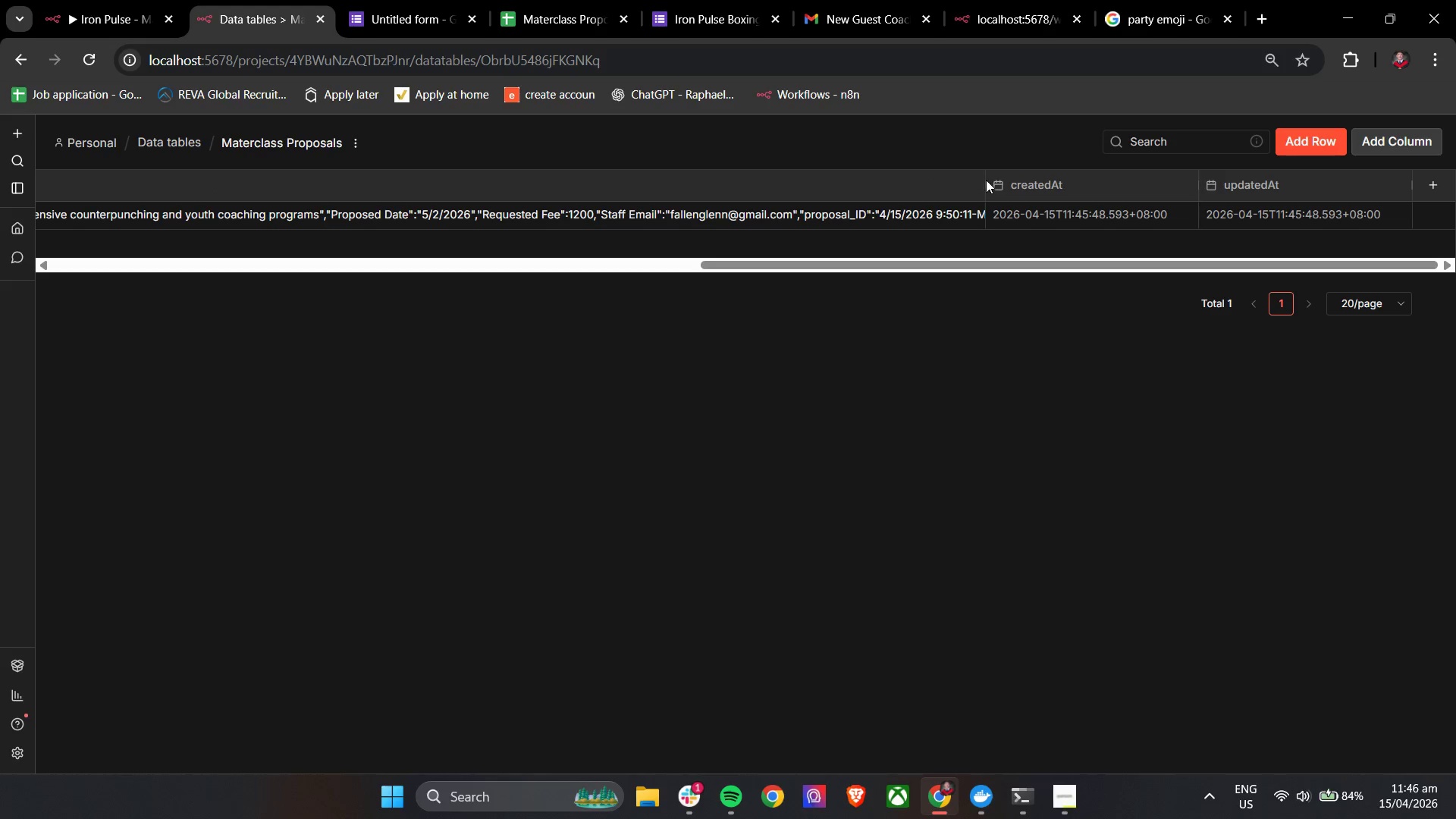 
left_click_drag(start_coordinate=[983, 179], to_coordinate=[55, 185])
 